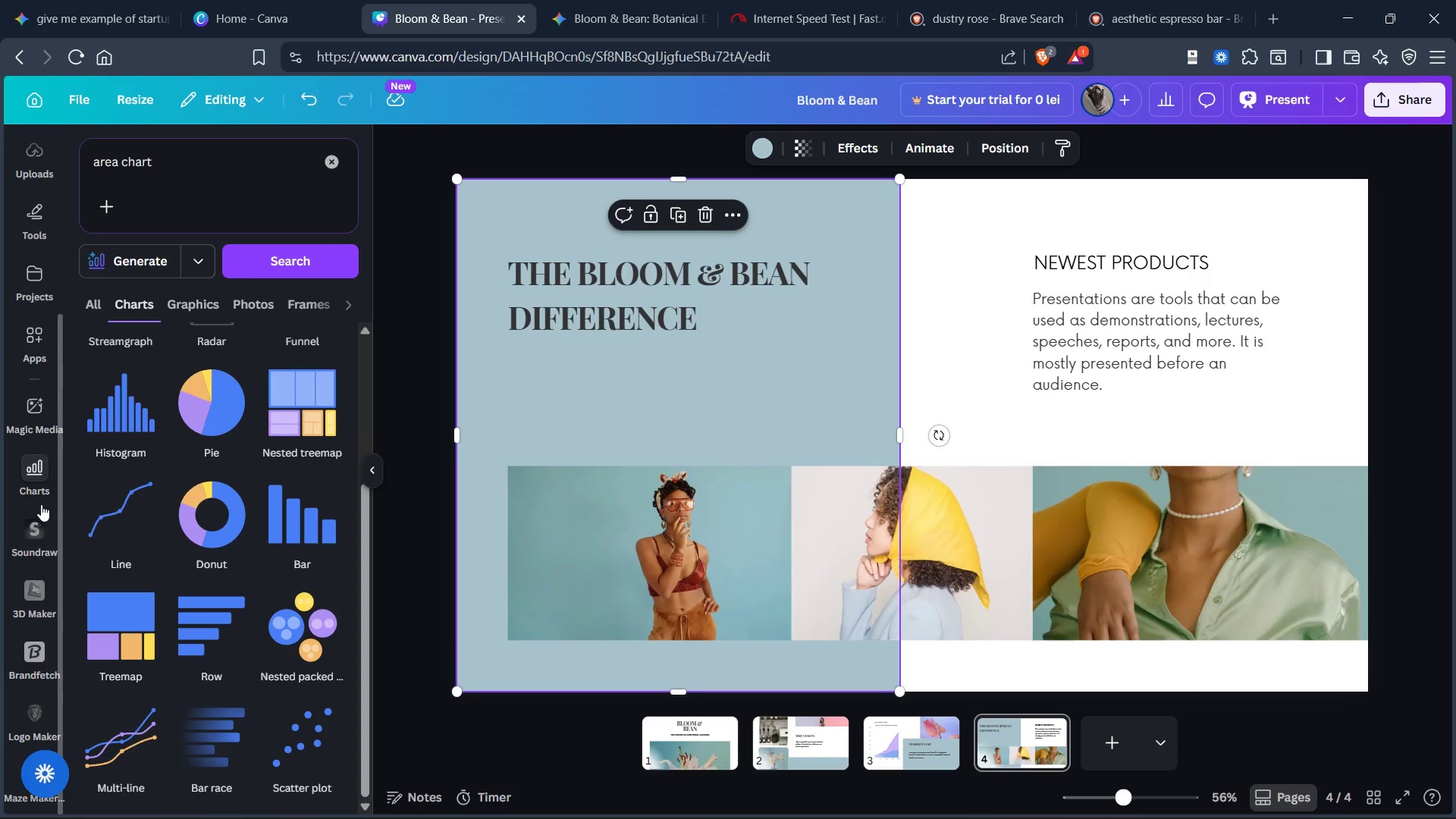 
scroll: coordinate [43, 500], scroll_direction: up, amount: 8.0
 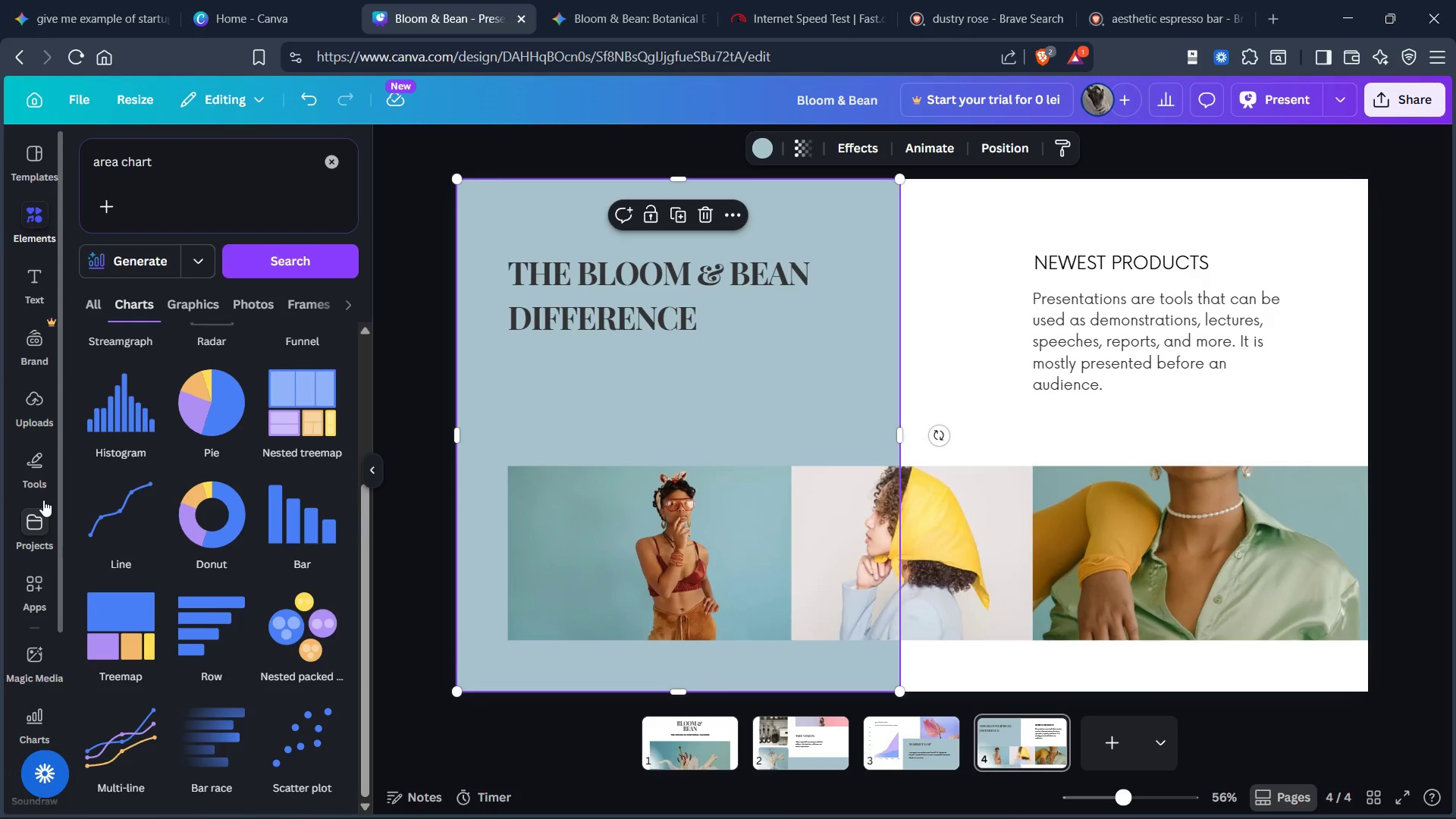 
scroll: coordinate [43, 500], scroll_direction: down, amount: 1.0
 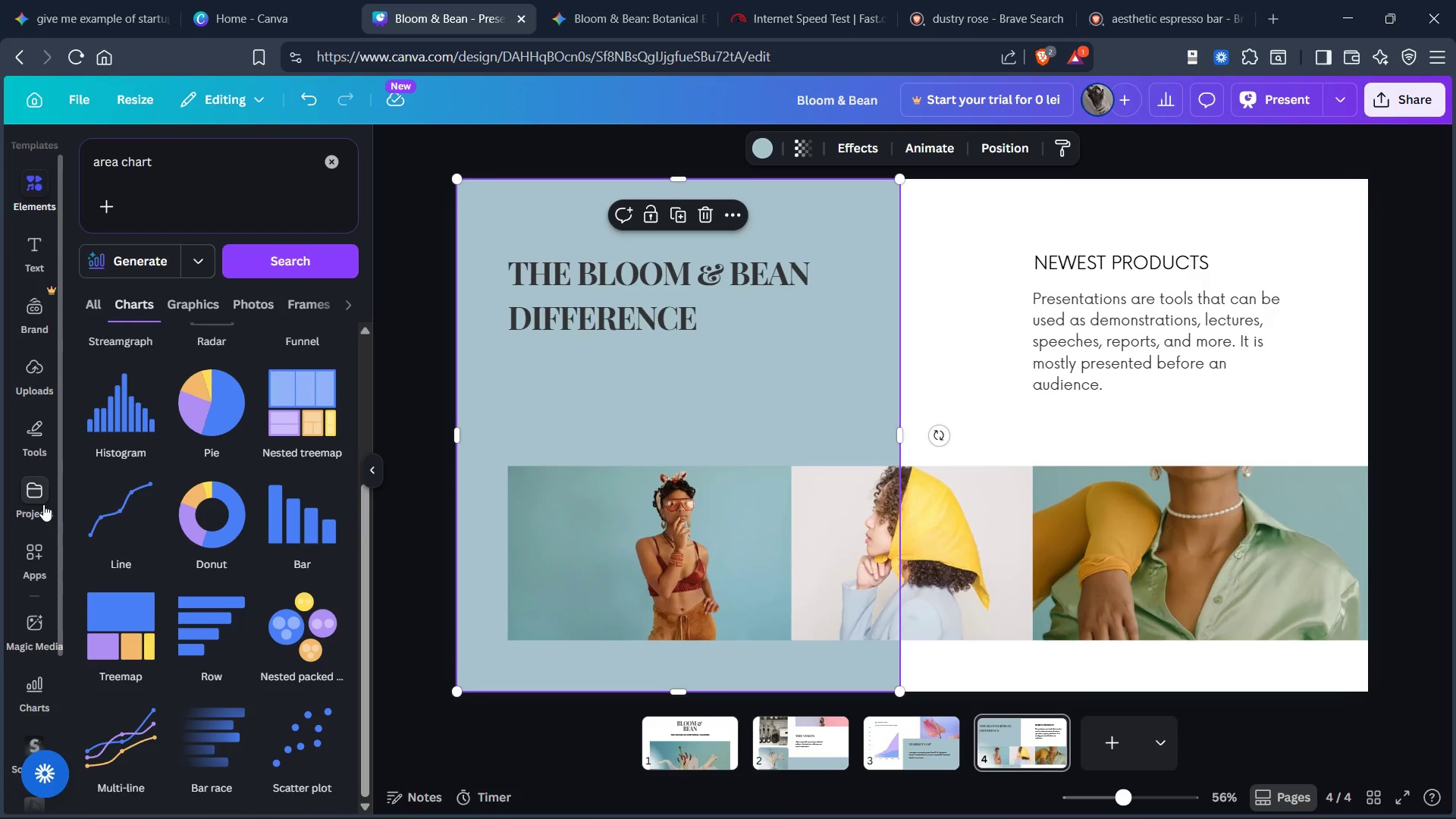 
scroll: coordinate [42, 501], scroll_direction: up, amount: 7.0
 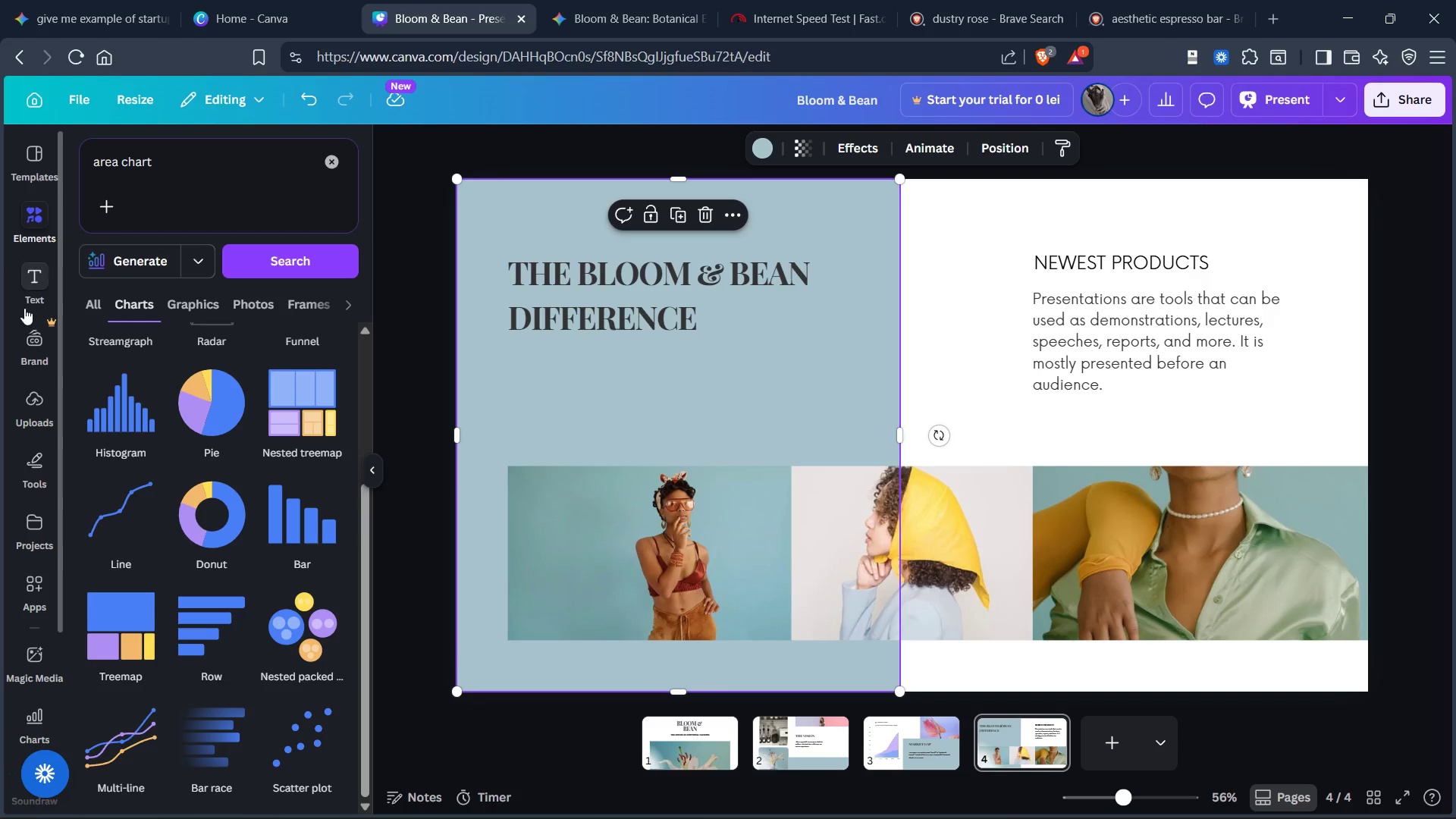 
scroll: coordinate [24, 361], scroll_direction: down, amount: 10.0
 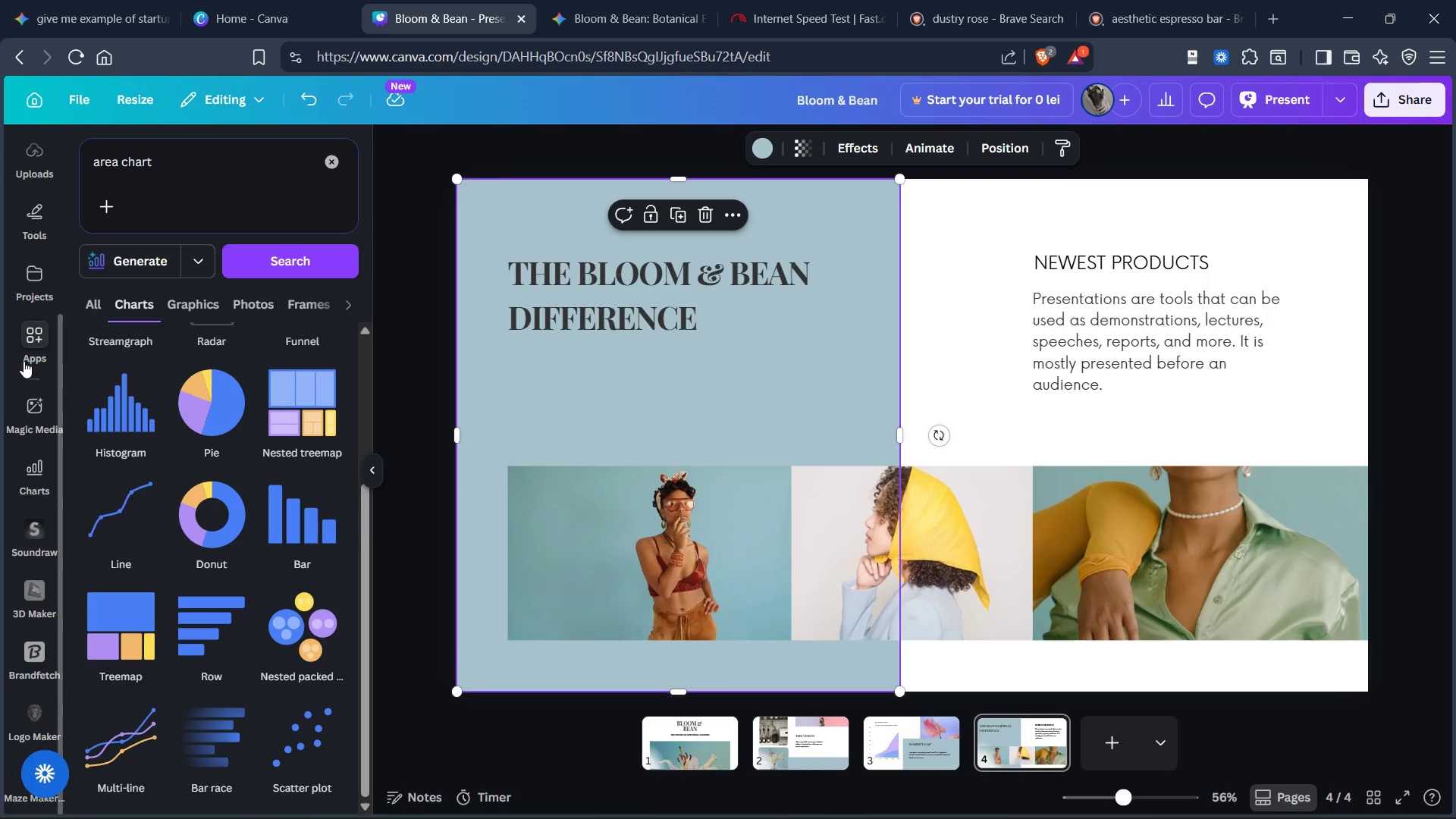 
scroll: coordinate [24, 360], scroll_direction: up, amount: 1.0
 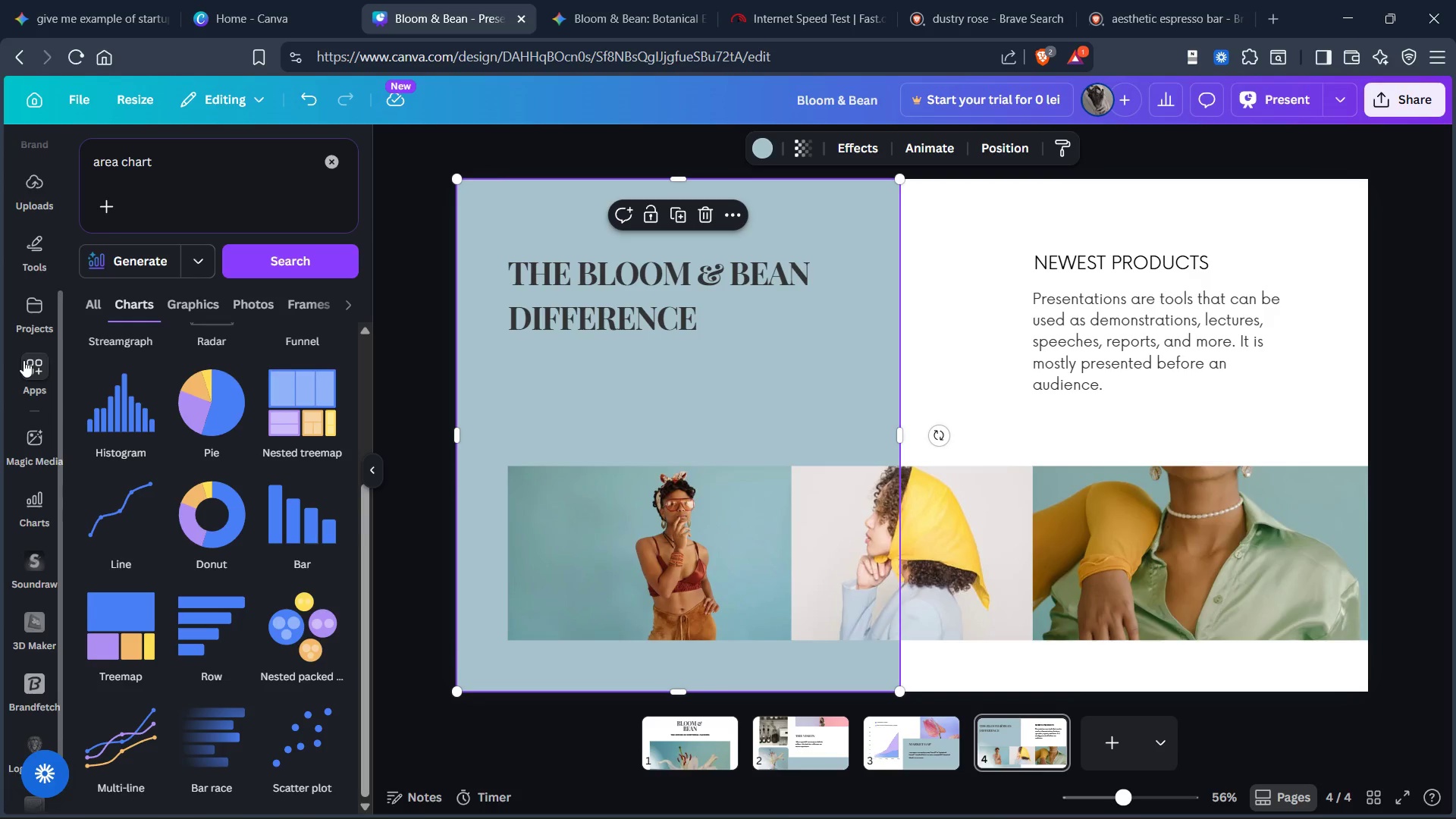 
scroll: coordinate [24, 361], scroll_direction: down, amount: 6.0
 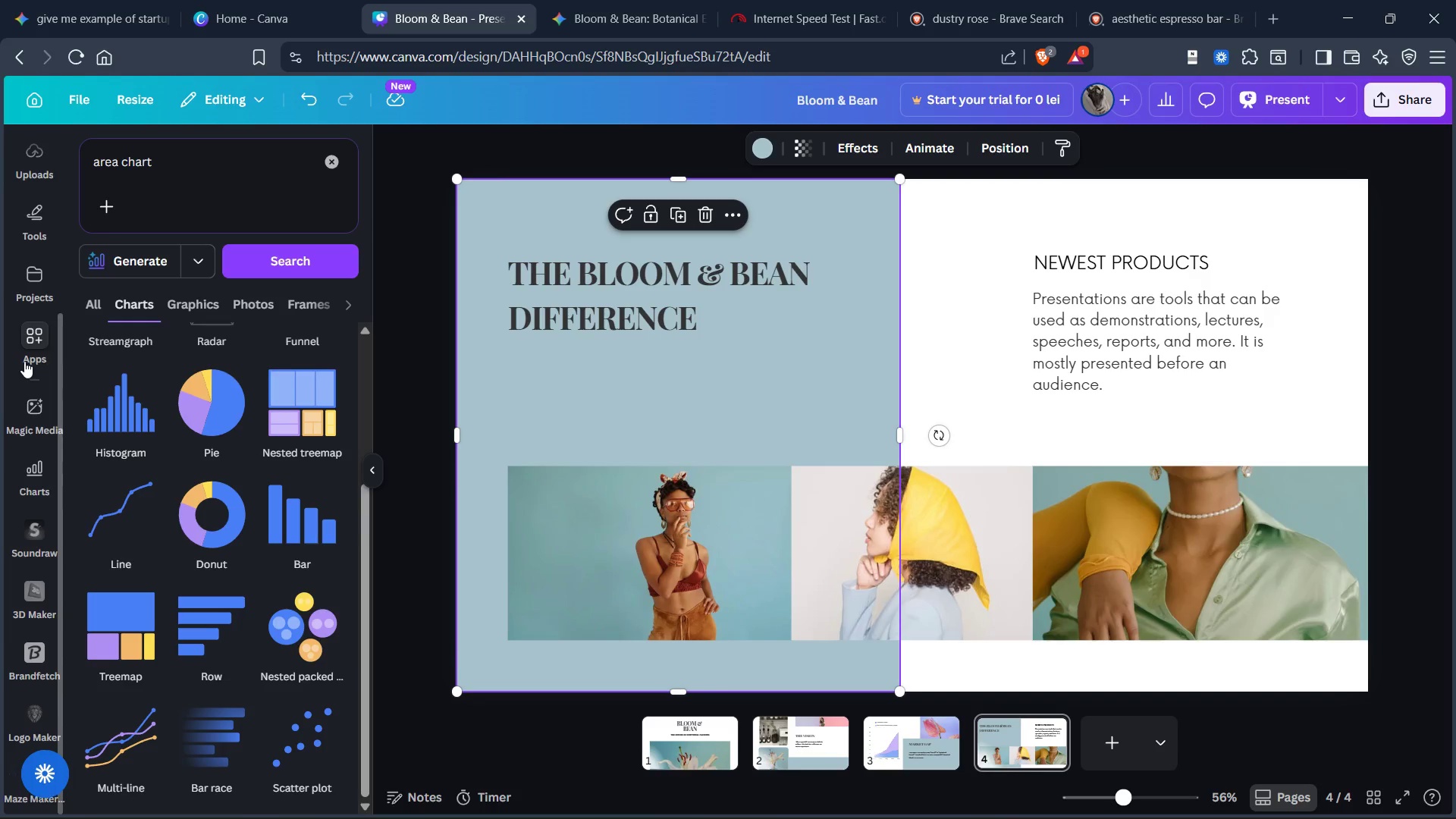 
scroll: coordinate [30, 355], scroll_direction: up, amount: 13.0
 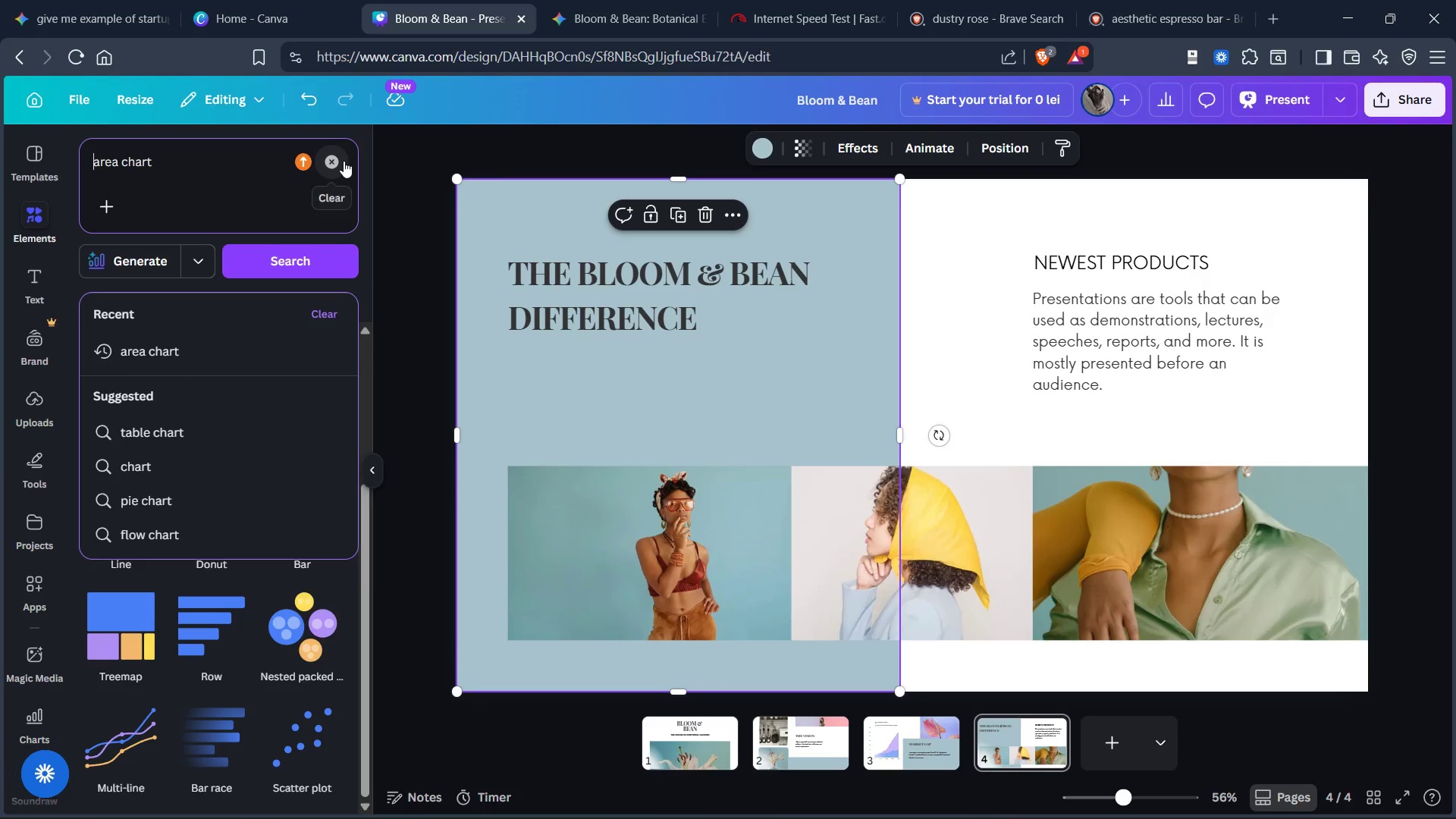 
left_click([337, 161])
 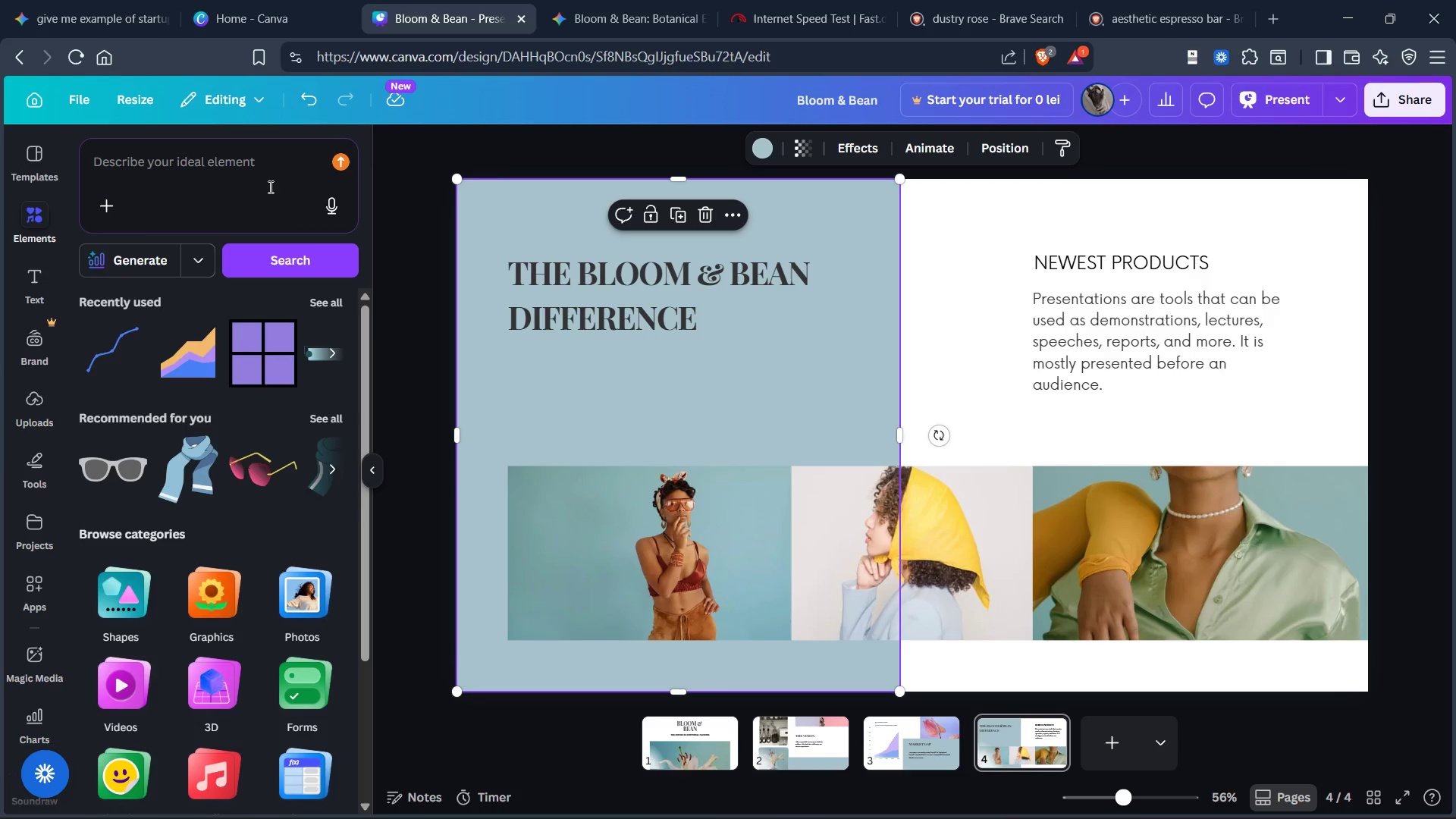 
key(Control+V)
 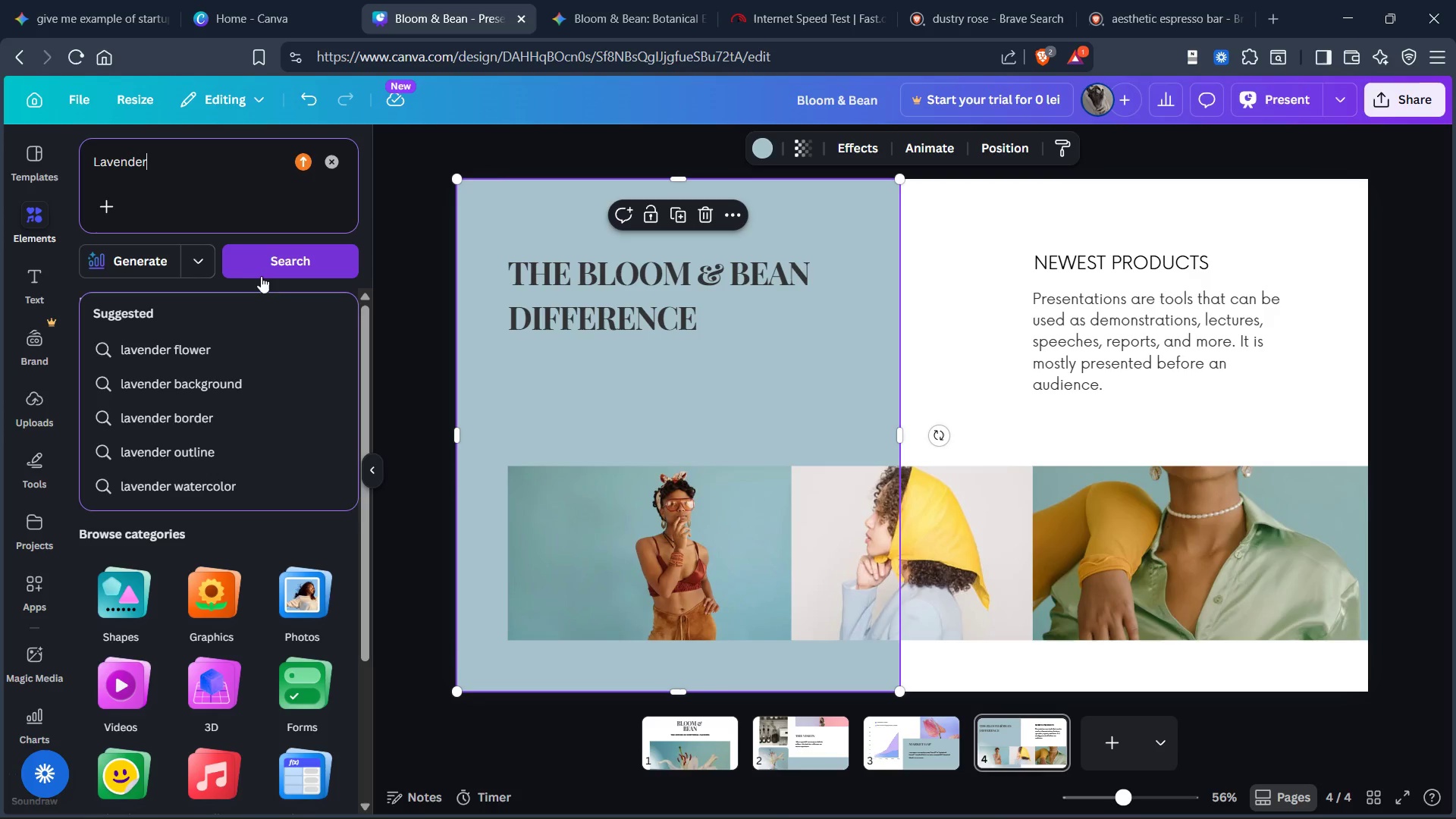 
left_click([196, 261])
 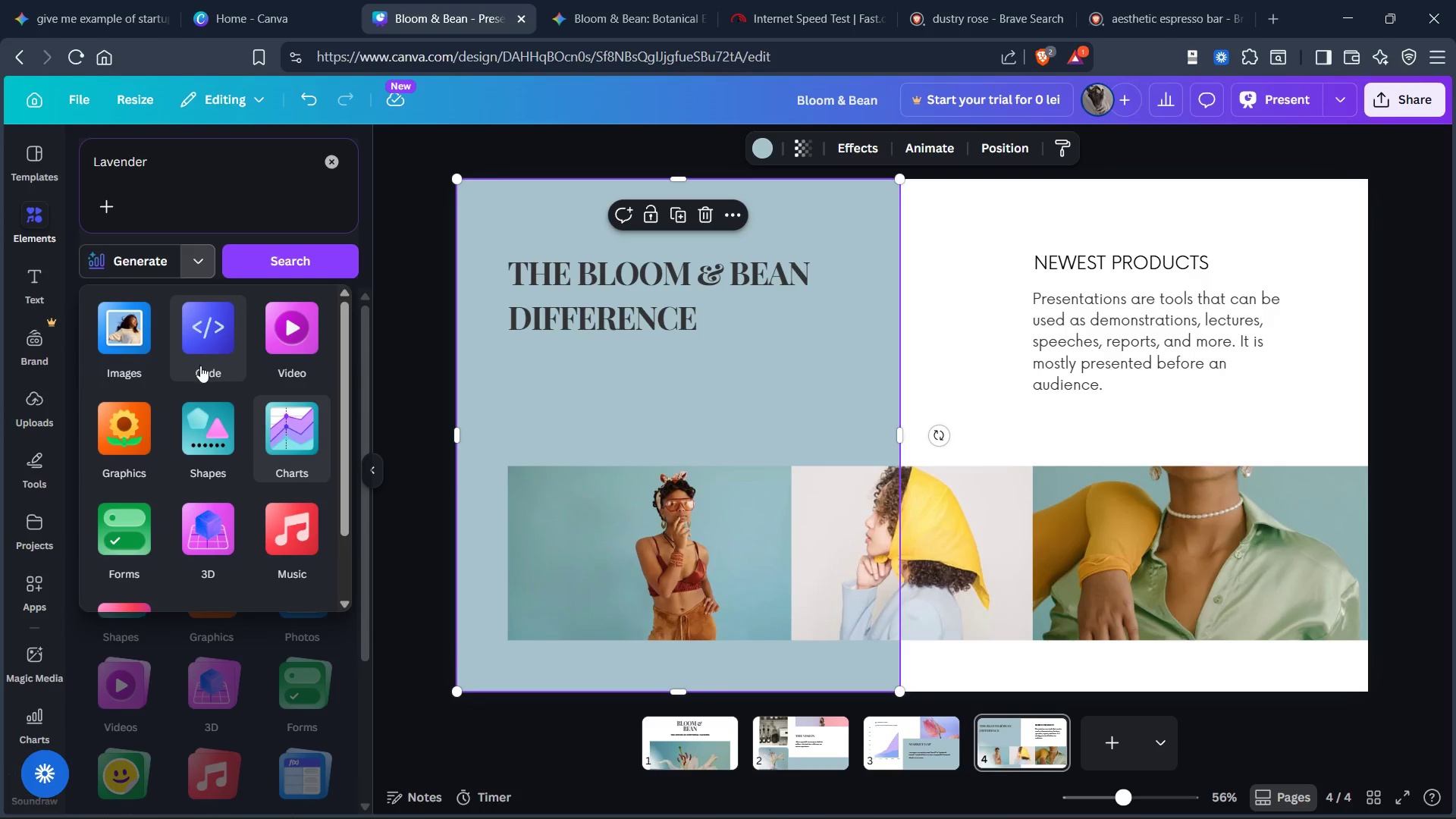 
scroll: coordinate [208, 384], scroll_direction: down, amount: 4.0
 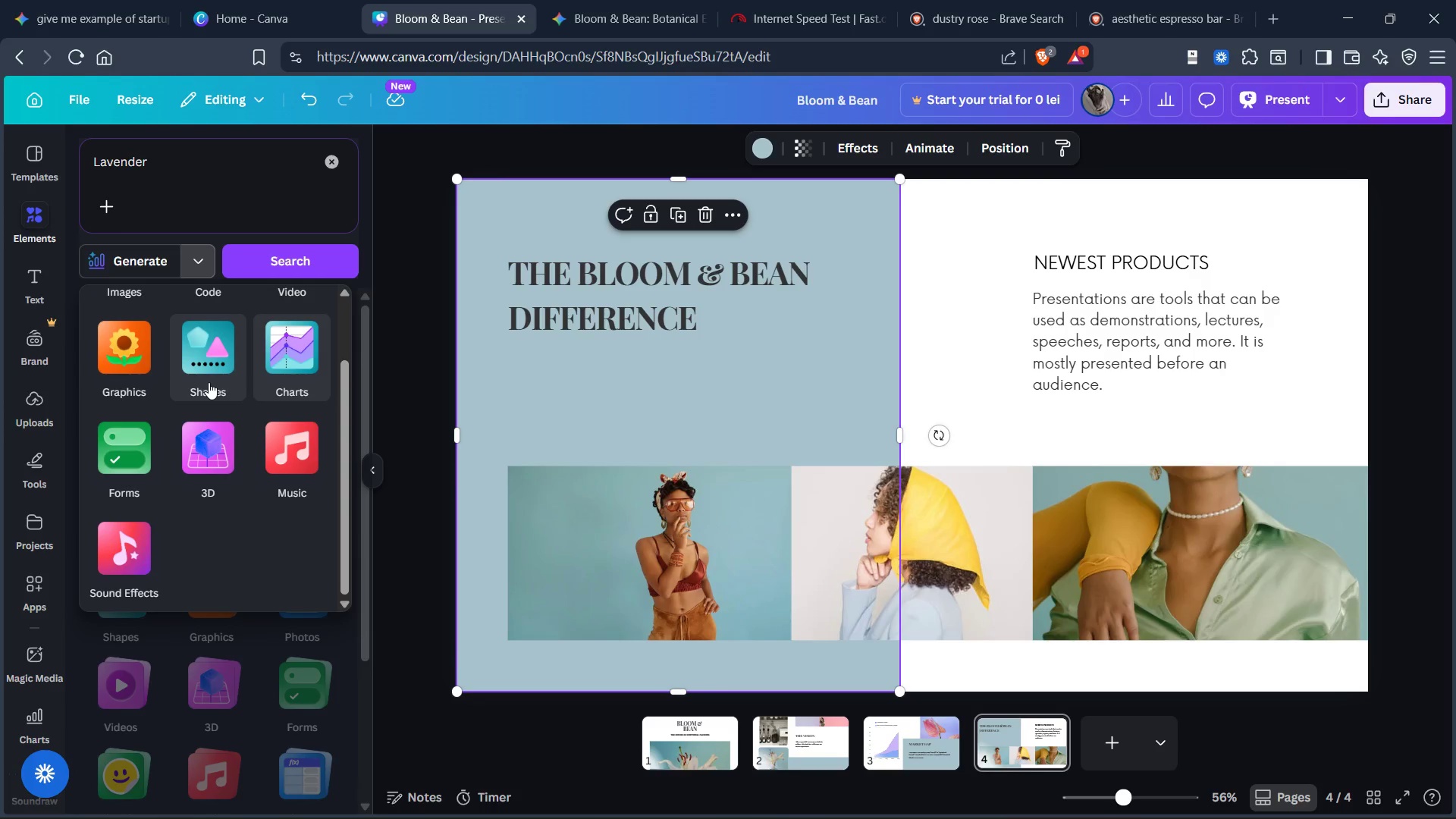 
scroll: coordinate [209, 382], scroll_direction: up, amount: 4.0
 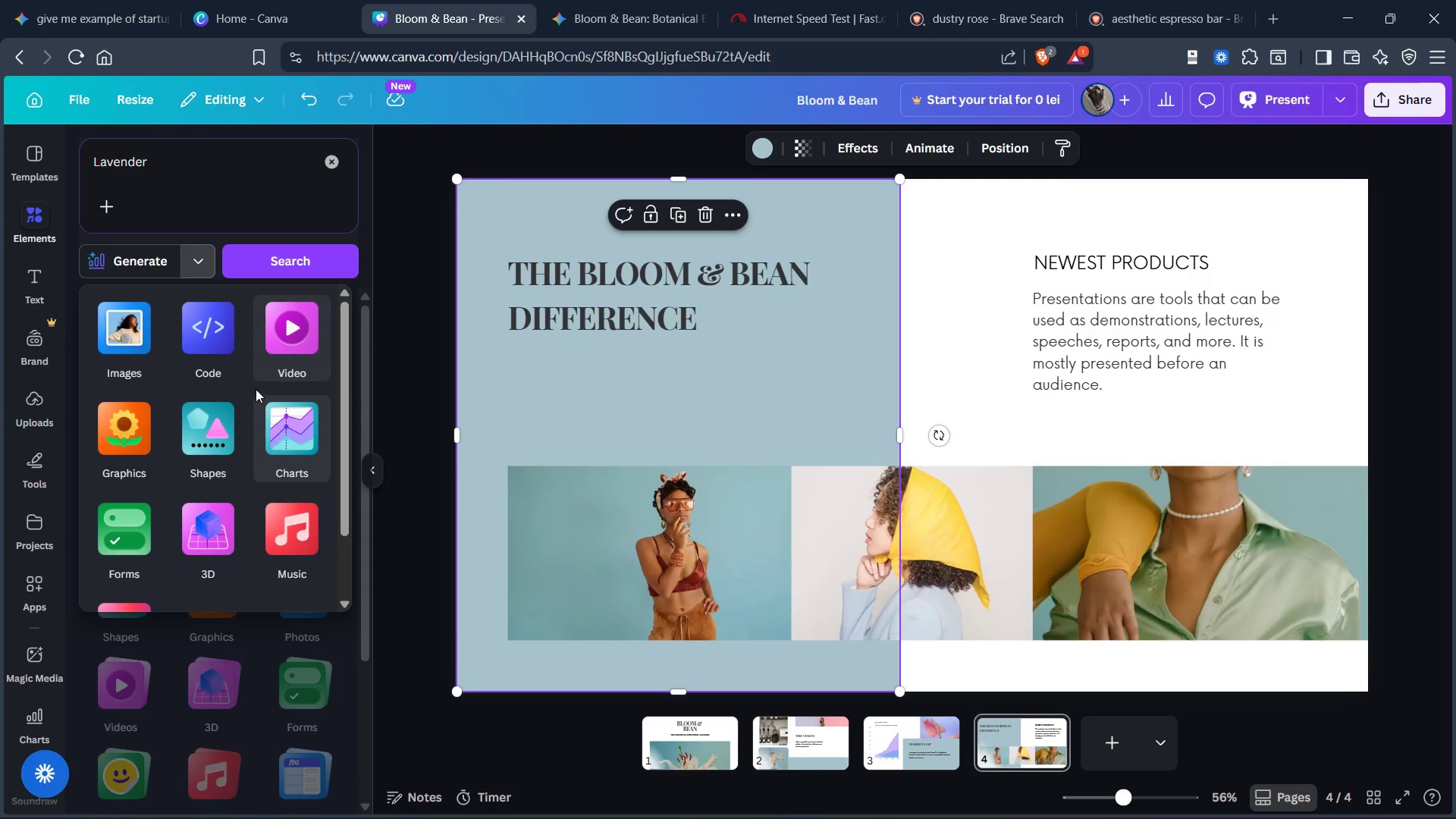 
scroll: coordinate [210, 477], scroll_direction: down, amount: 6.0
 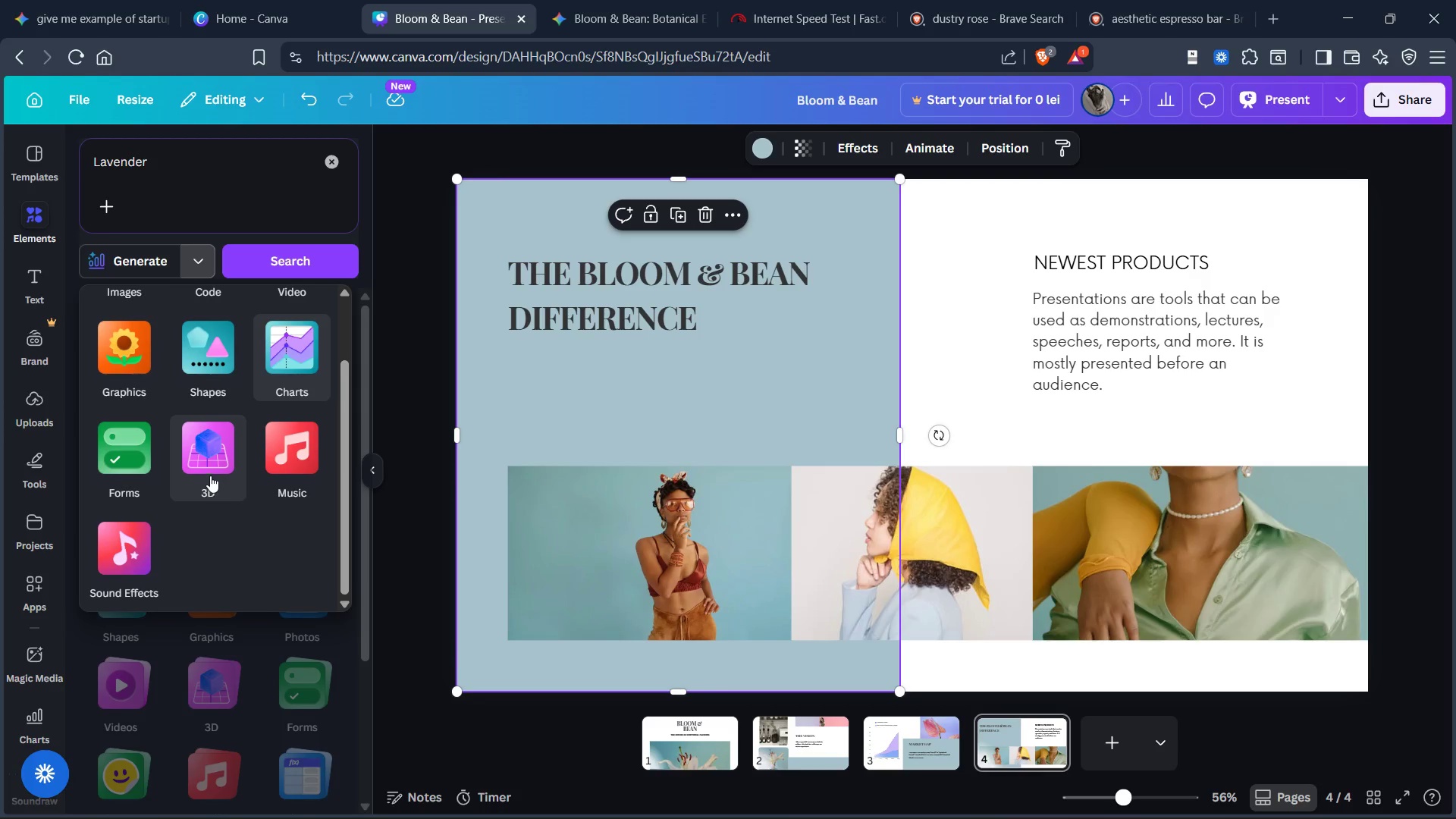 
scroll: coordinate [219, 449], scroll_direction: up, amount: 8.0
 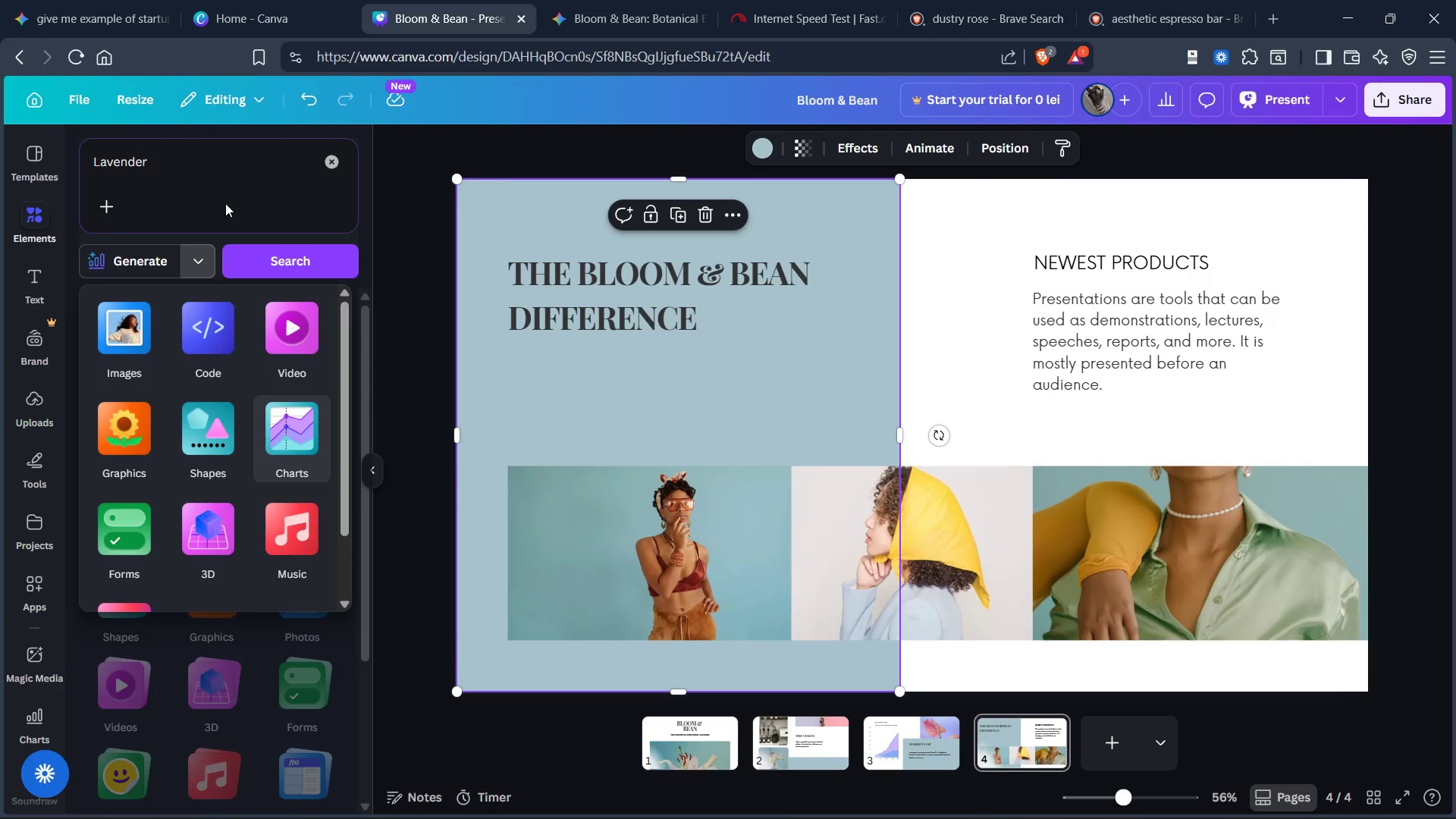 
left_click([230, 201])
 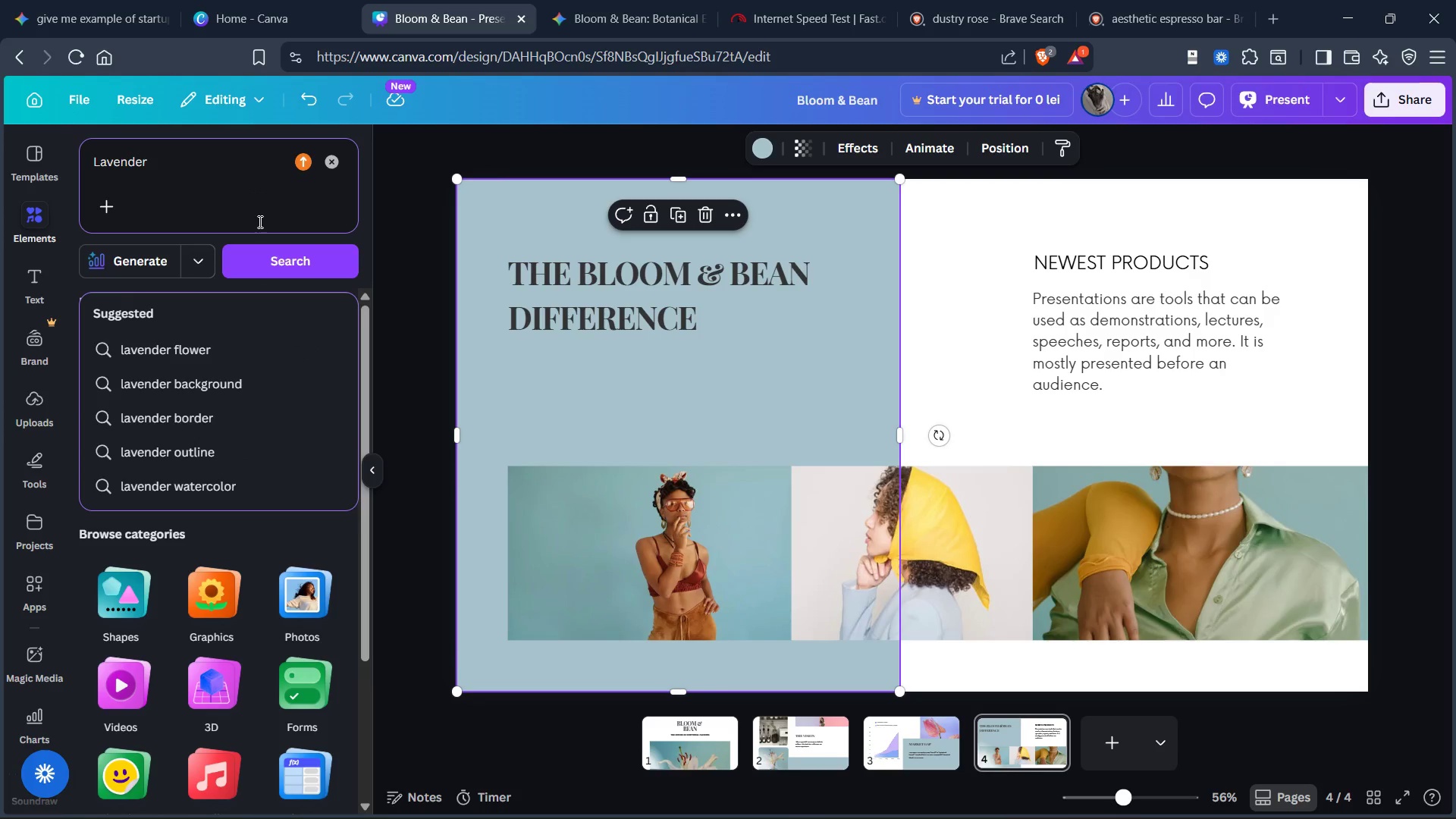 
type( icon)
 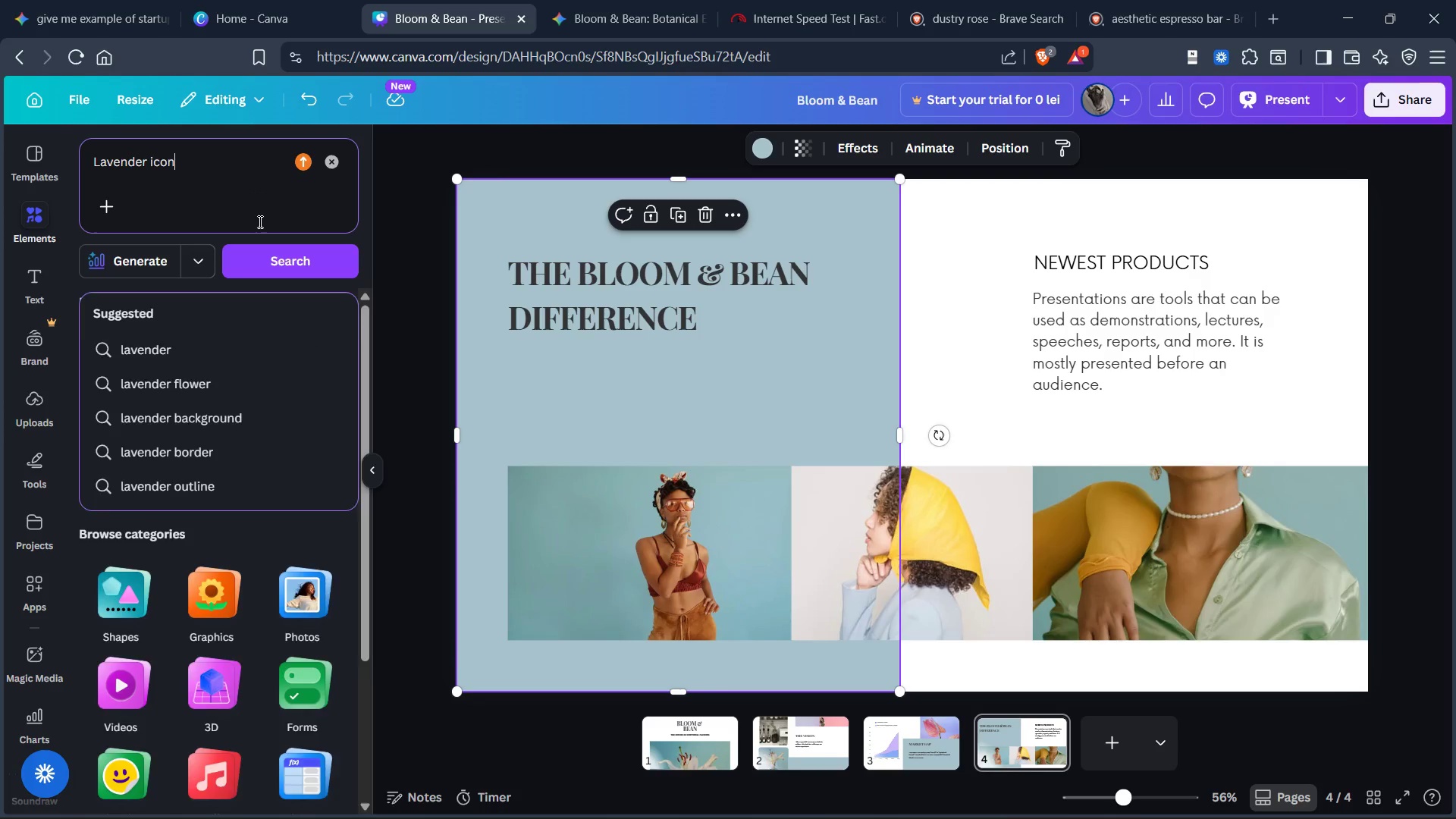 
key(Enter)
 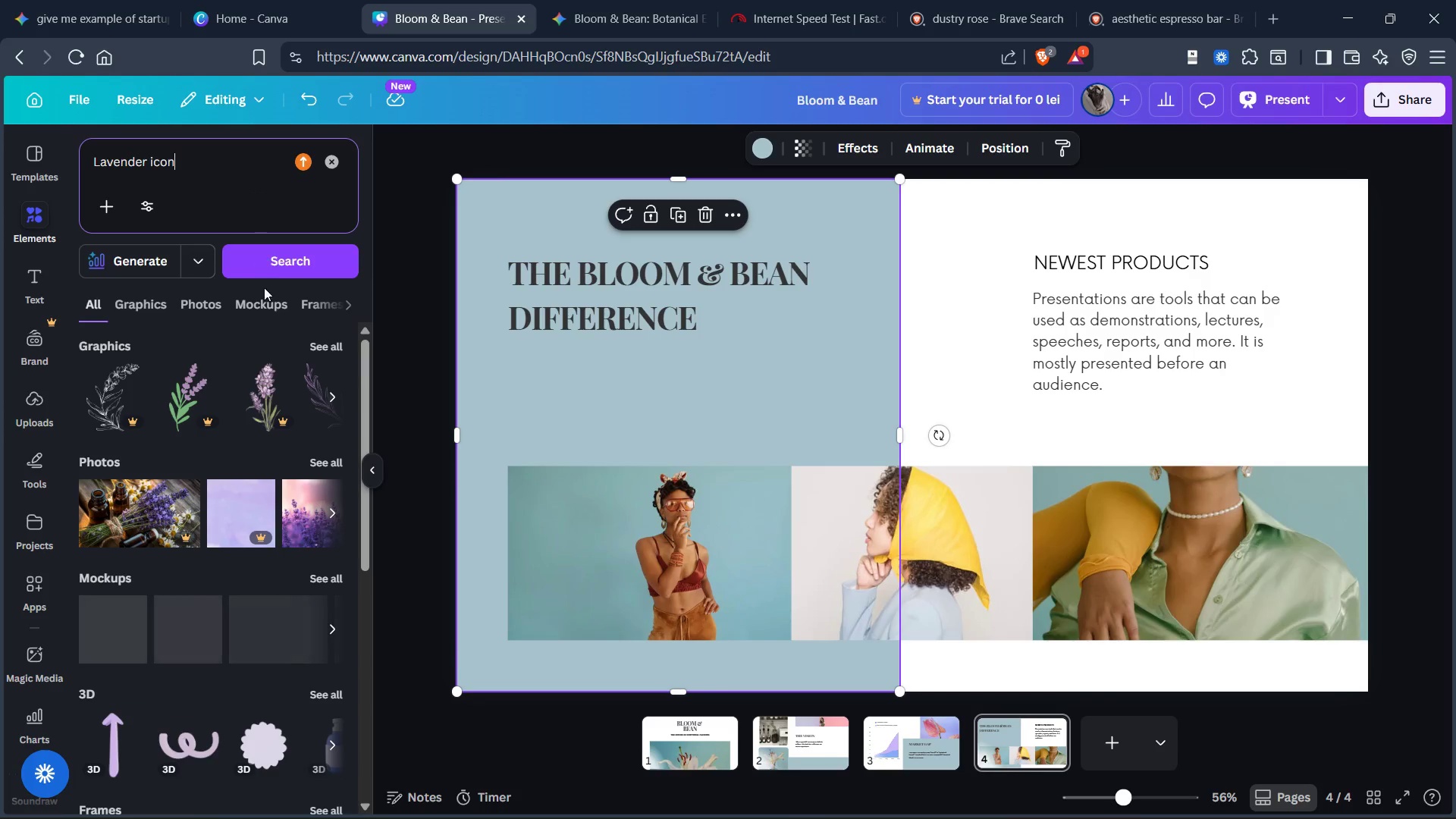 
scroll: coordinate [286, 428], scroll_direction: down, amount: 19.0
 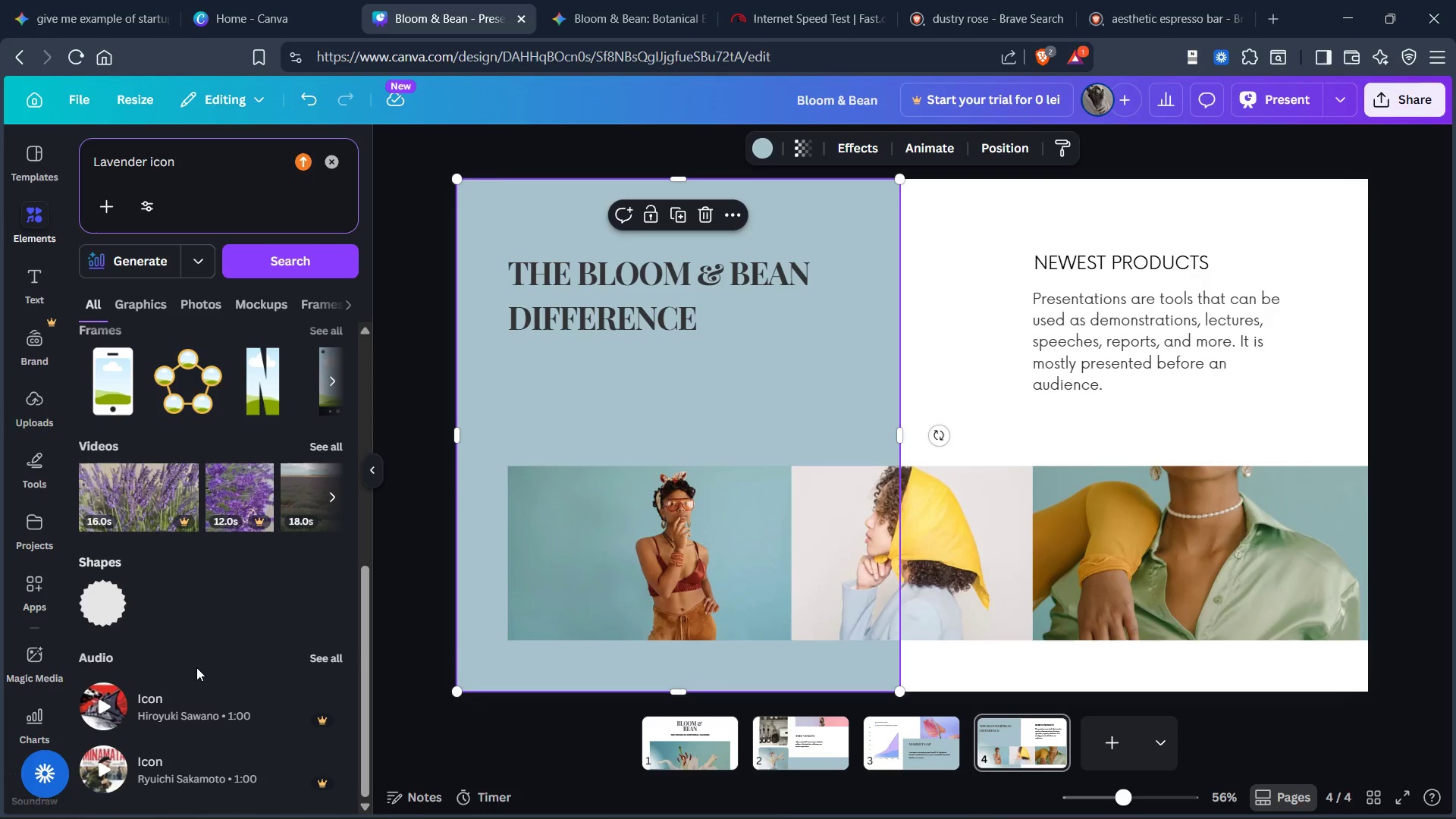 
scroll: coordinate [199, 486], scroll_direction: up, amount: 22.0
 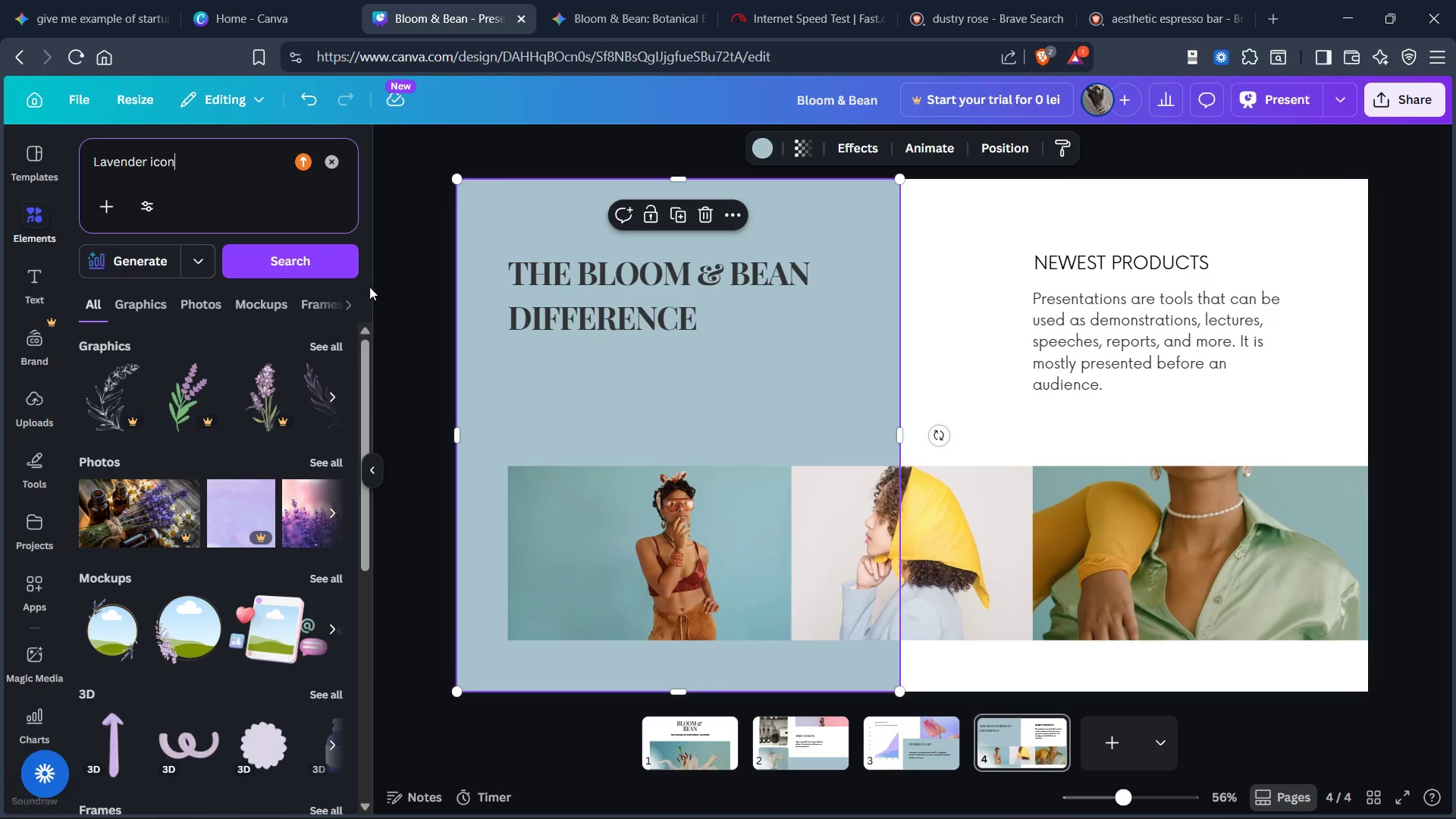 
left_click([345, 299])
 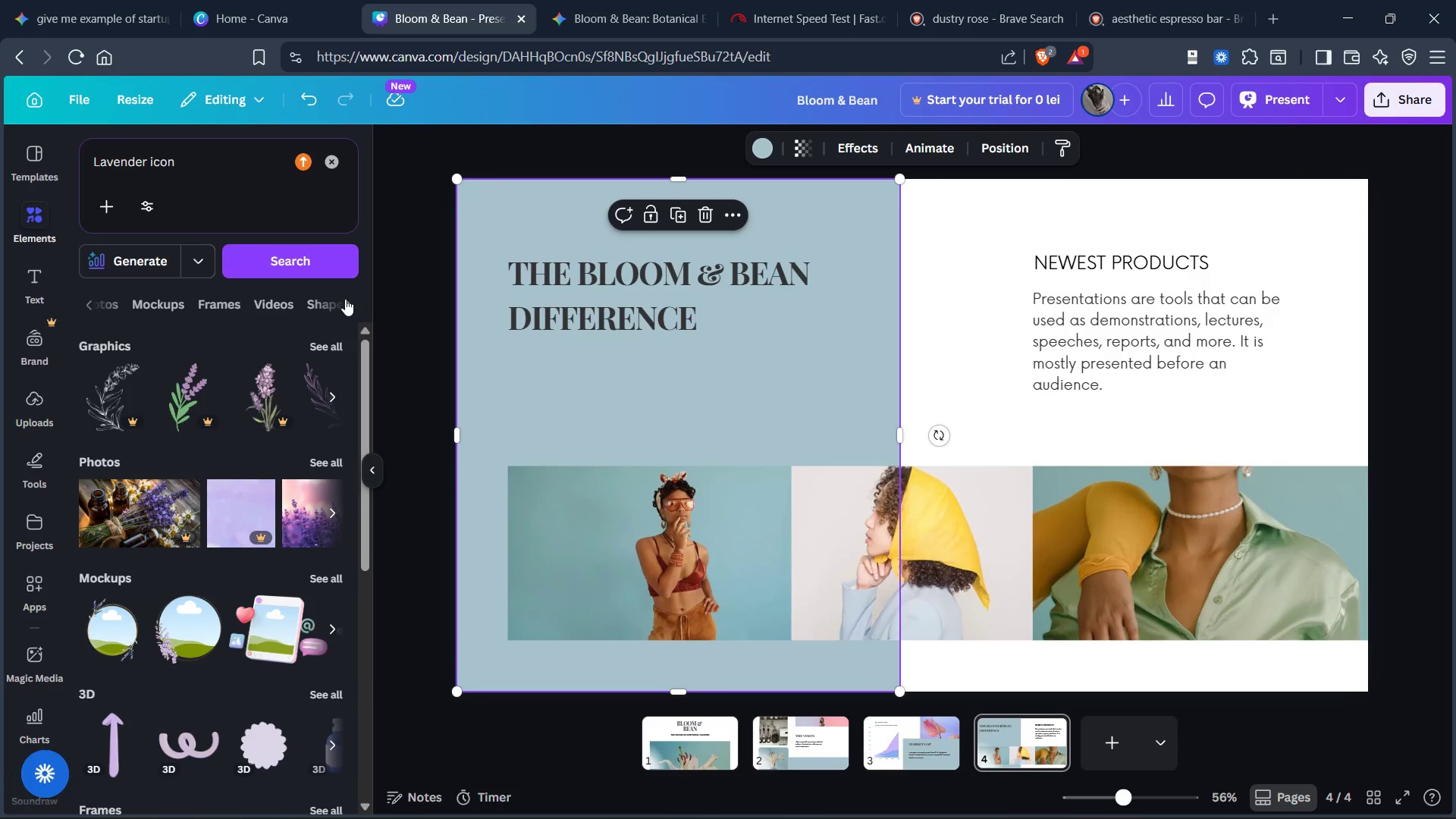 
left_click([345, 299])
 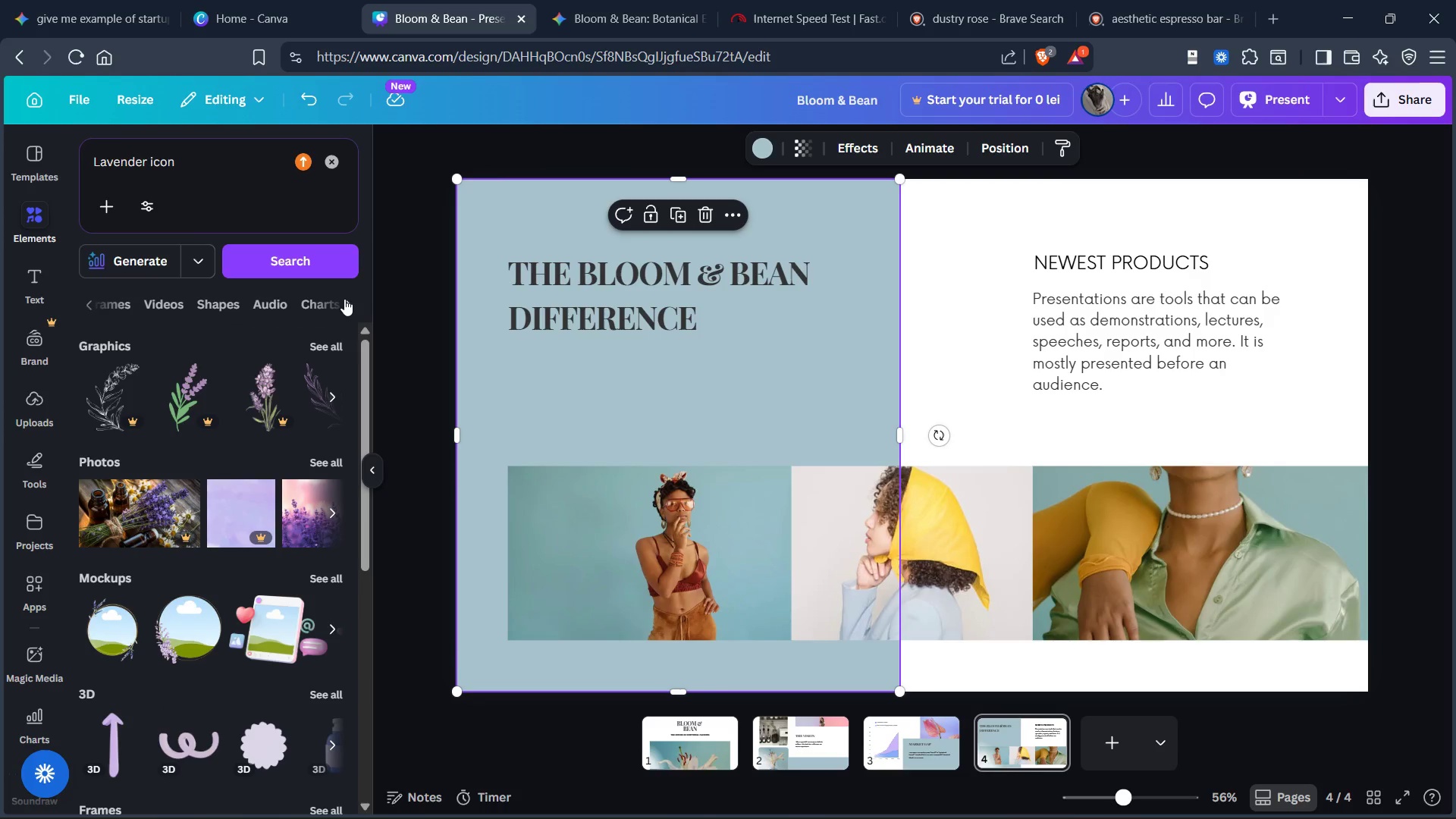 
left_click([344, 299])
 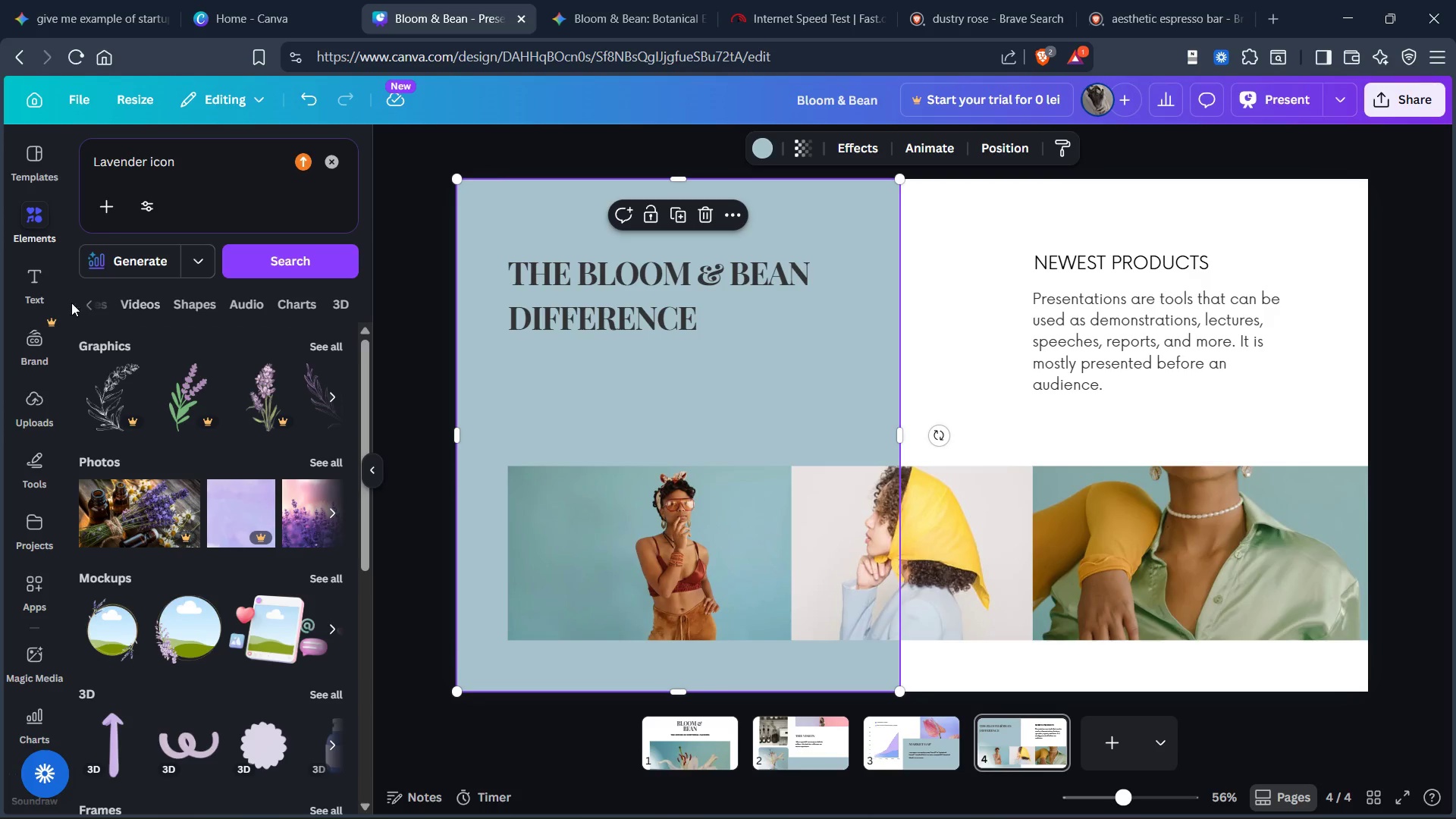 
double_click([87, 303])
 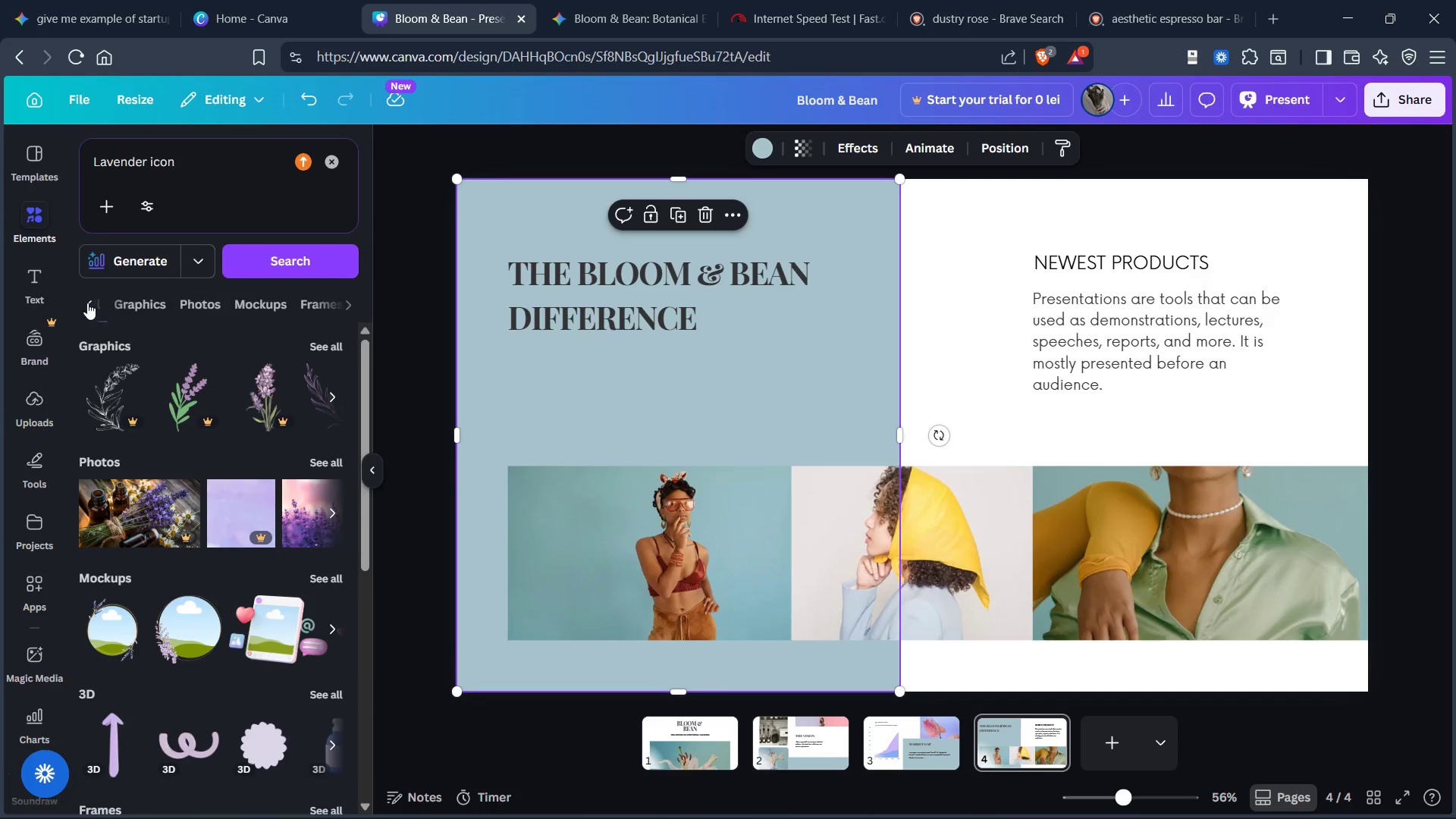 
triple_click([87, 303])
 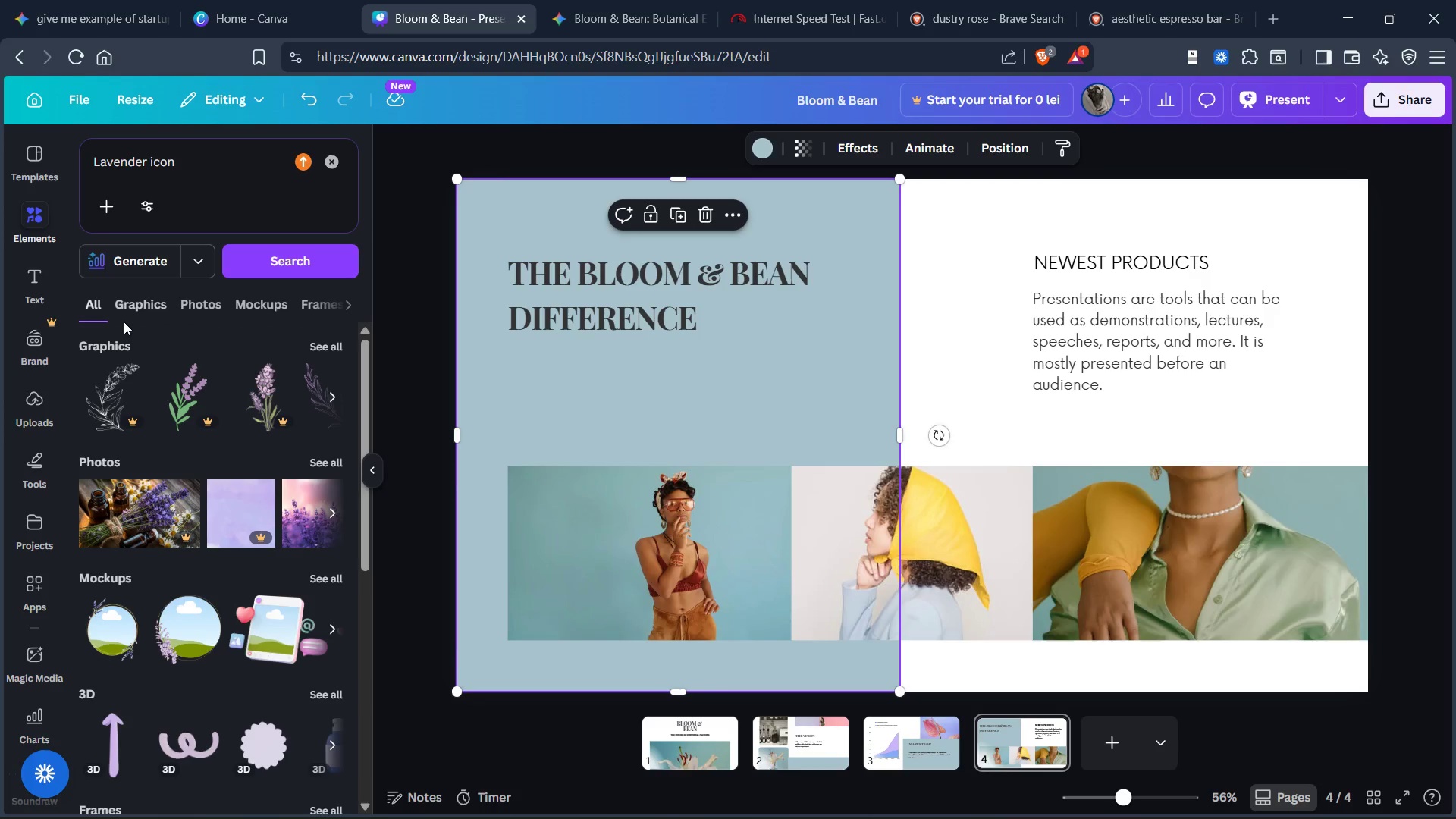 
scroll: coordinate [181, 378], scroll_direction: down, amount: 9.0
 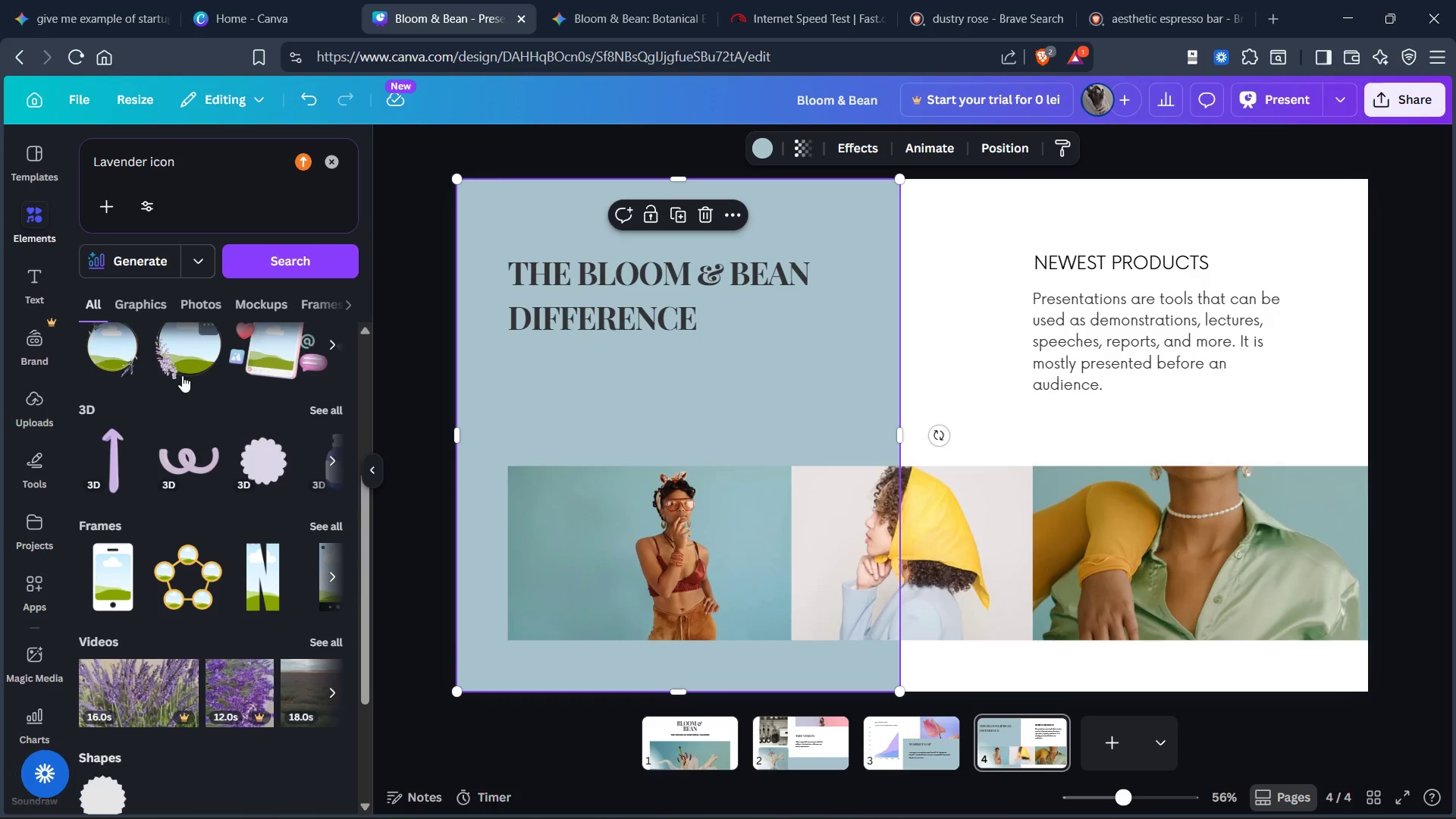 
scroll: coordinate [182, 378], scroll_direction: up, amount: 6.0
 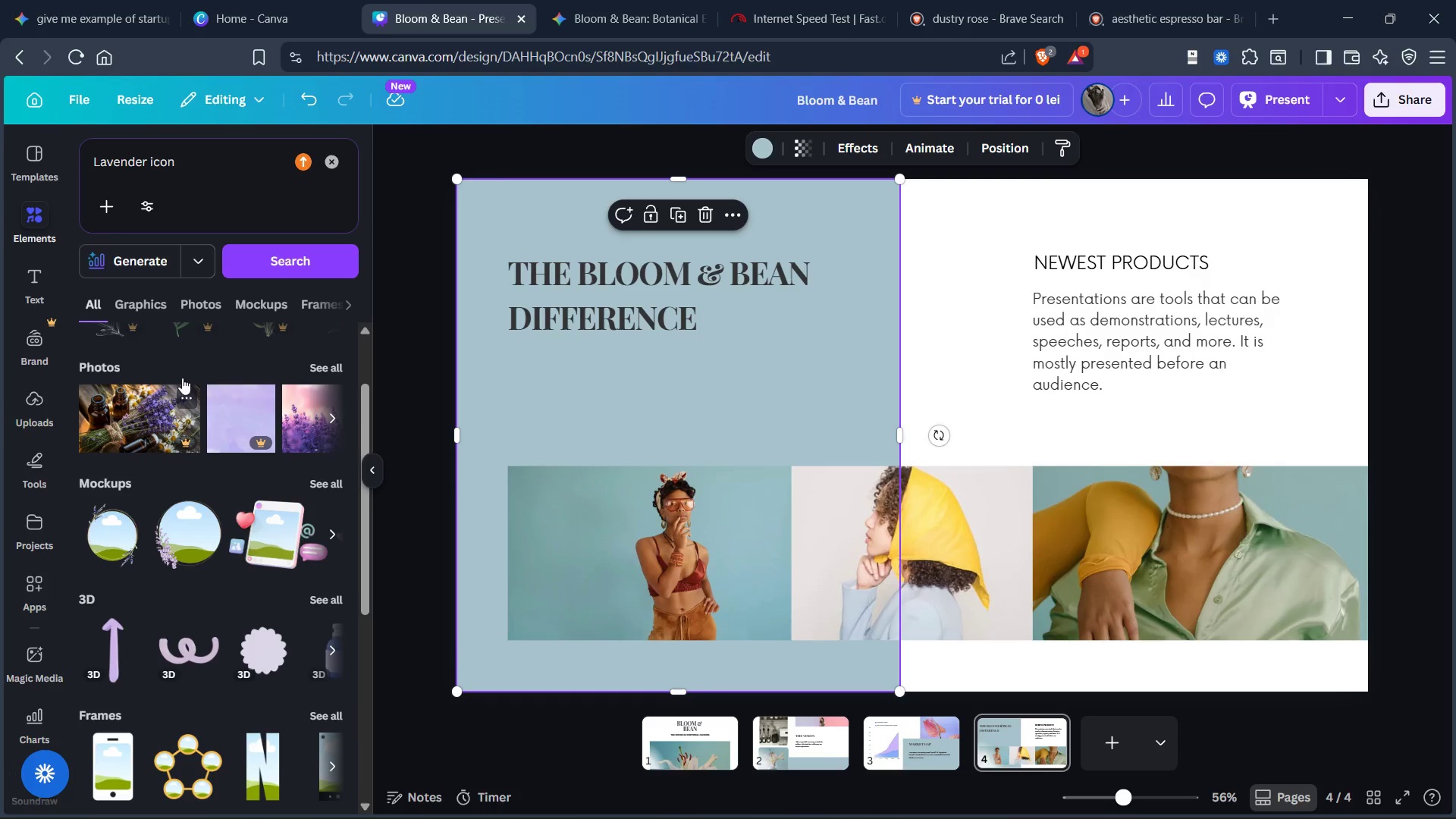 
scroll: coordinate [184, 388], scroll_direction: down, amount: 8.0
 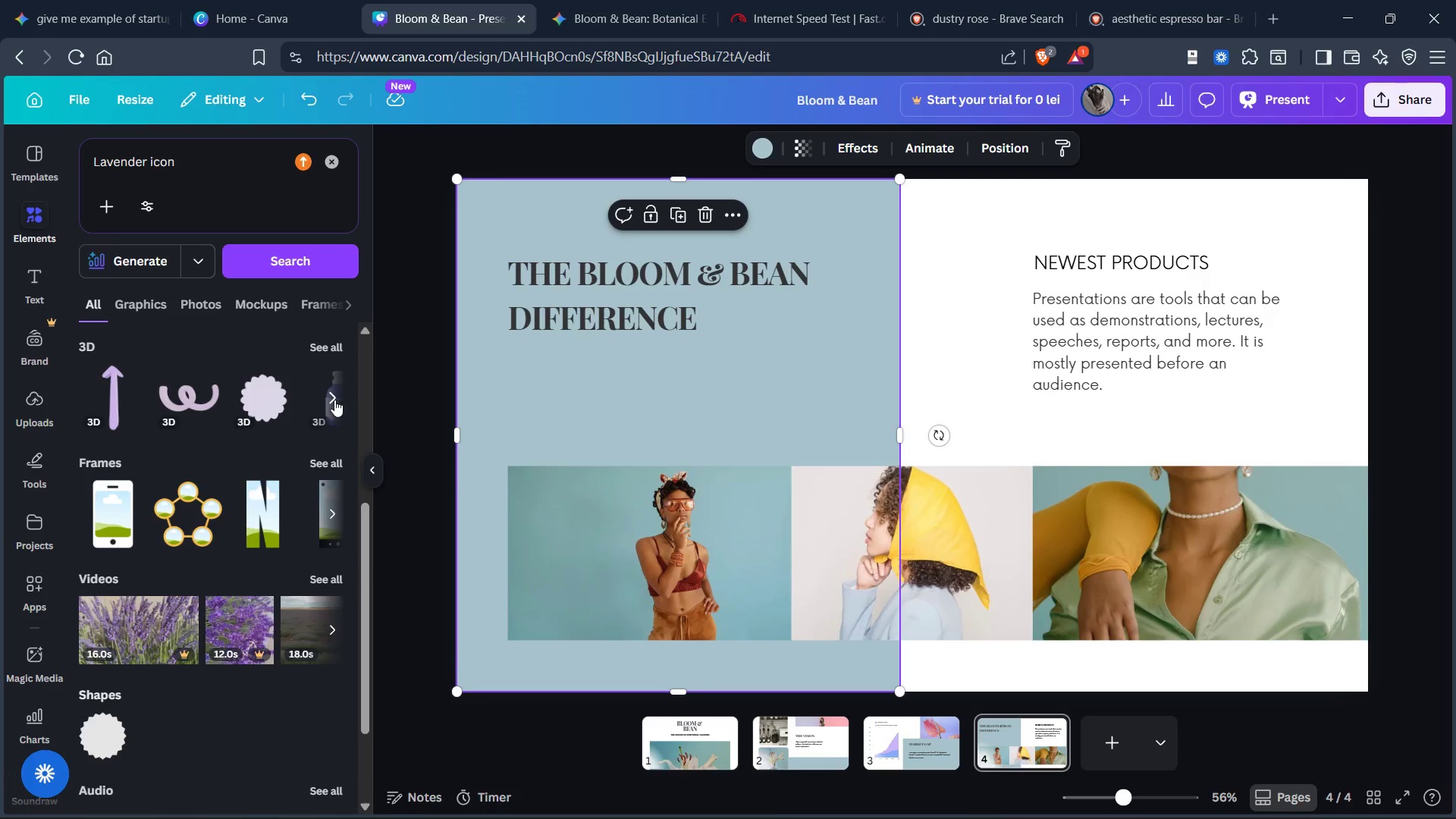 
left_click([331, 400])
 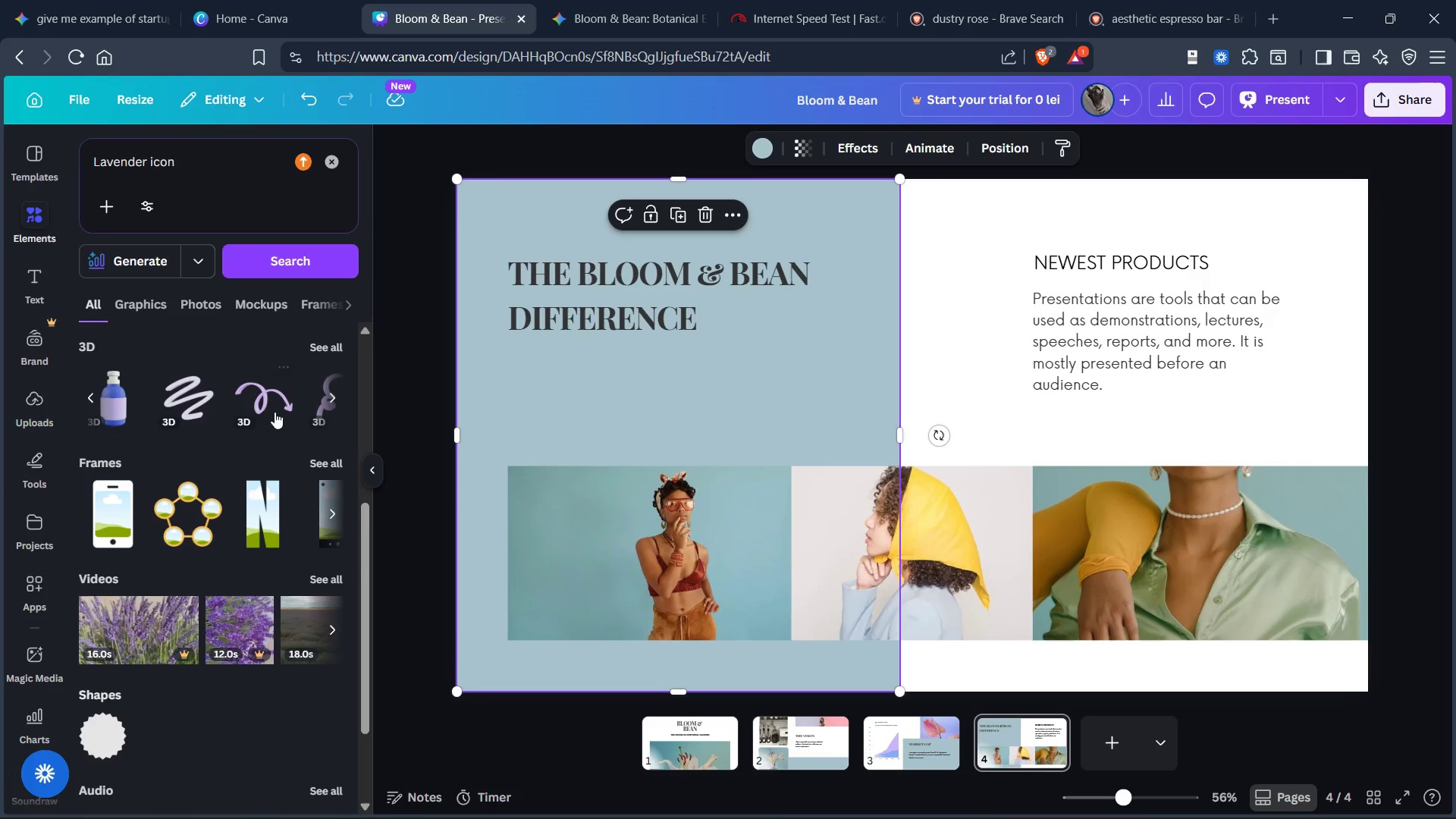 
scroll: coordinate [199, 377], scroll_direction: up, amount: 16.0
 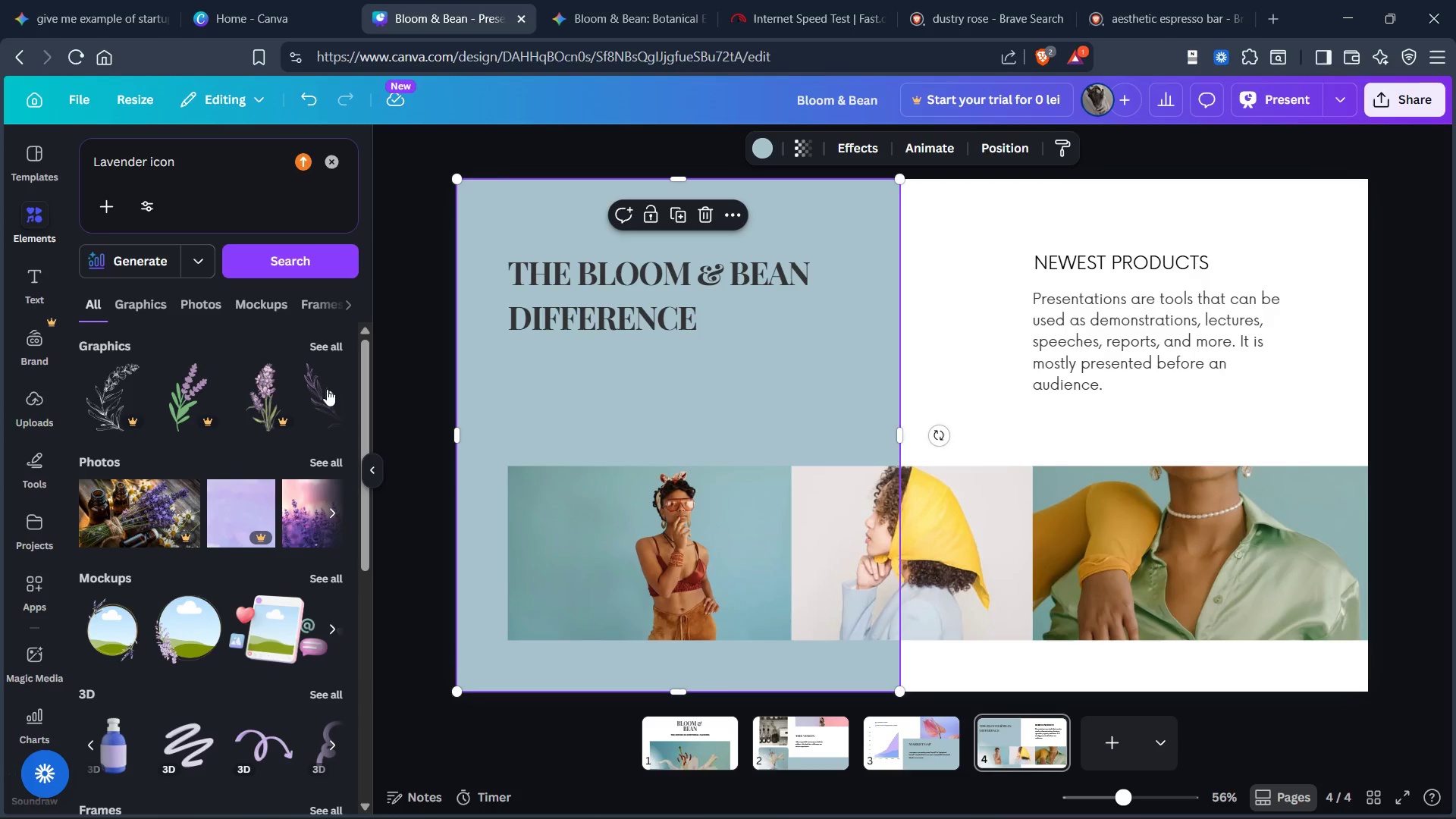 
left_click([329, 388])
 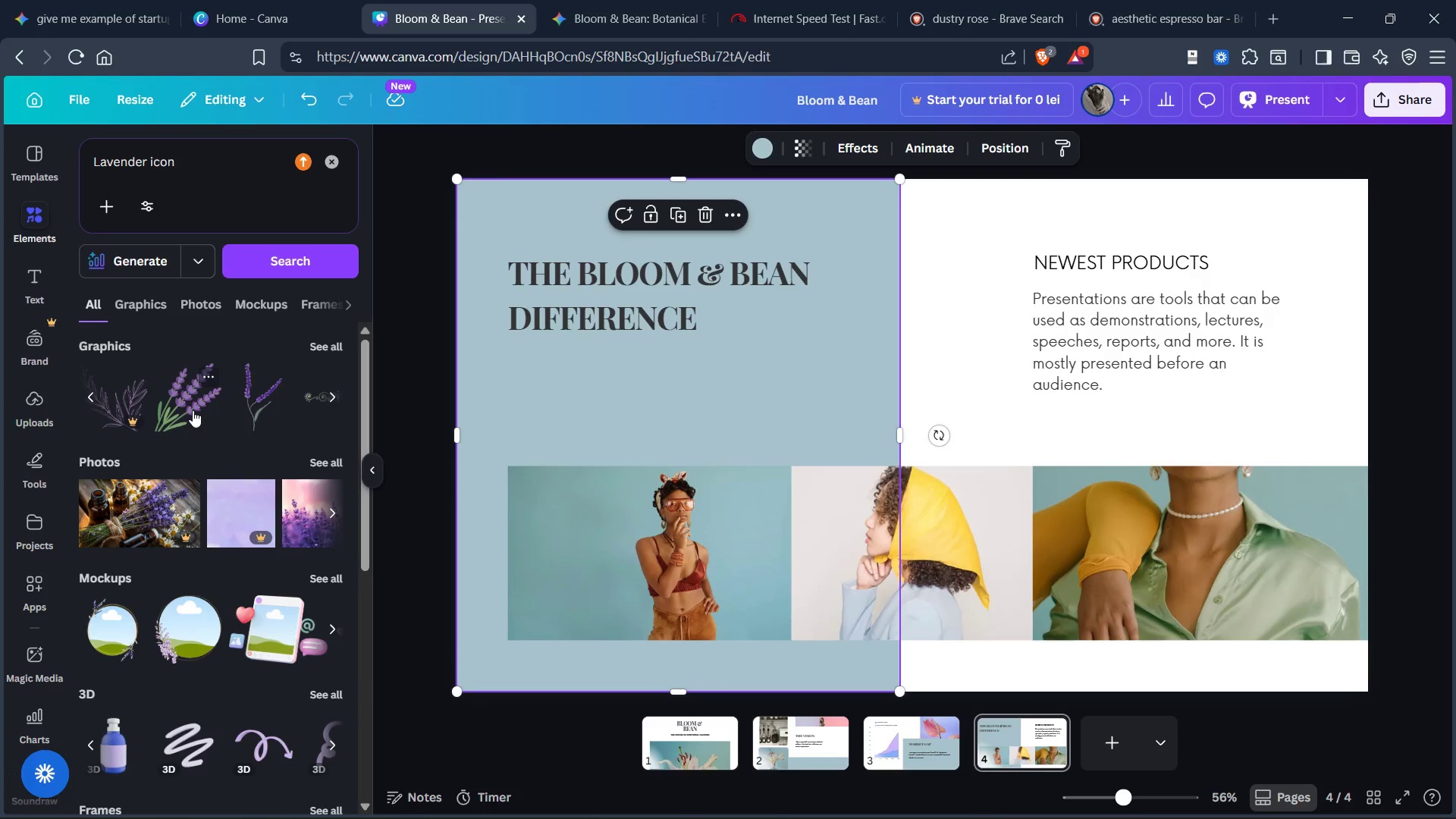 
left_click([192, 408])
 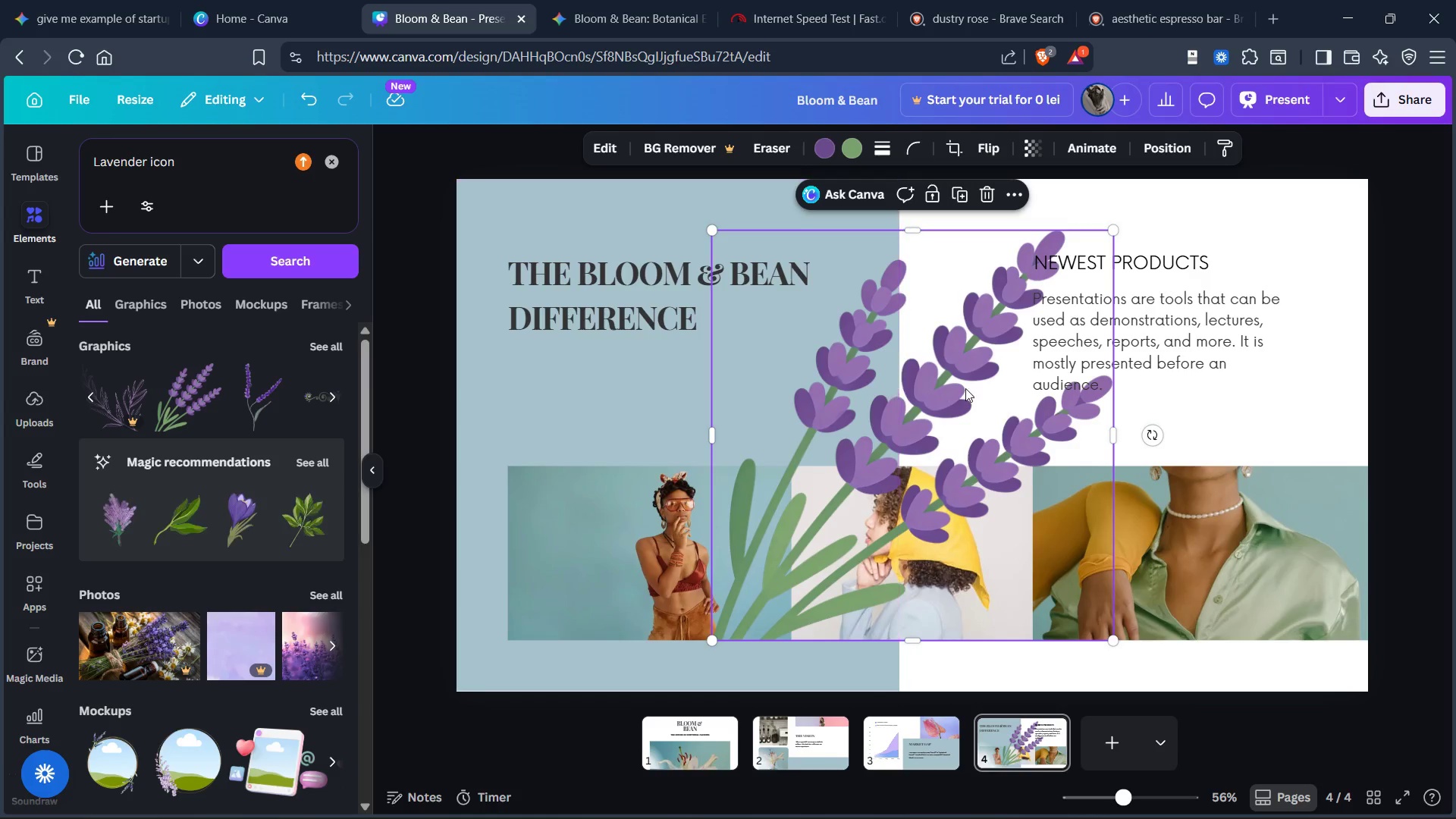 
left_click_drag(start_coordinate=[953, 388], to_coordinate=[726, 494])
 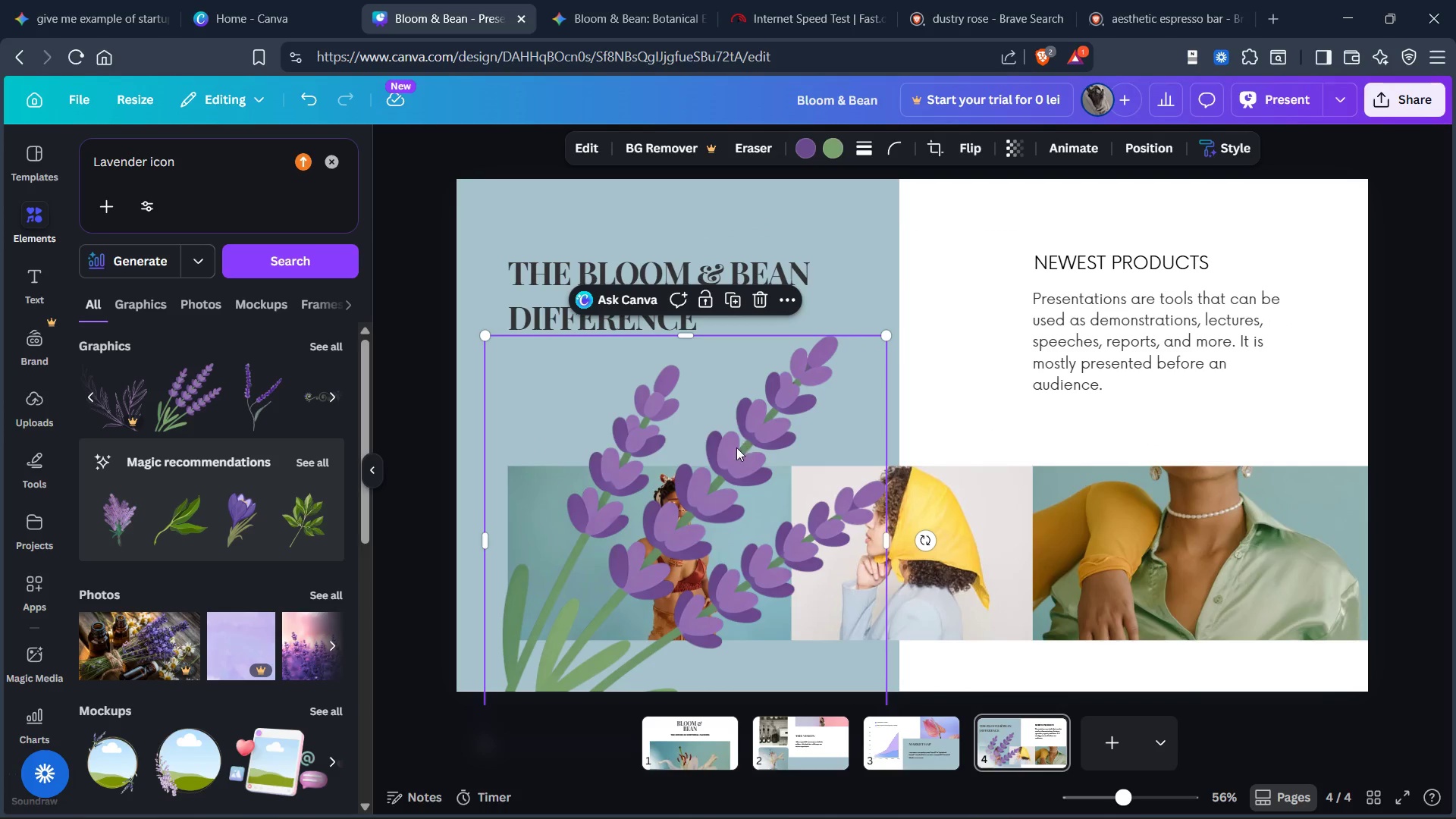 
left_click_drag(start_coordinate=[729, 463], to_coordinate=[888, 345])
 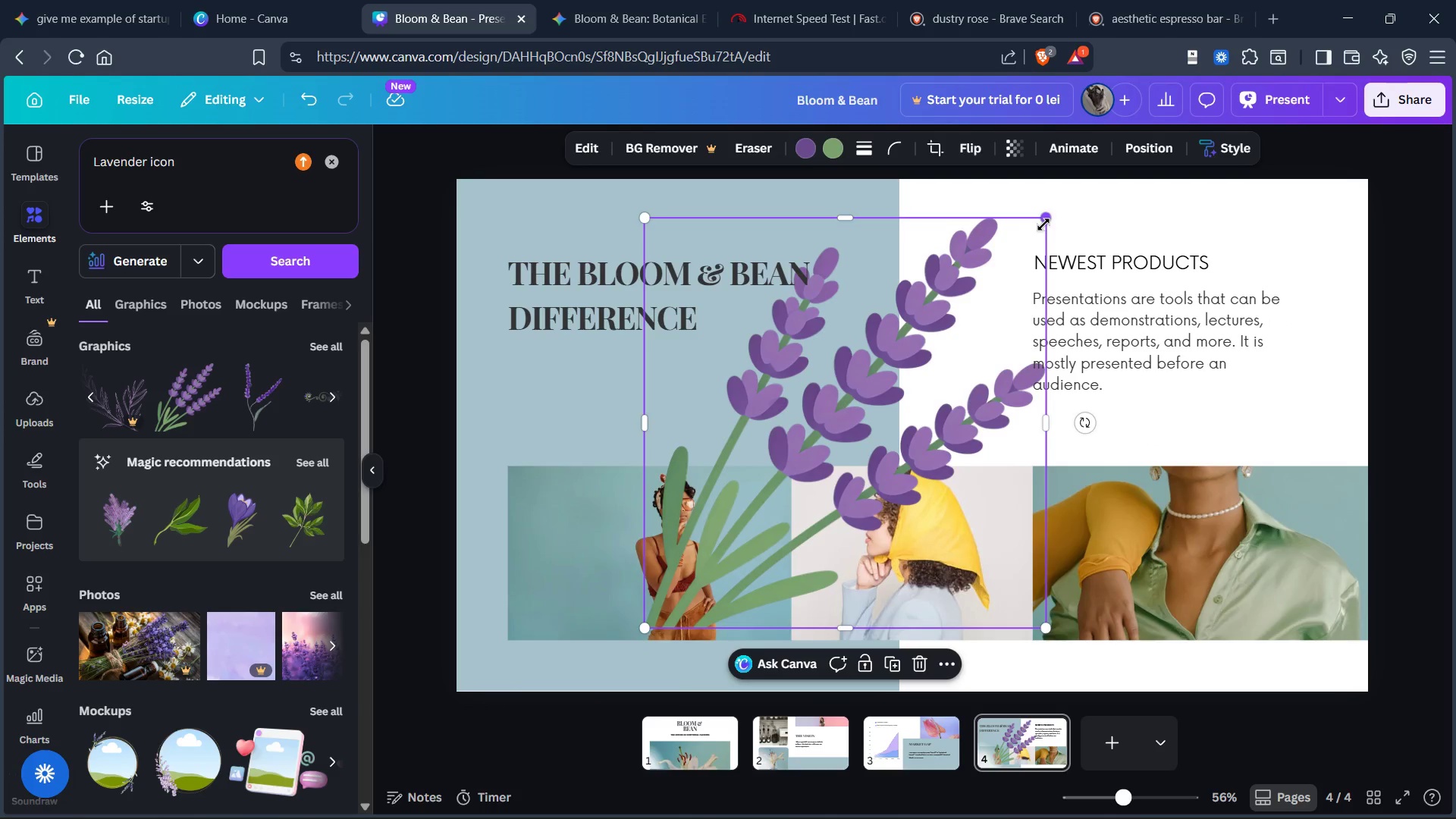 
left_click_drag(start_coordinate=[1048, 216], to_coordinate=[911, 324])
 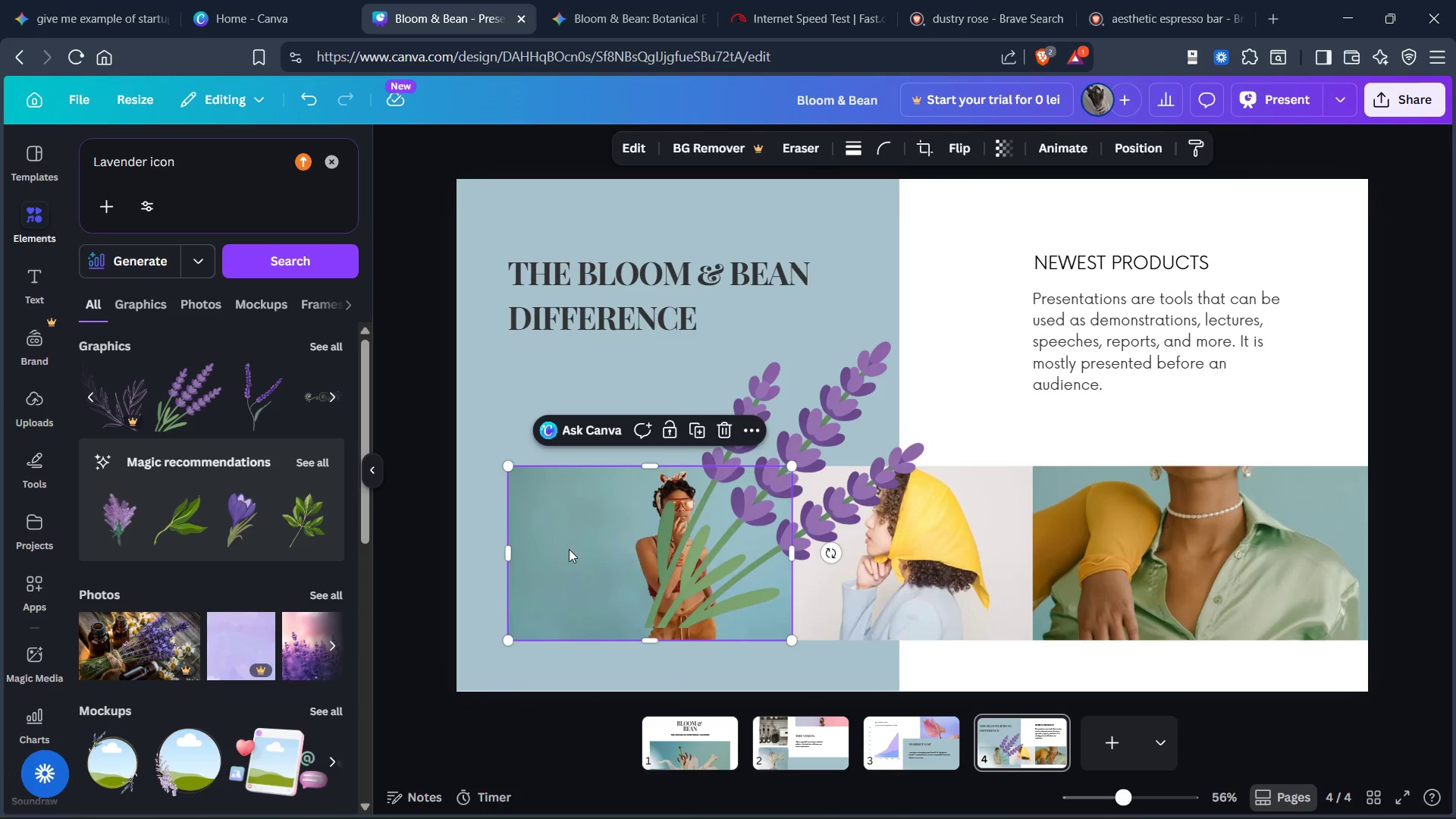 
left_click_drag(start_coordinate=[580, 545], to_coordinate=[588, 543])
 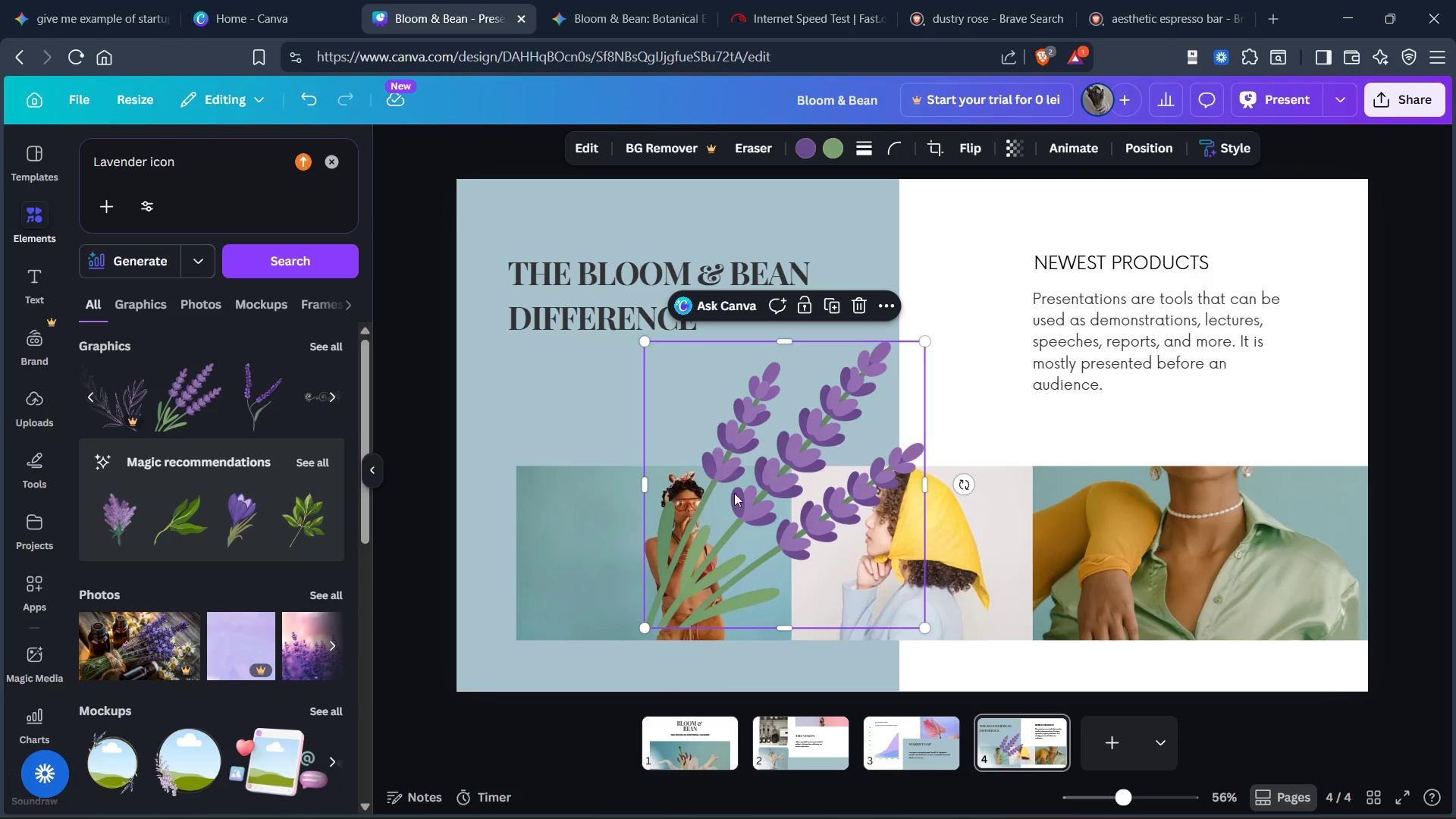 
left_click_drag(start_coordinate=[748, 484], to_coordinate=[832, 344])
 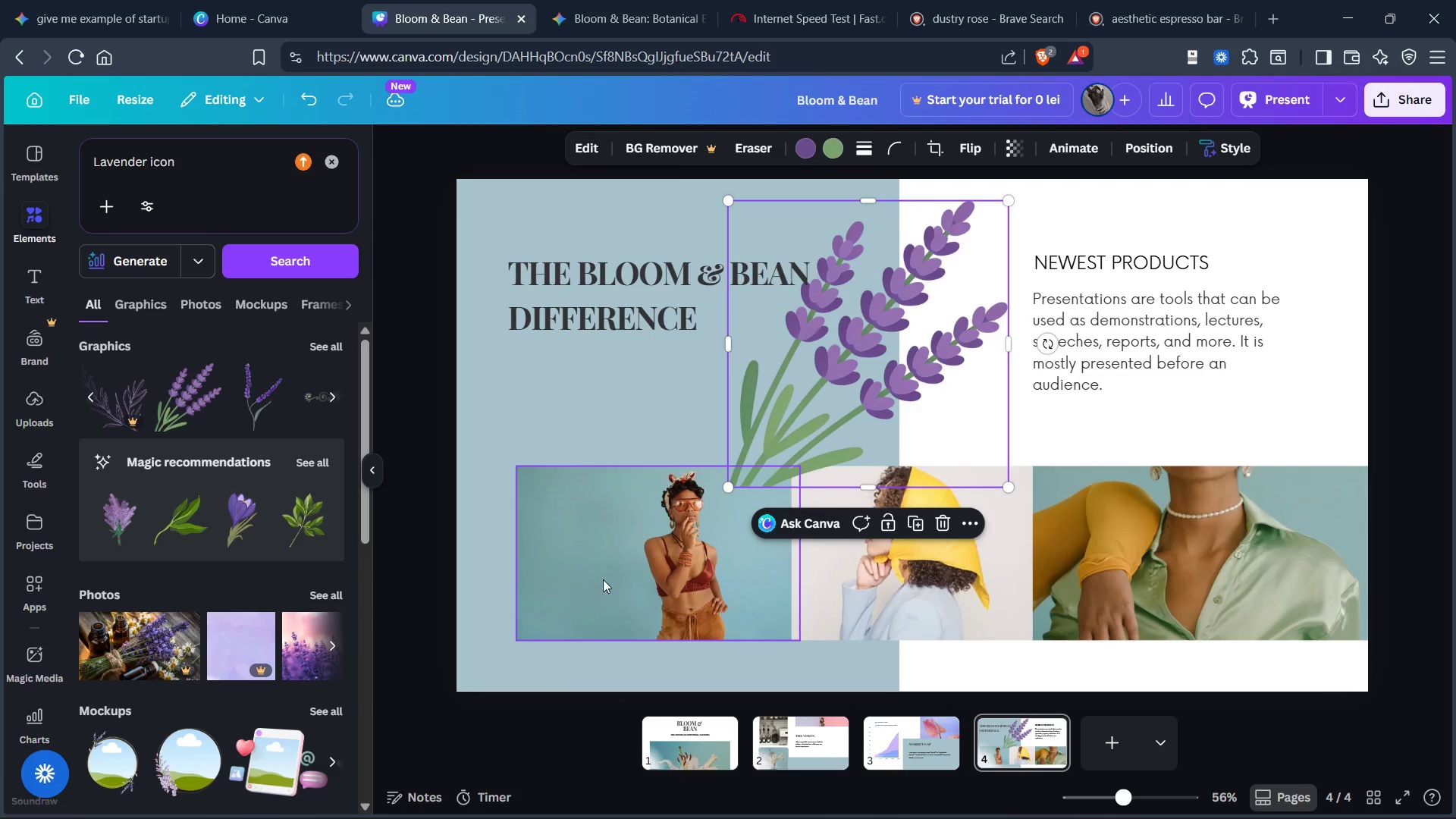 
left_click_drag(start_coordinate=[585, 531], to_coordinate=[557, 351])
 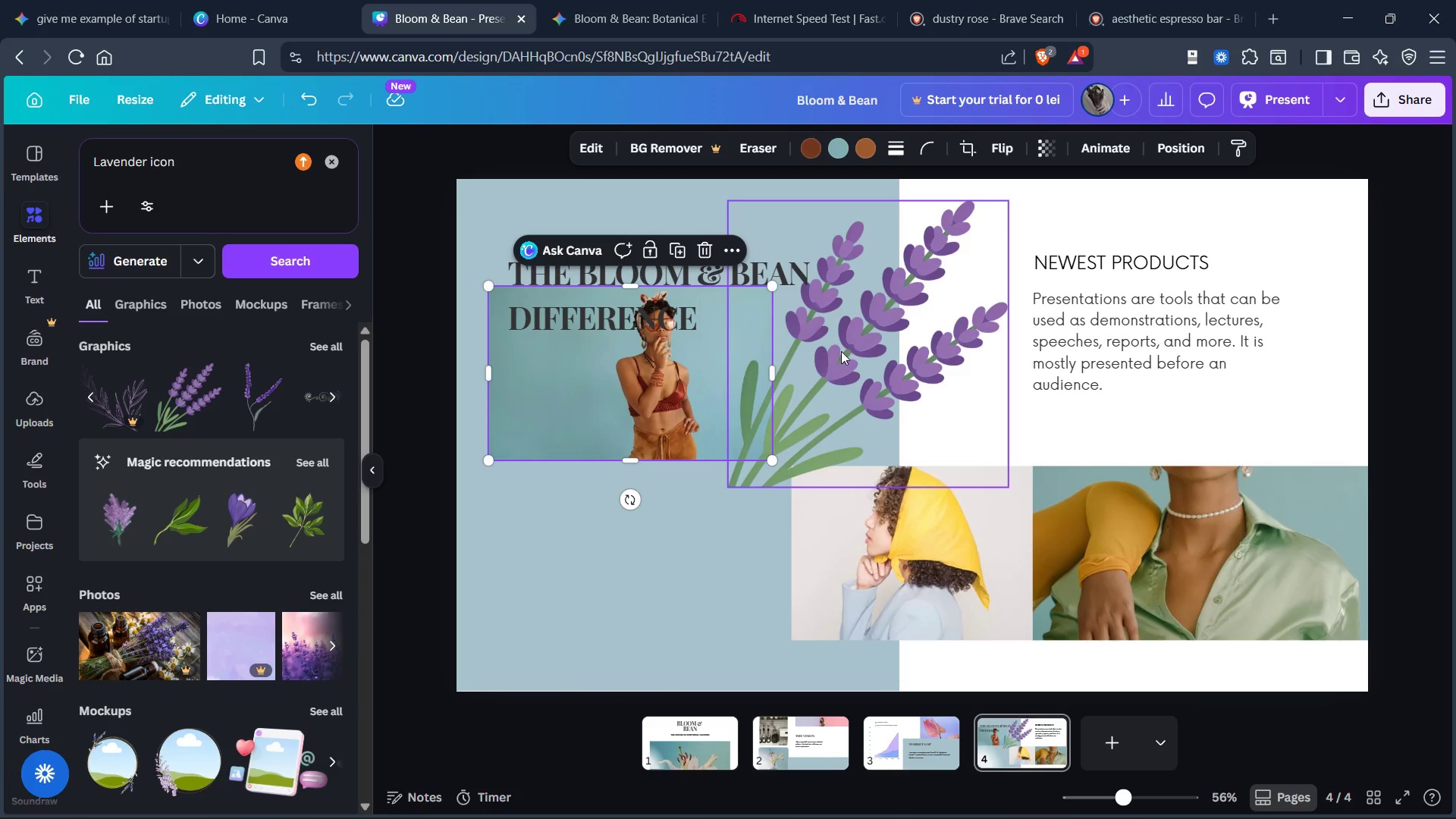 
left_click_drag(start_coordinate=[855, 350], to_coordinate=[616, 566])
 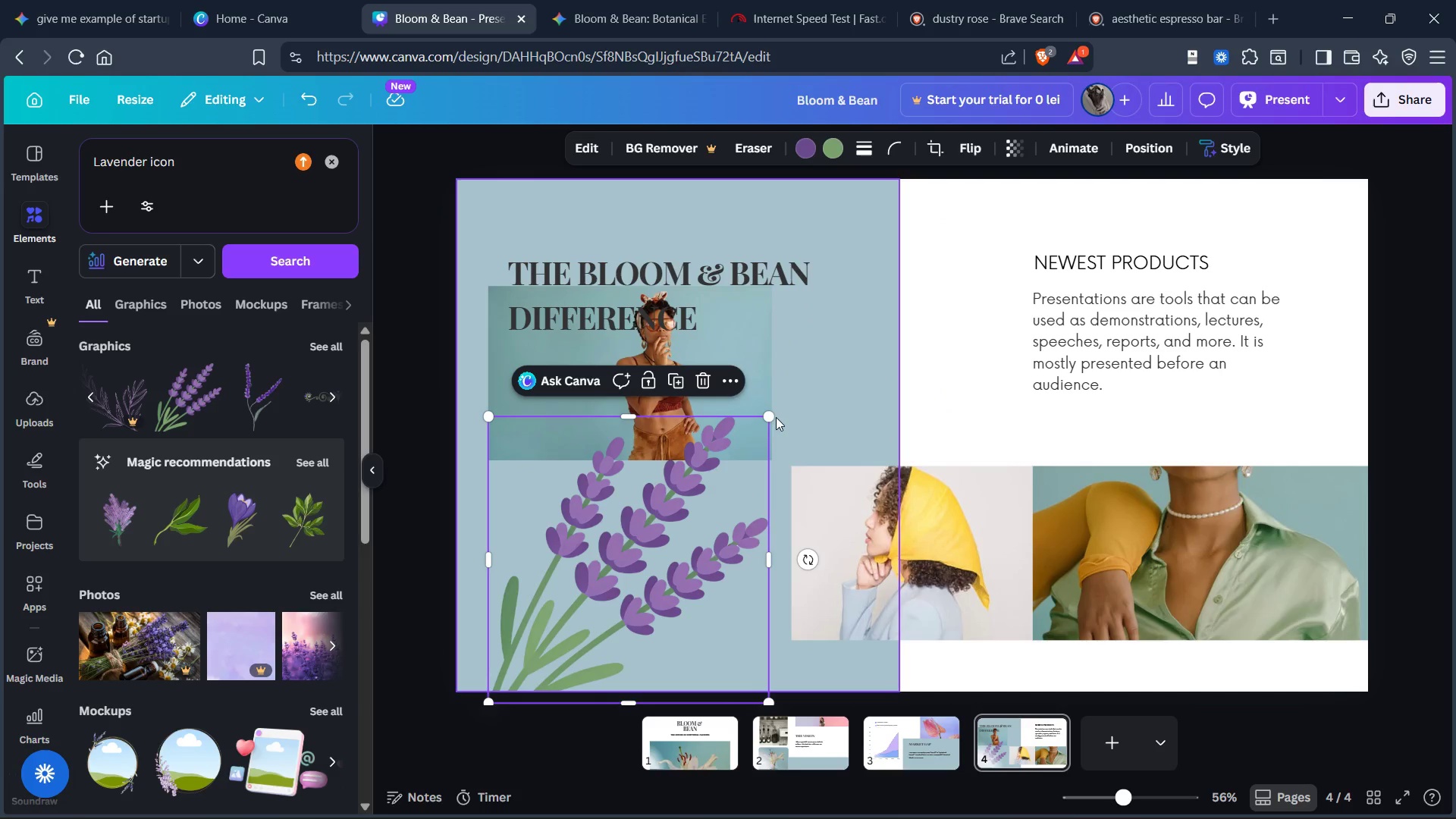 
left_click_drag(start_coordinate=[770, 417], to_coordinate=[688, 544])
 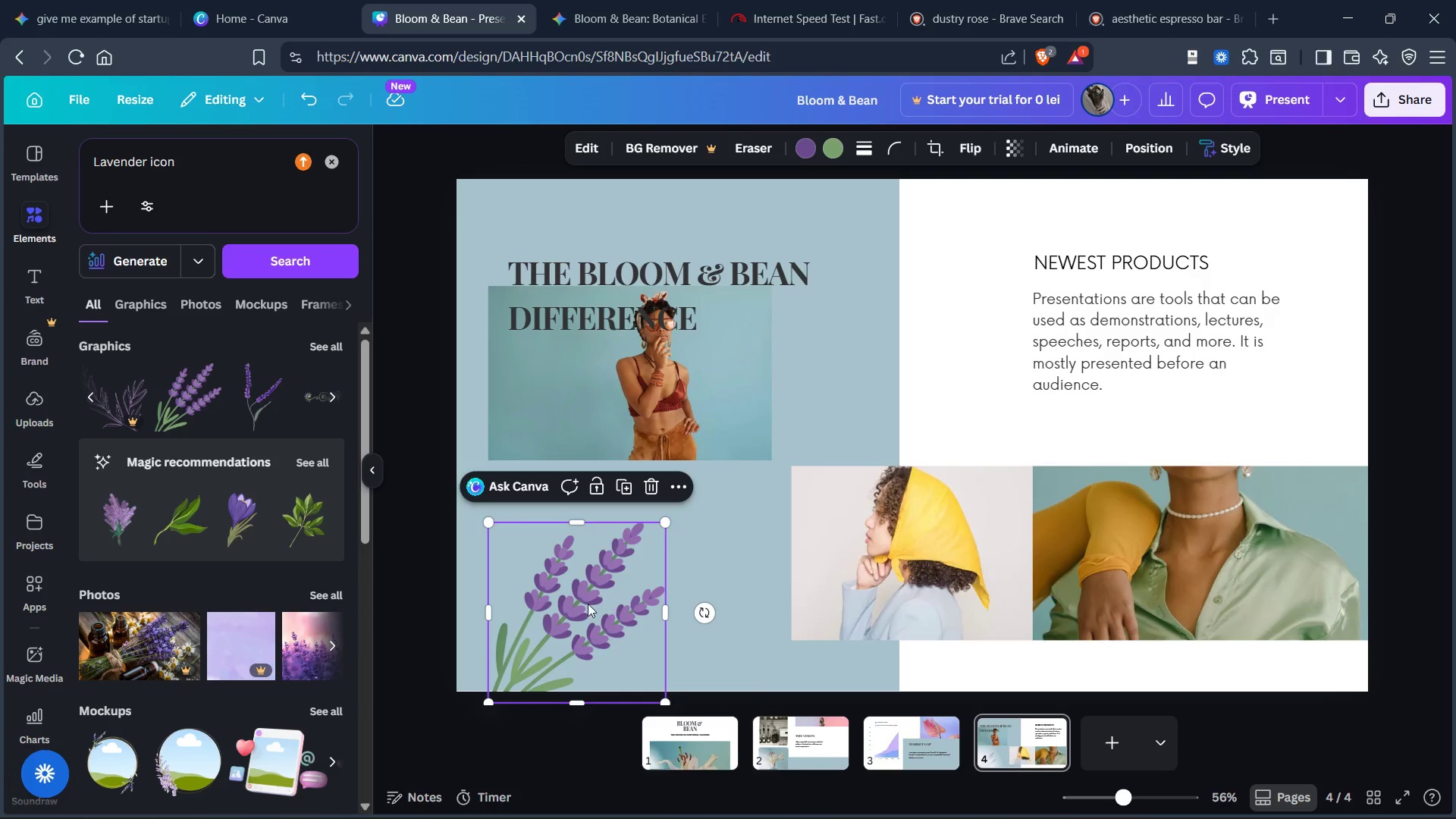 
left_click_drag(start_coordinate=[583, 604], to_coordinate=[622, 566])
 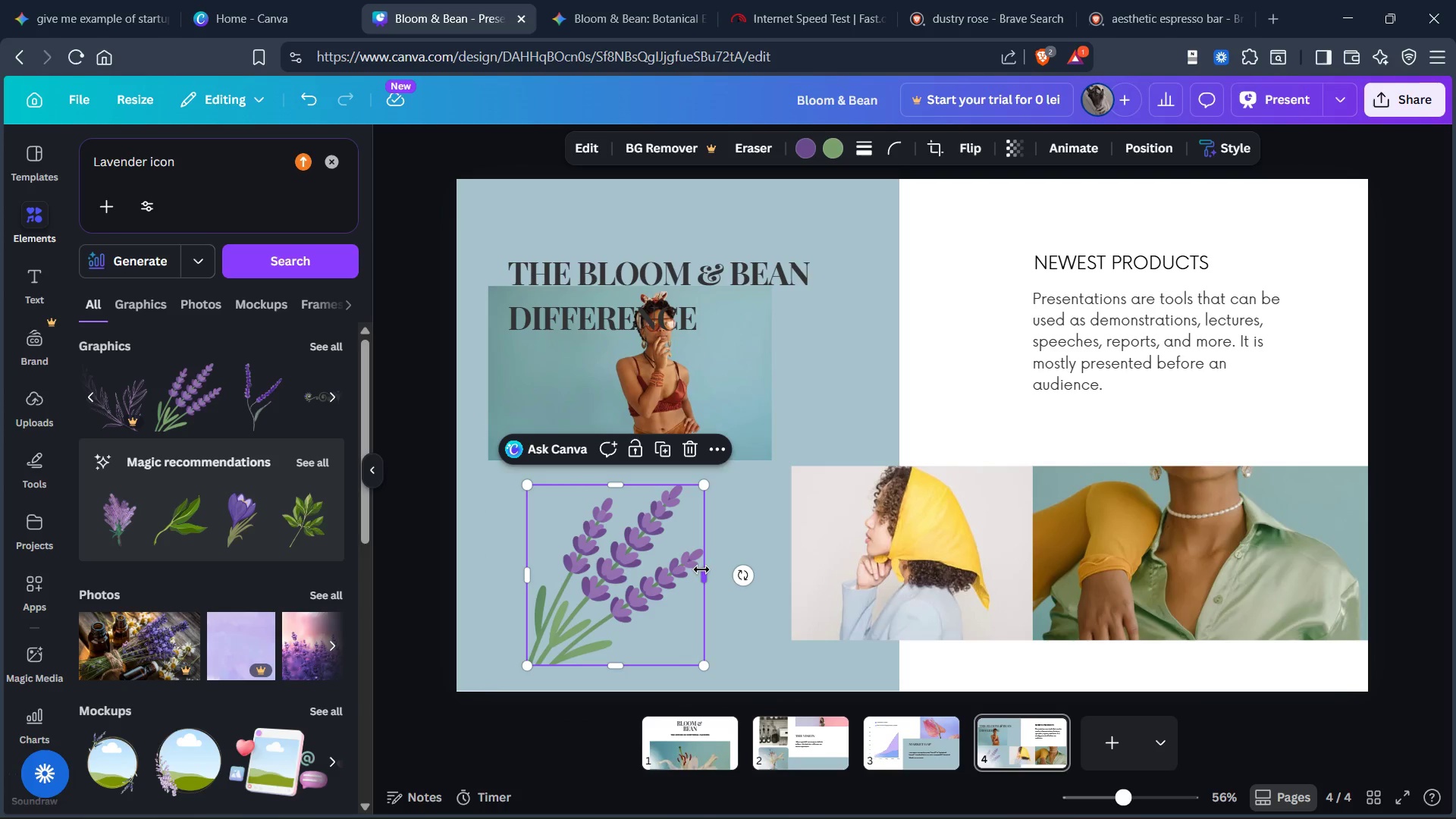 
left_click_drag(start_coordinate=[701, 570], to_coordinate=[720, 582])
 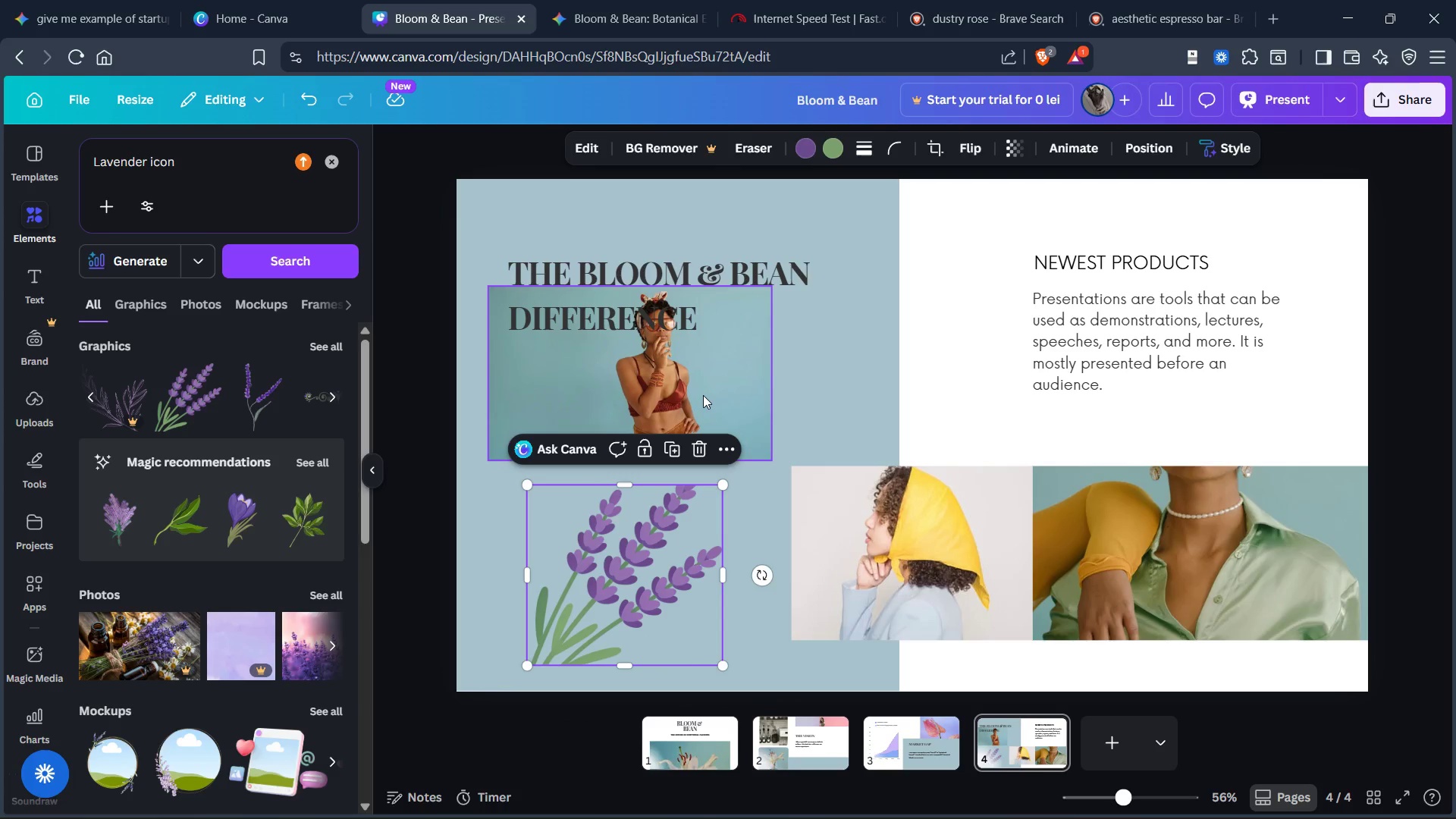 
left_click([702, 392])
 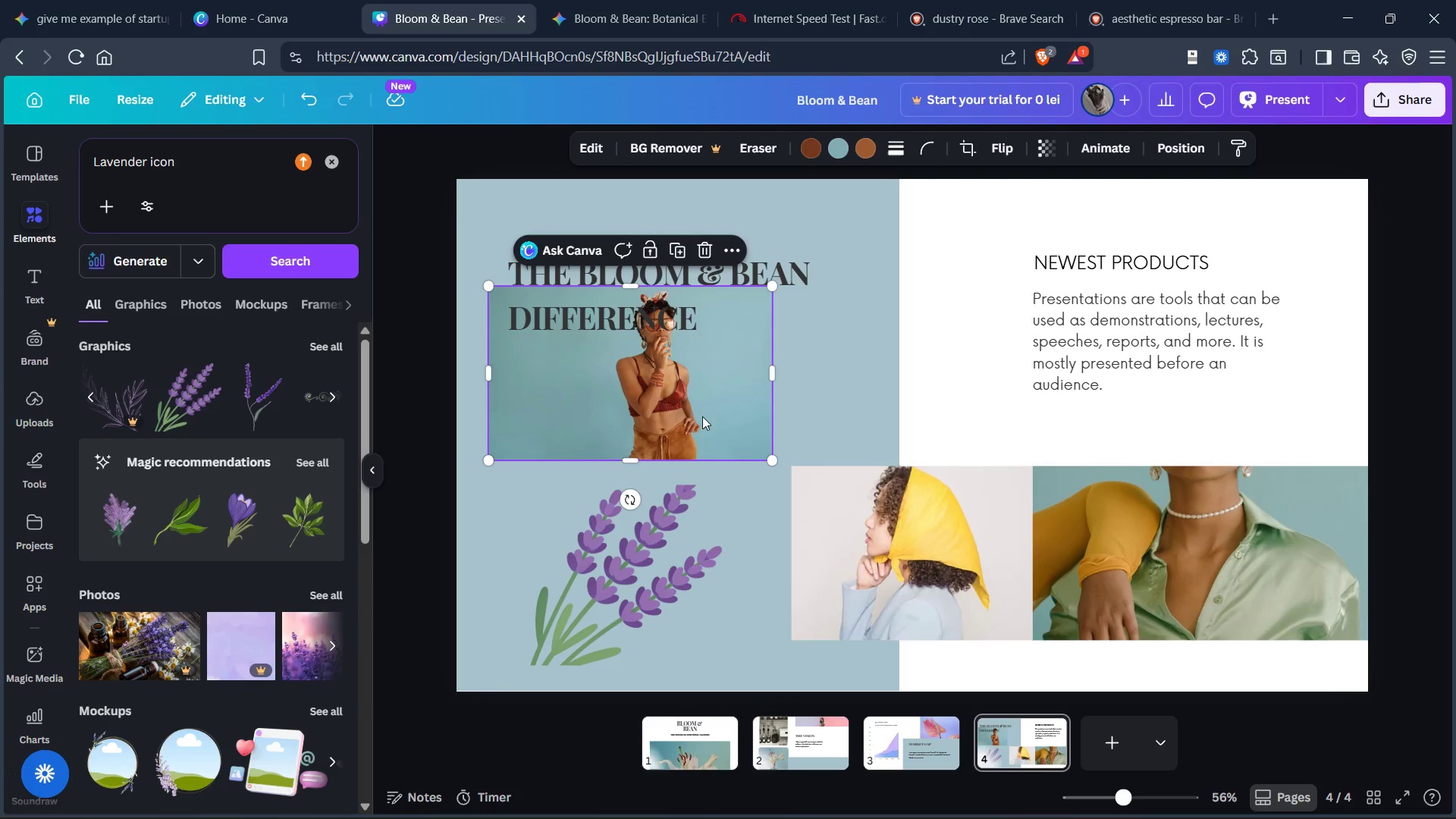 
key(Control+X)
 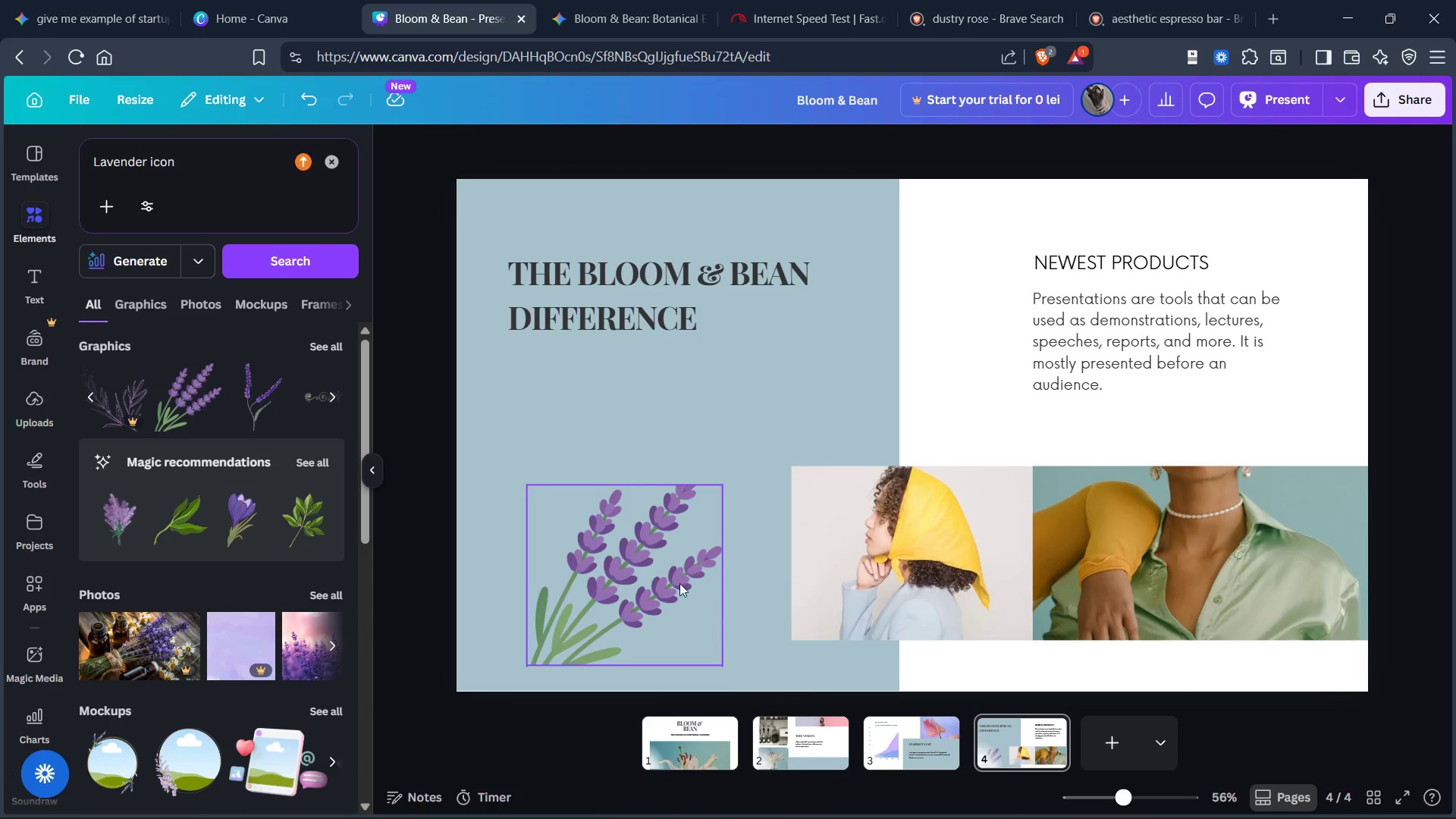 
left_click([679, 583])
 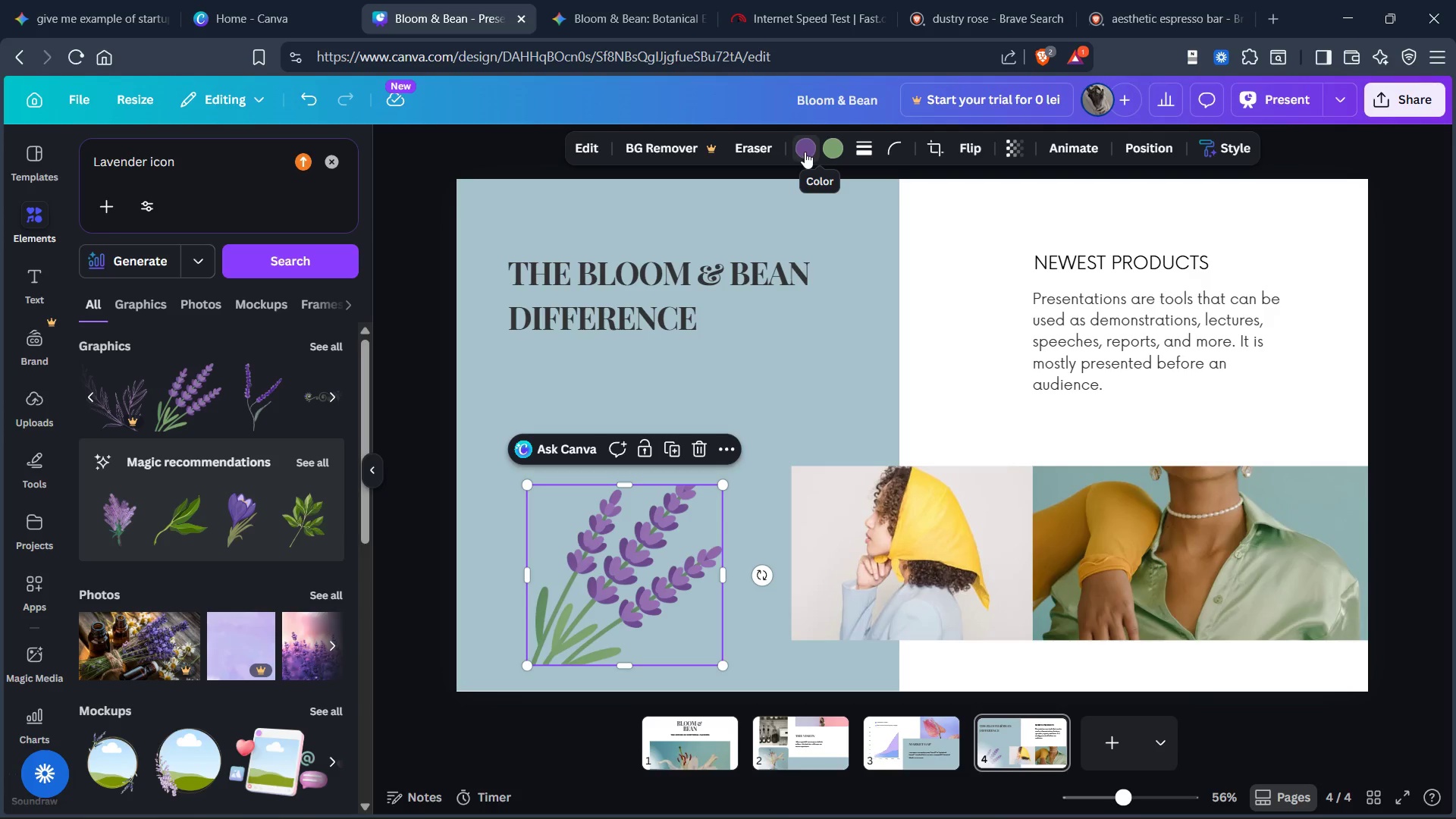 
left_click([830, 149])
 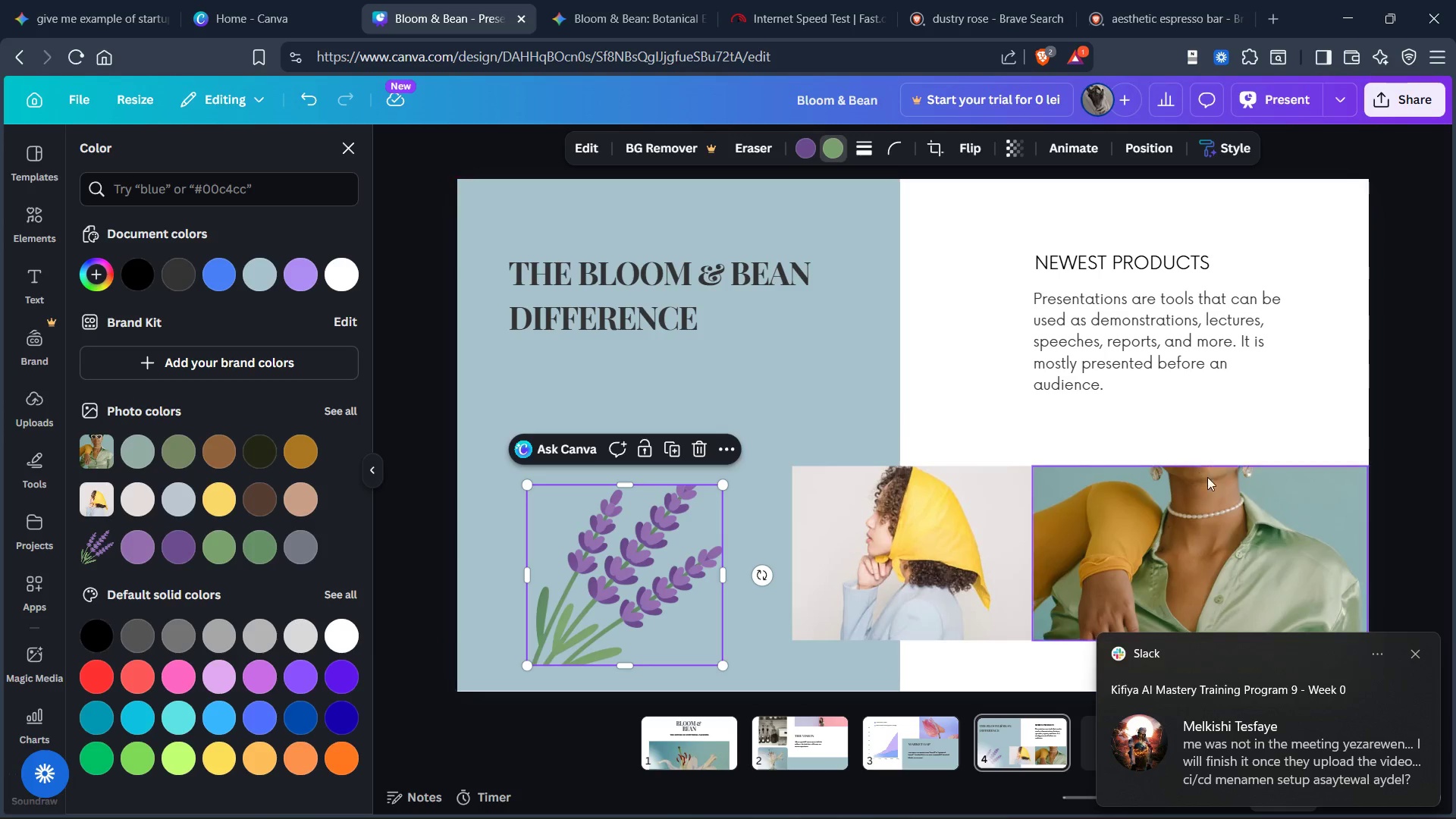 
wait(9.05)
 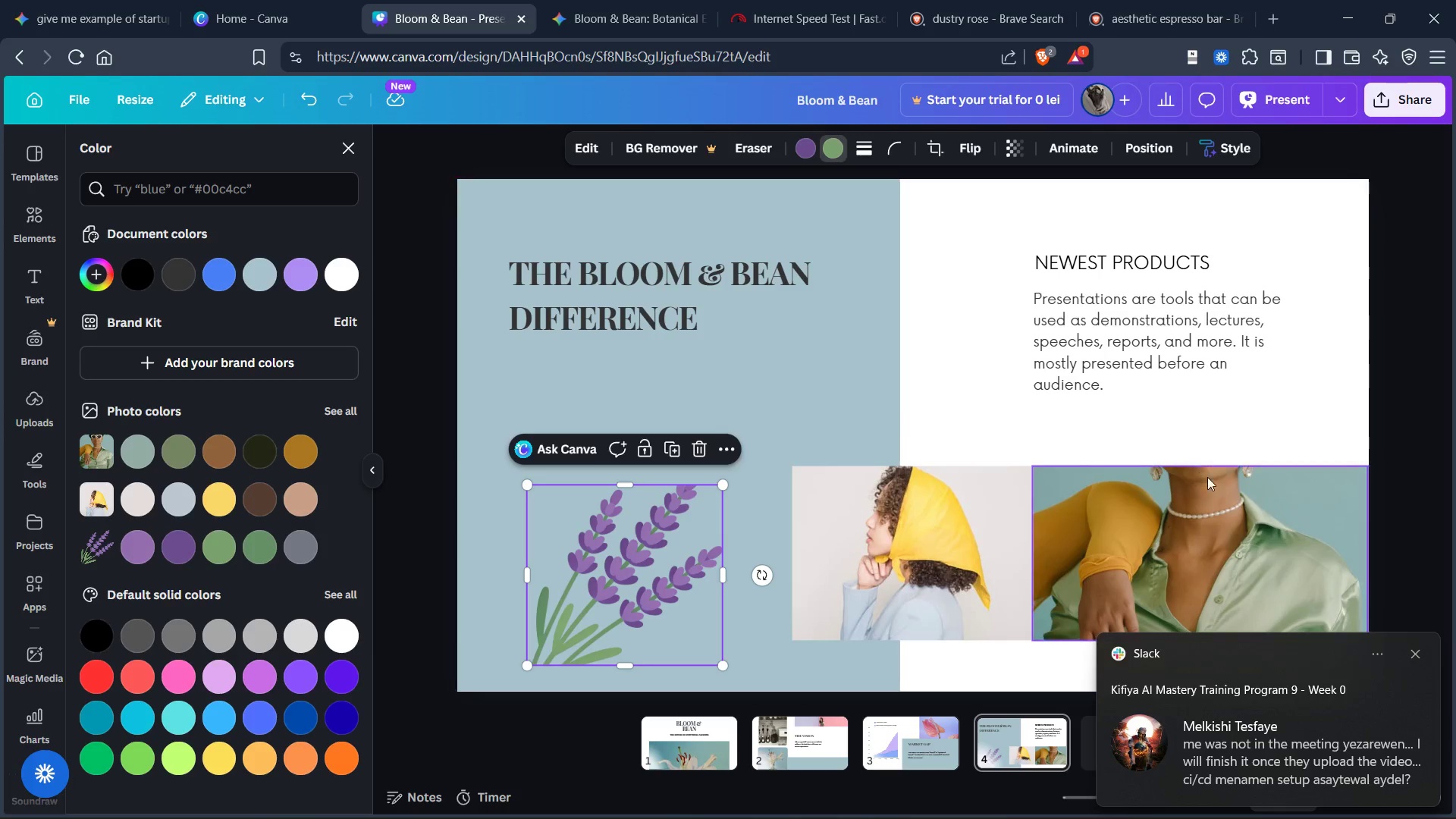 
left_click([259, 278])
 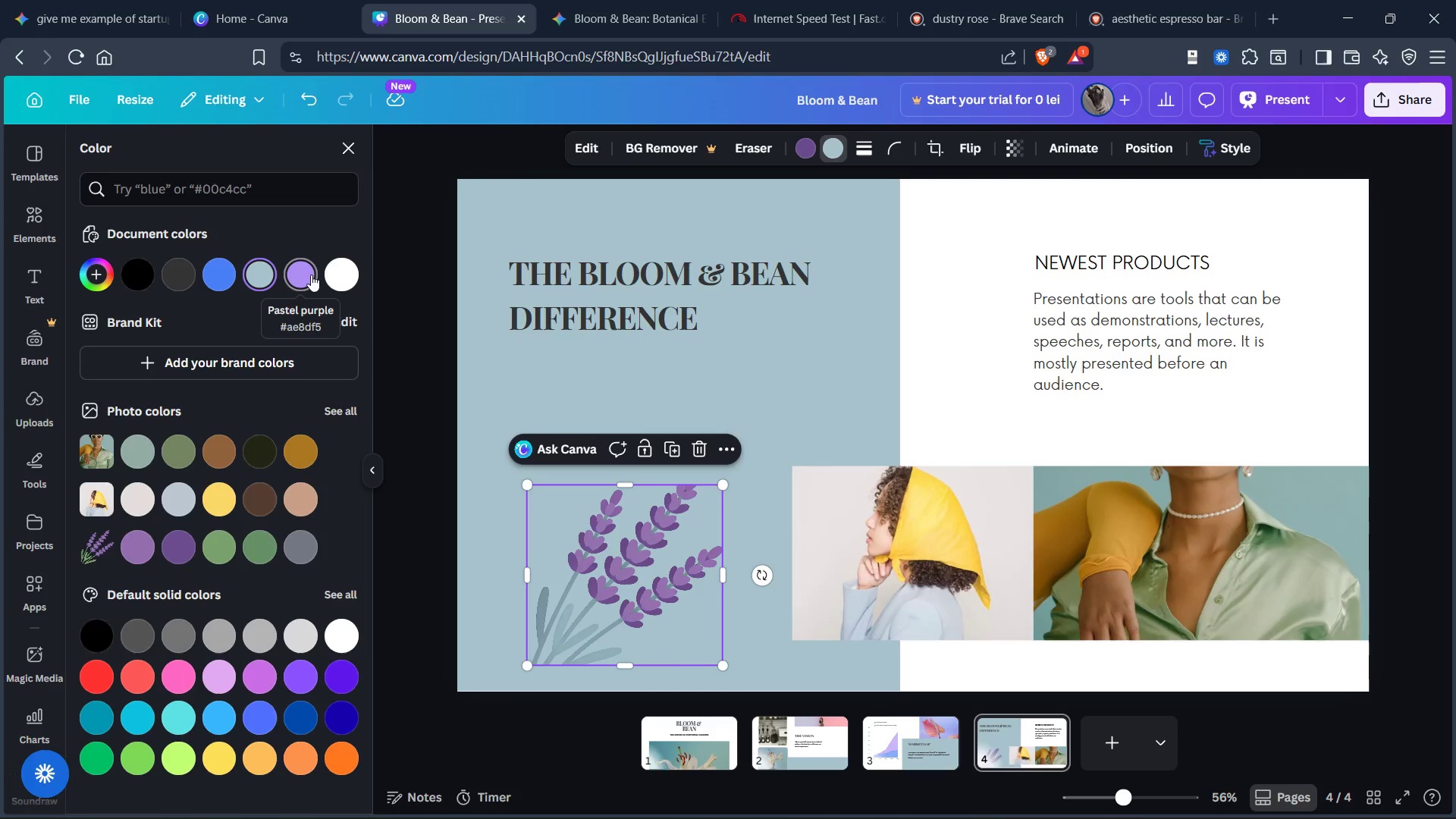 
left_click([303, 275])
 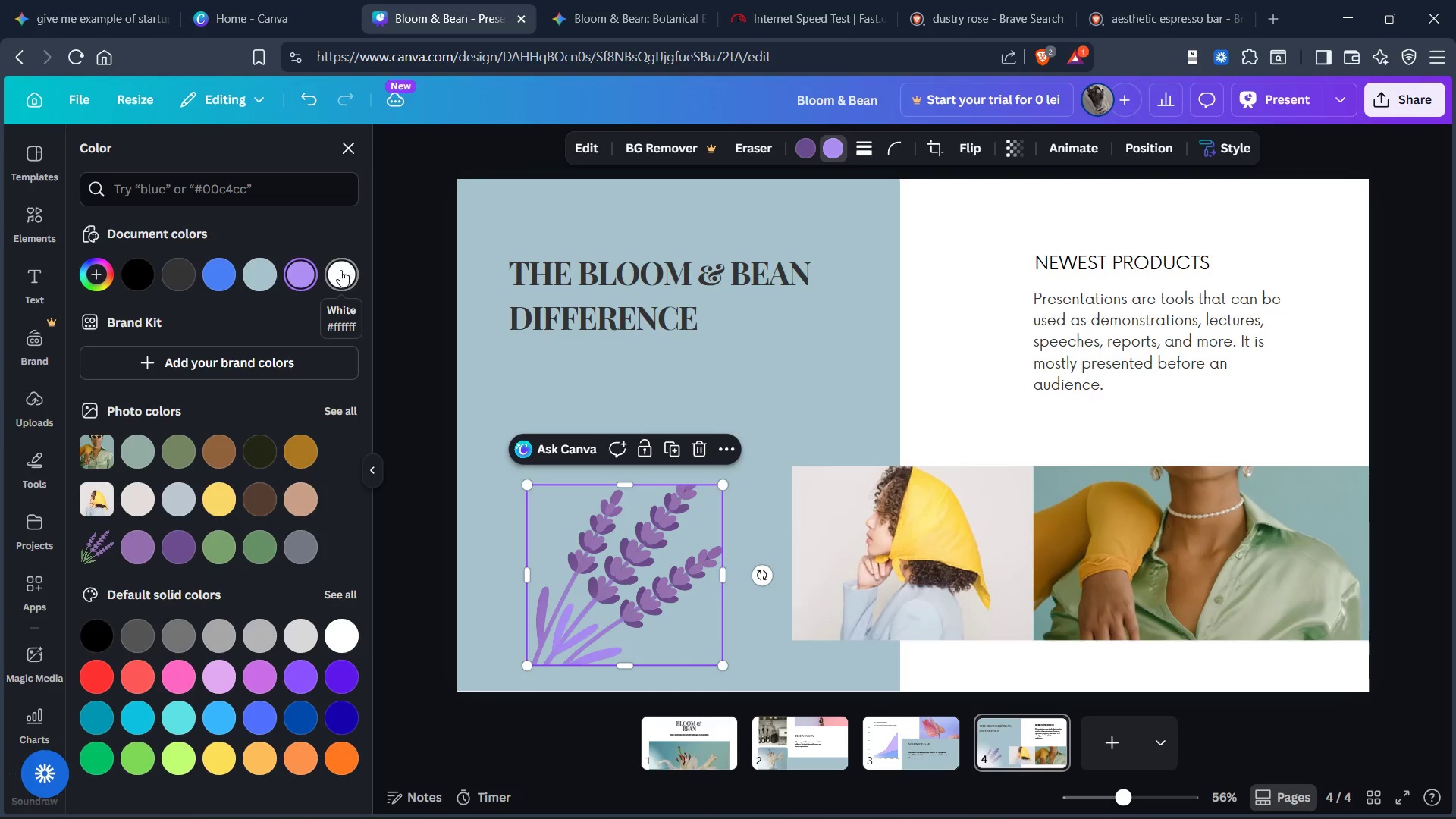 
left_click([340, 270])
 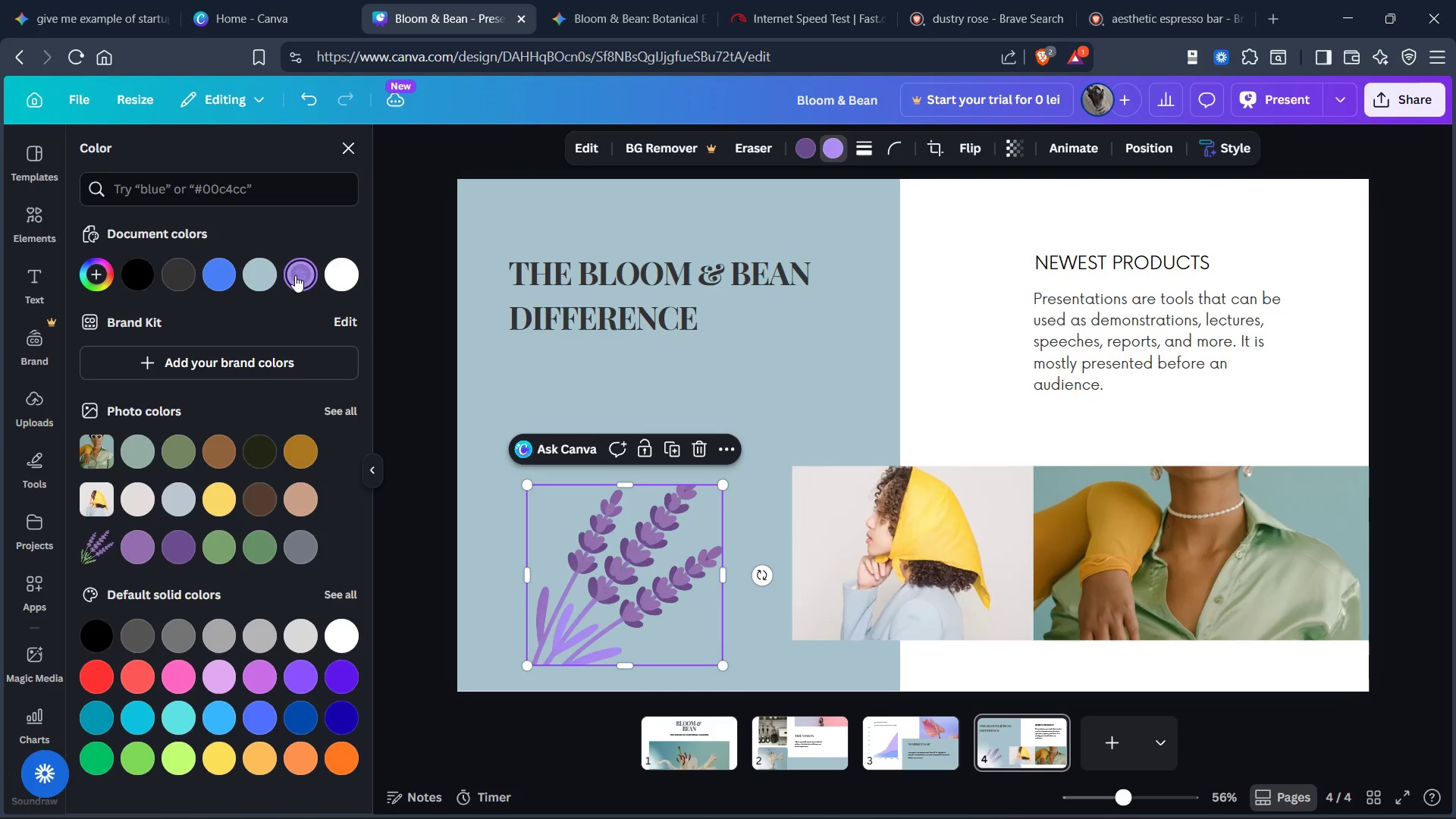 
scroll: coordinate [256, 318], scroll_direction: down, amount: 2.0
 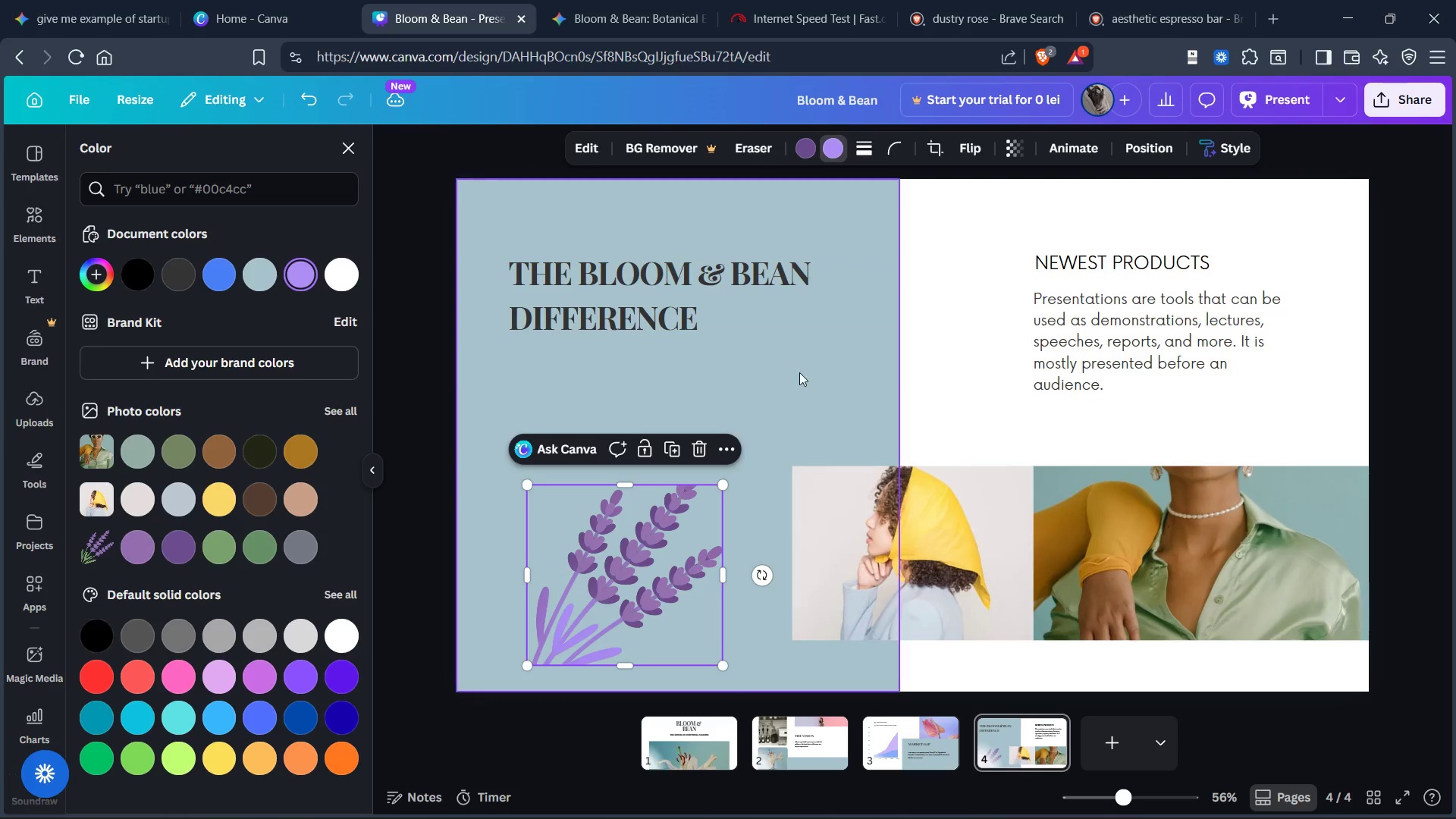 
left_click([805, 402])
 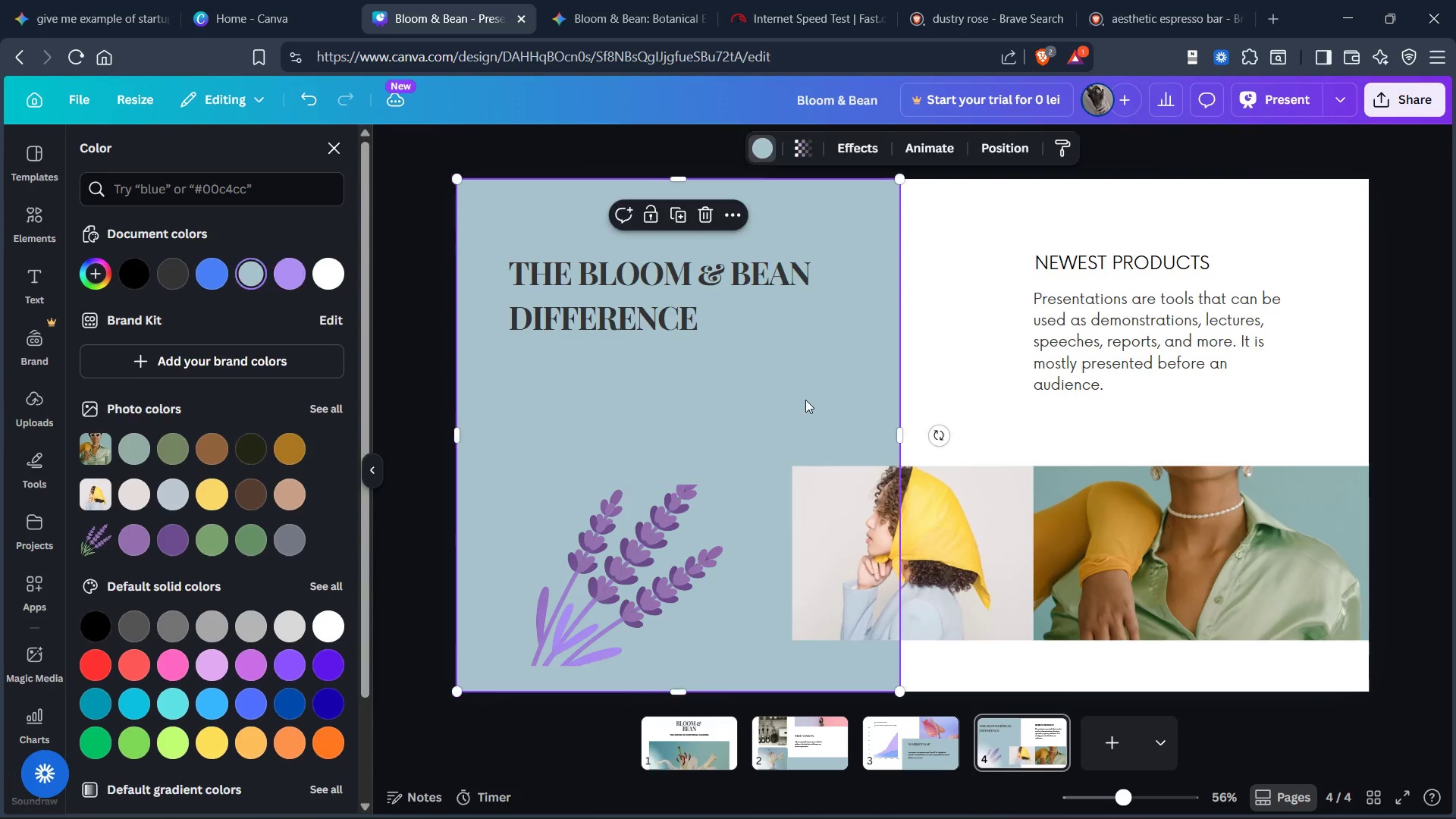 
key(Control+Z)
 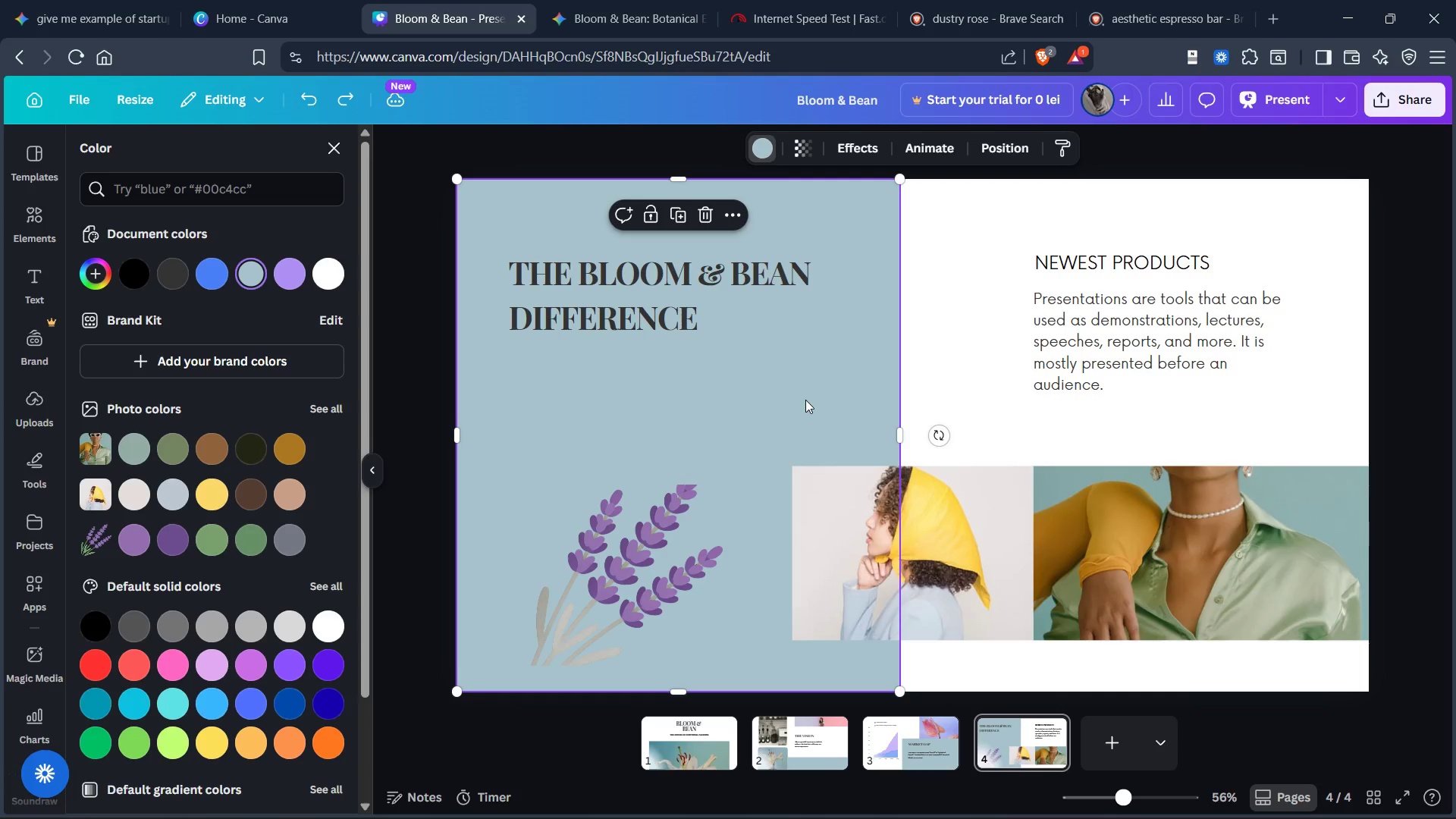 
key(Control+Z)
 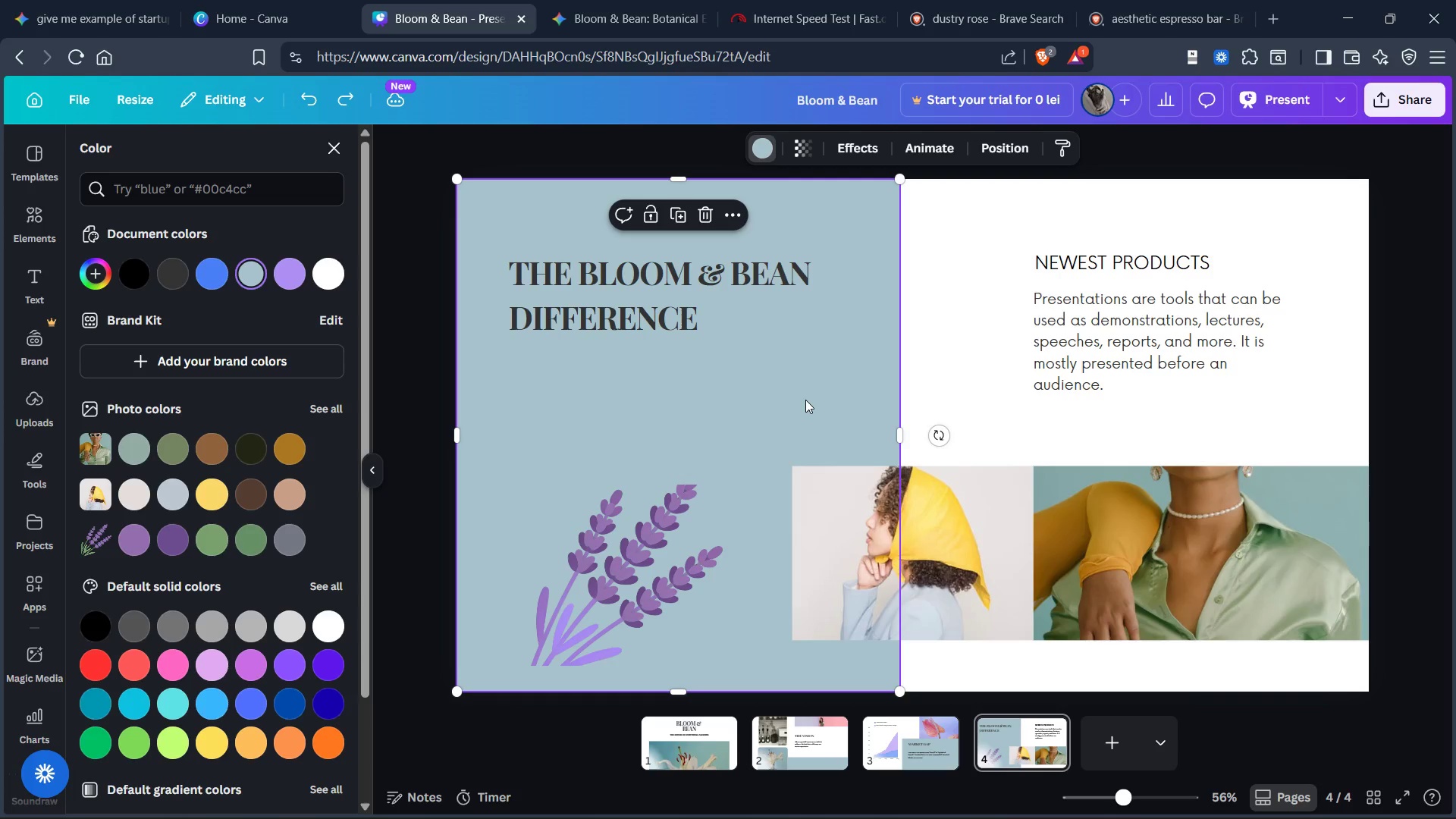 
key(Control+Z)
 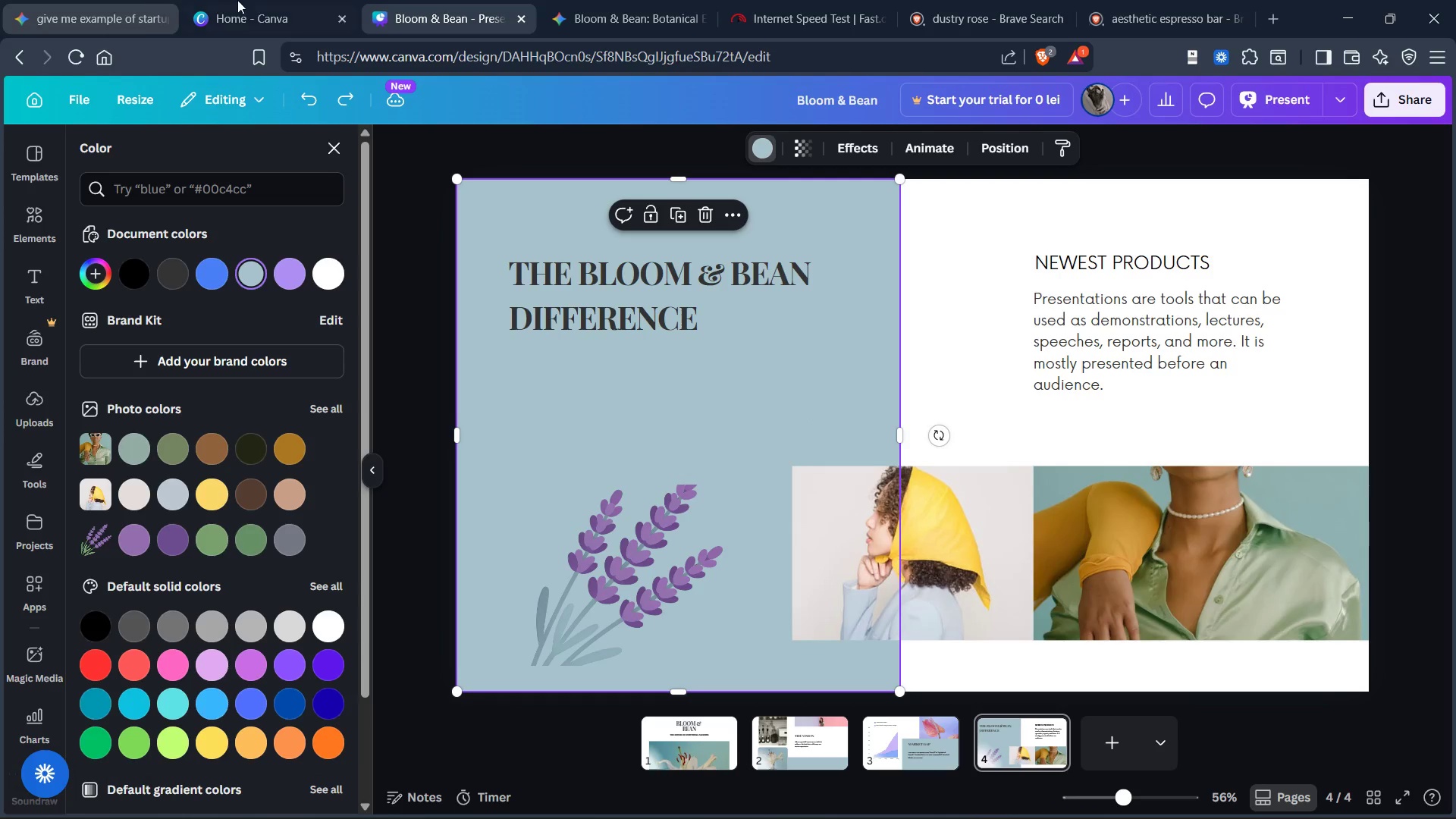 
wait(6.24)
 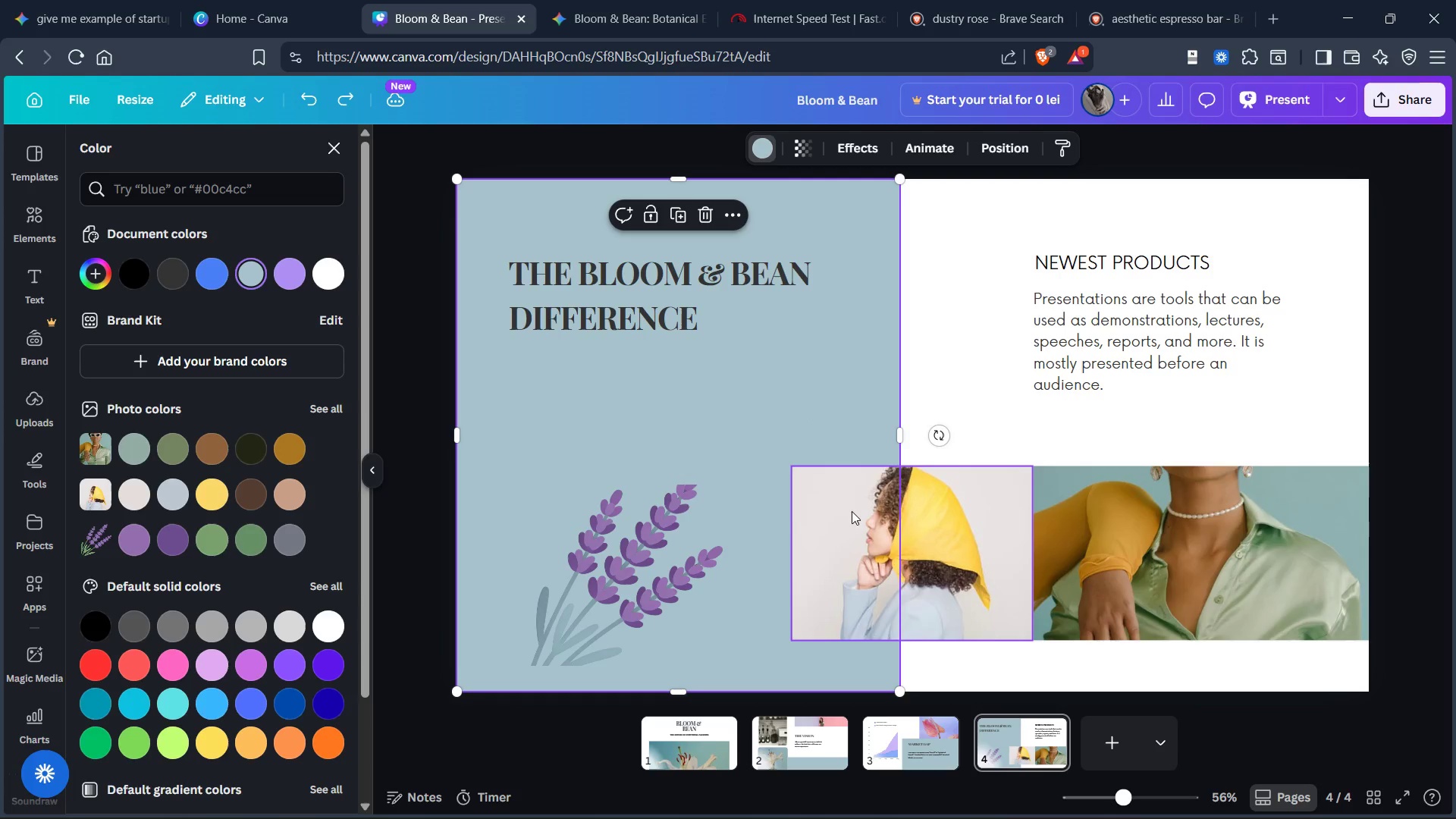 
scroll: coordinate [647, 339], scroll_direction: down, amount: 1.0
 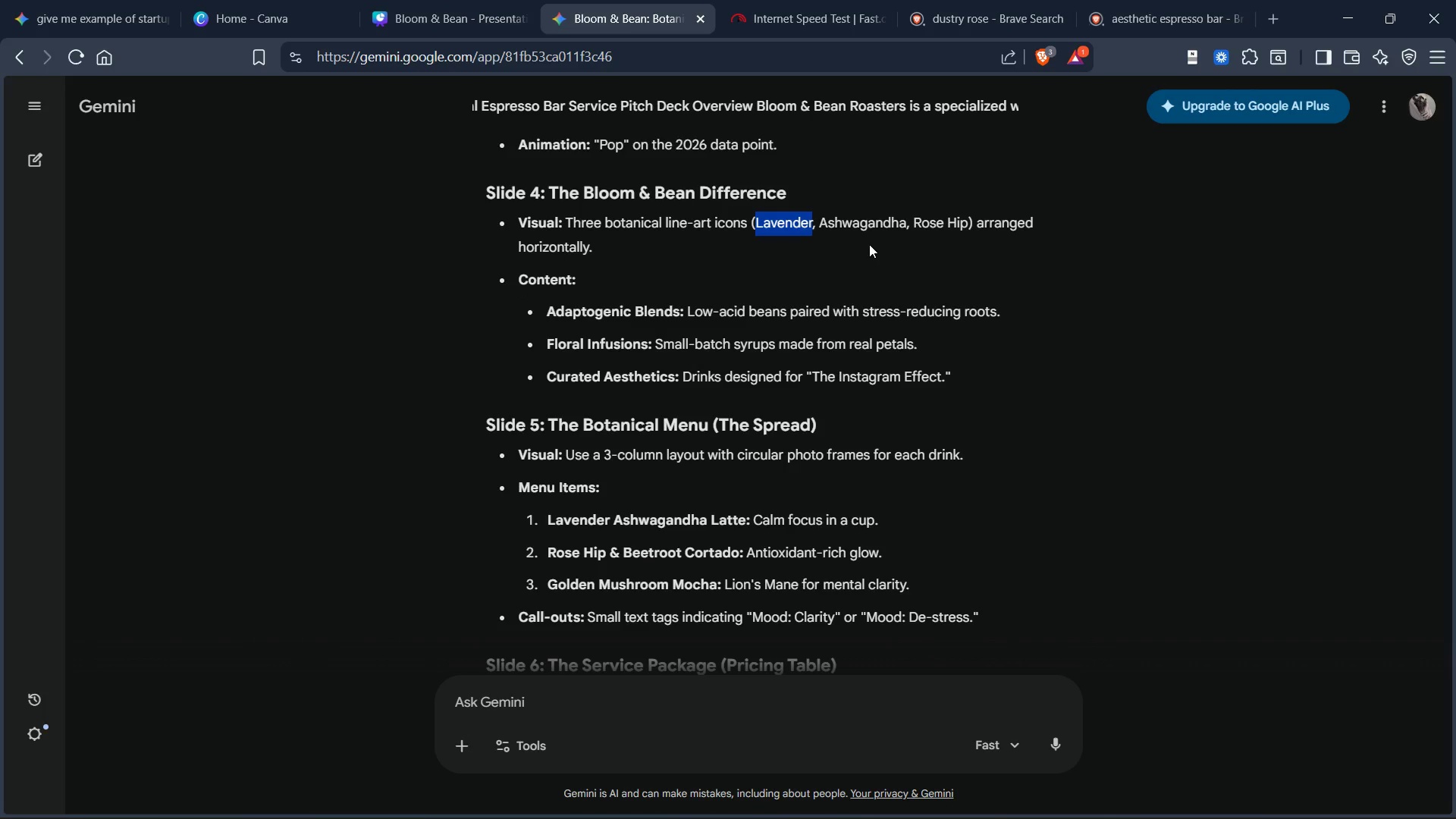 
left_click([877, 223])
 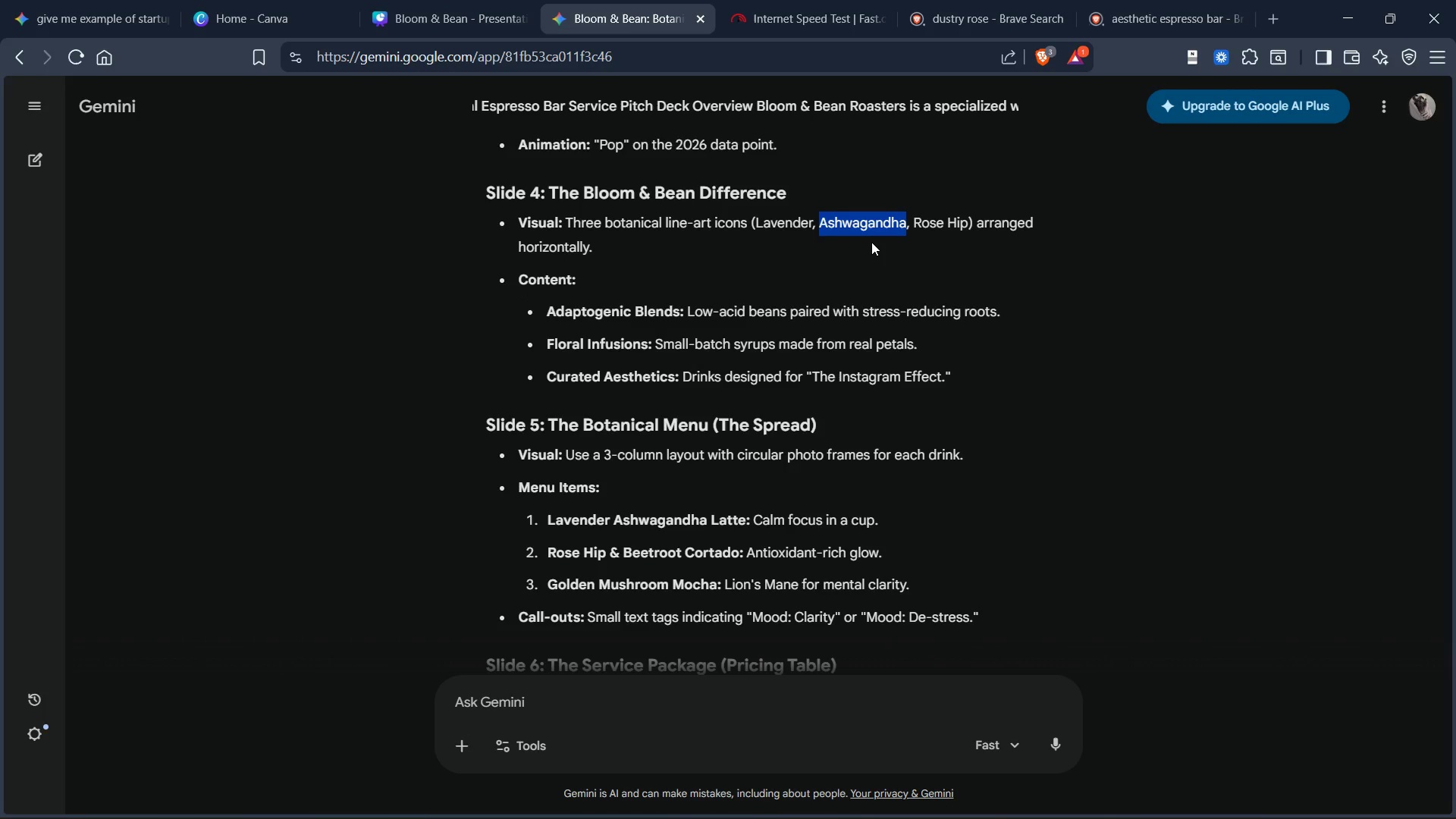 
key(Control+C)
 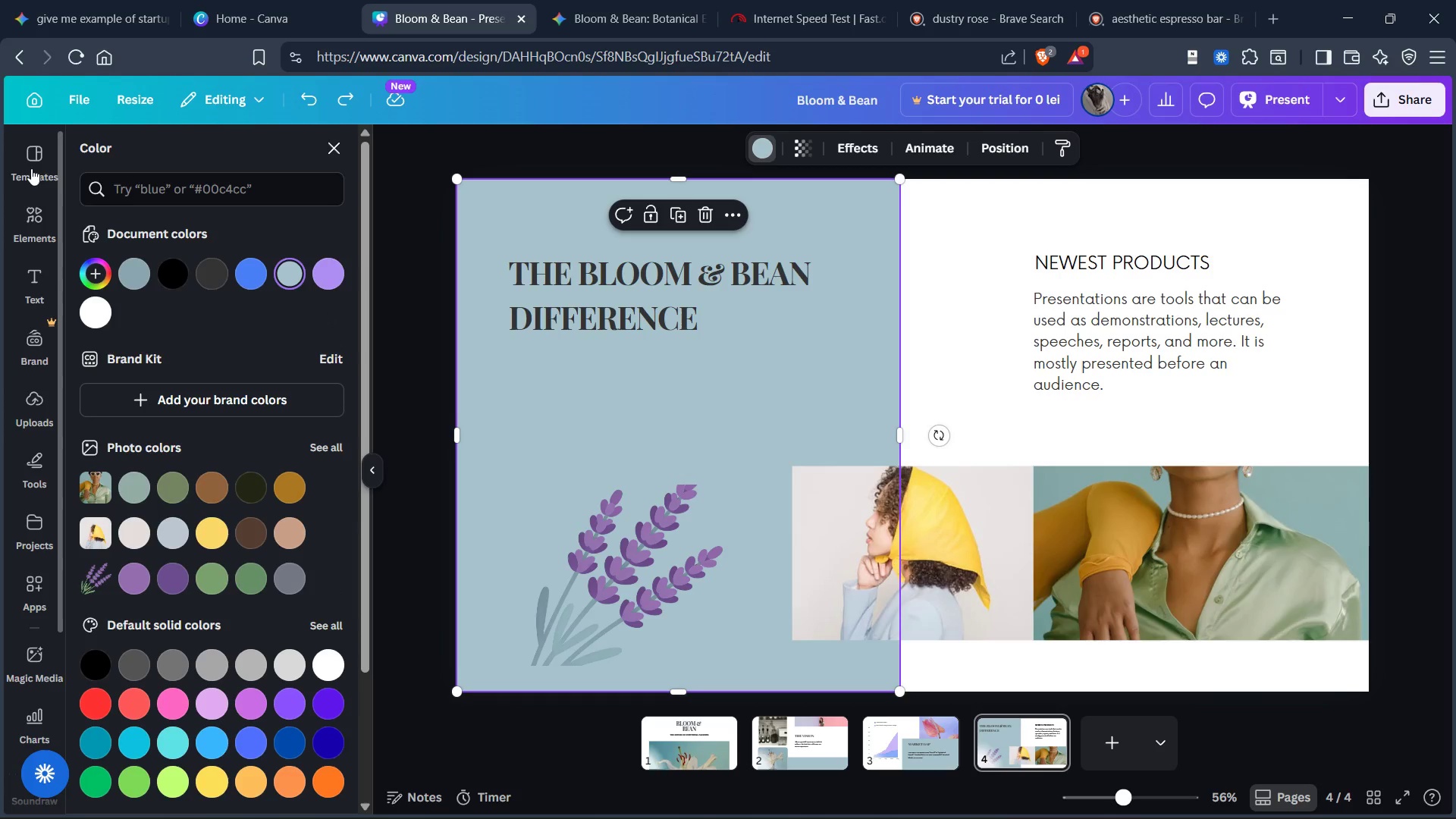 
left_click([29, 215])
 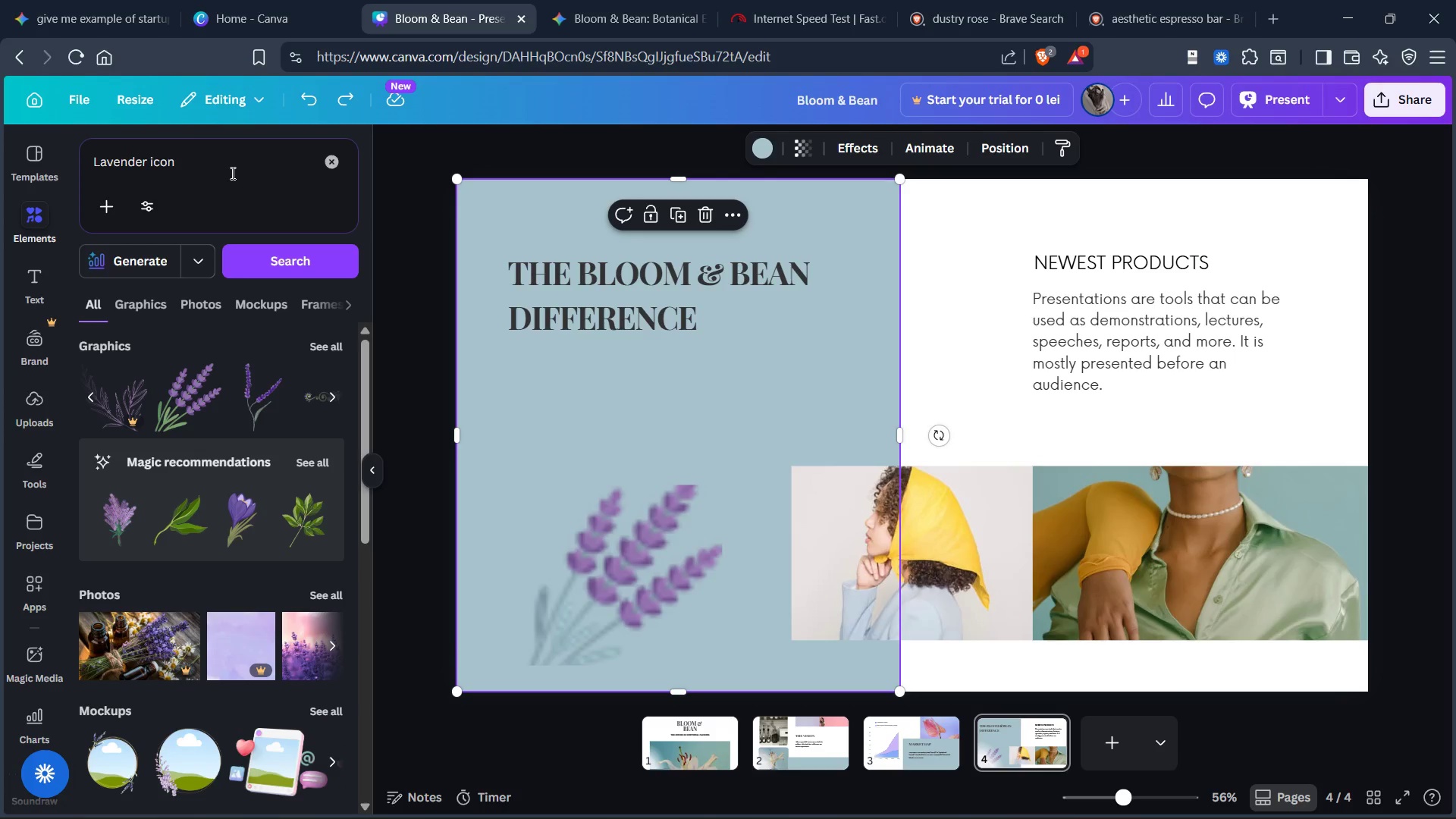 
left_click([243, 164])
 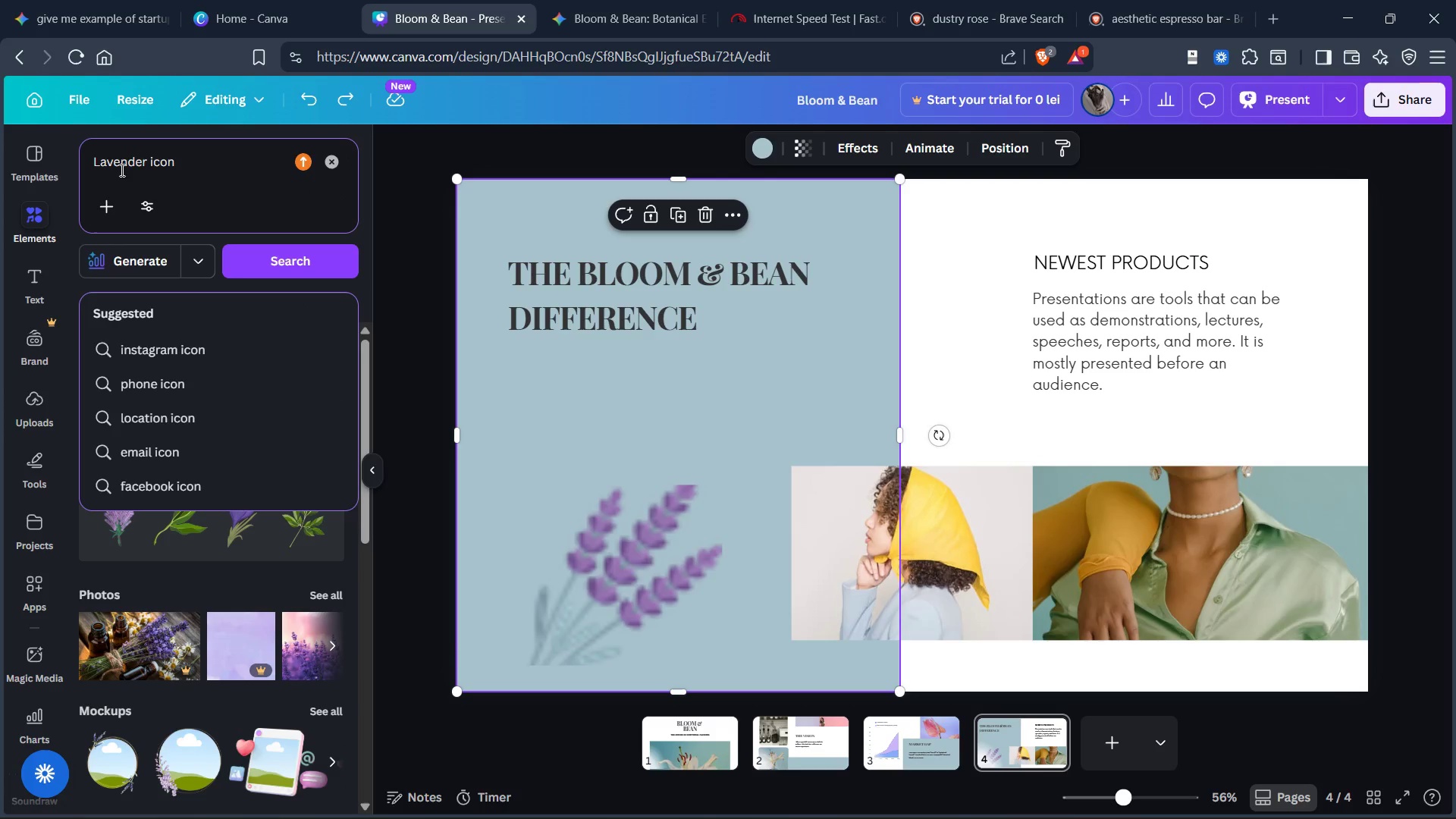 
double_click([119, 166])
 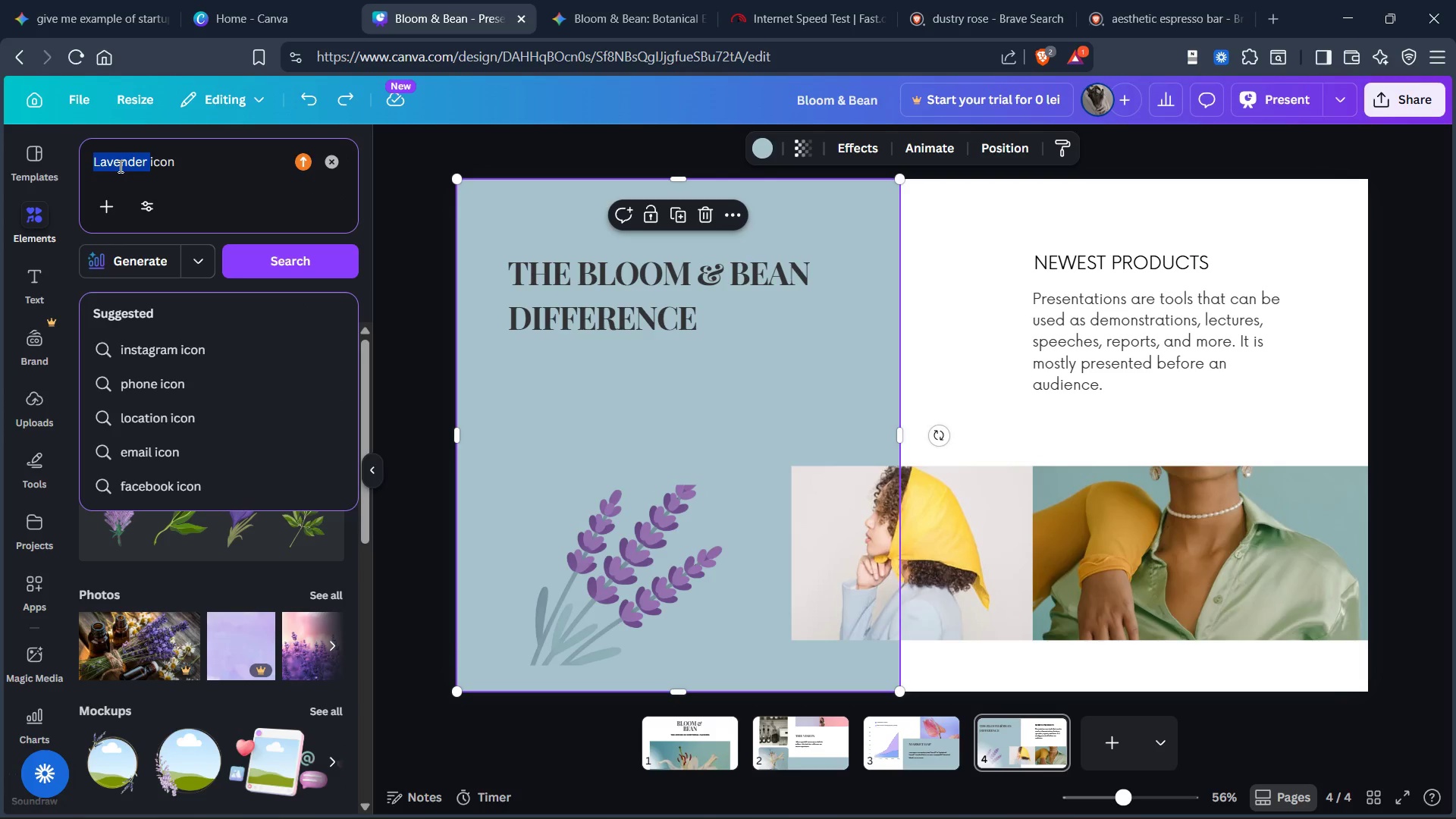 
key(Control+ControlLeft)
 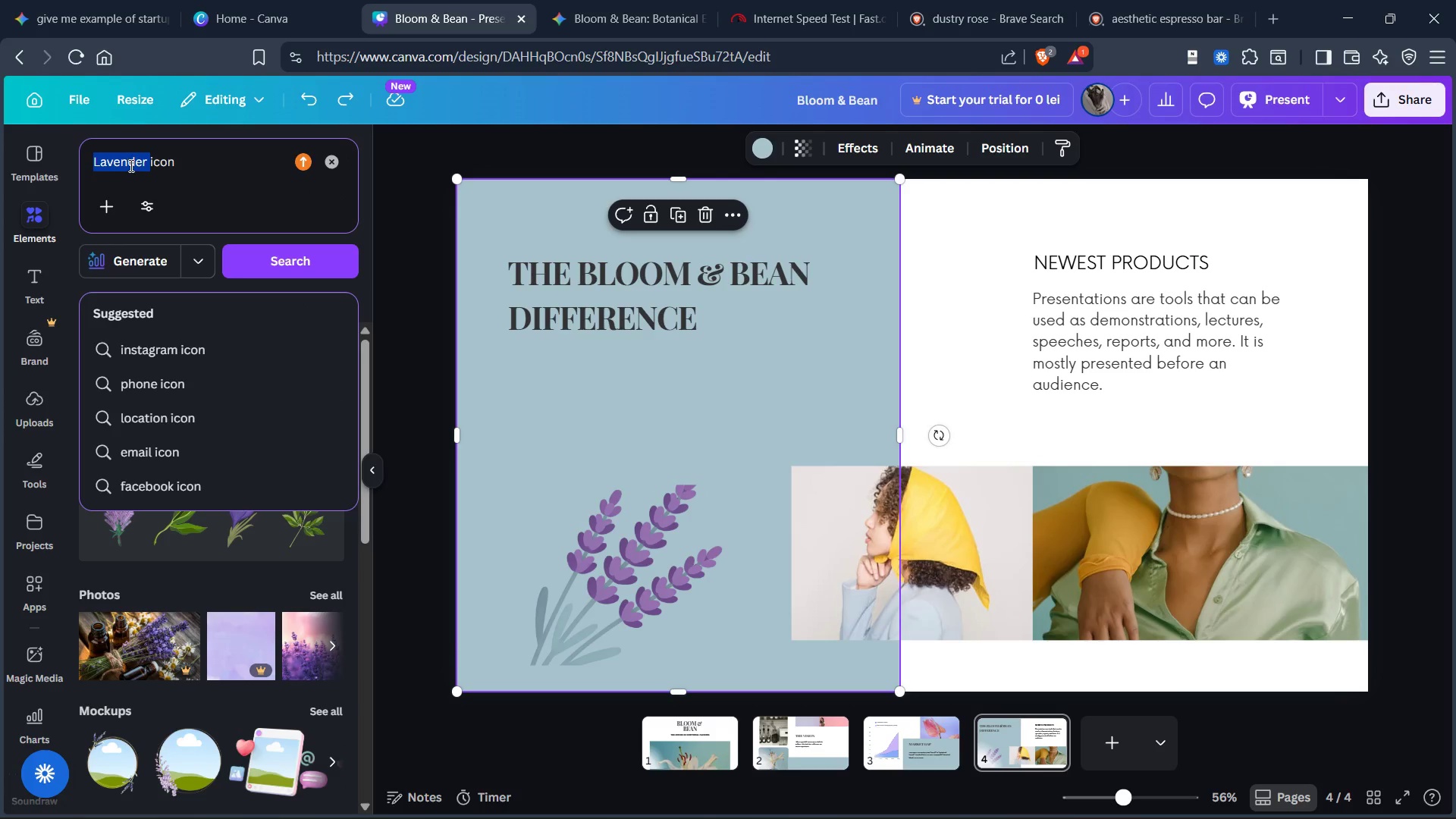 
key(Control+V)
 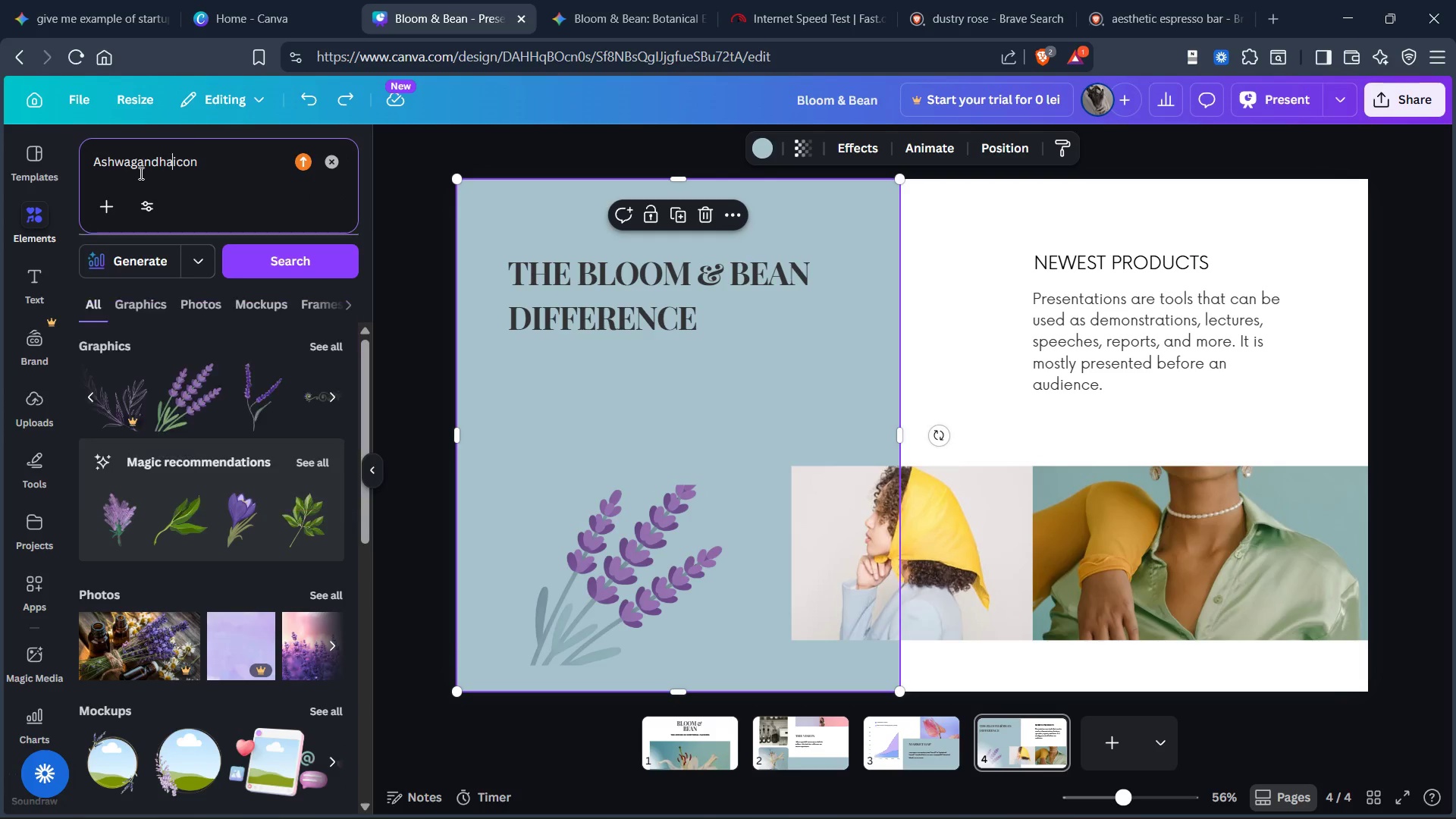 
key(Enter)
 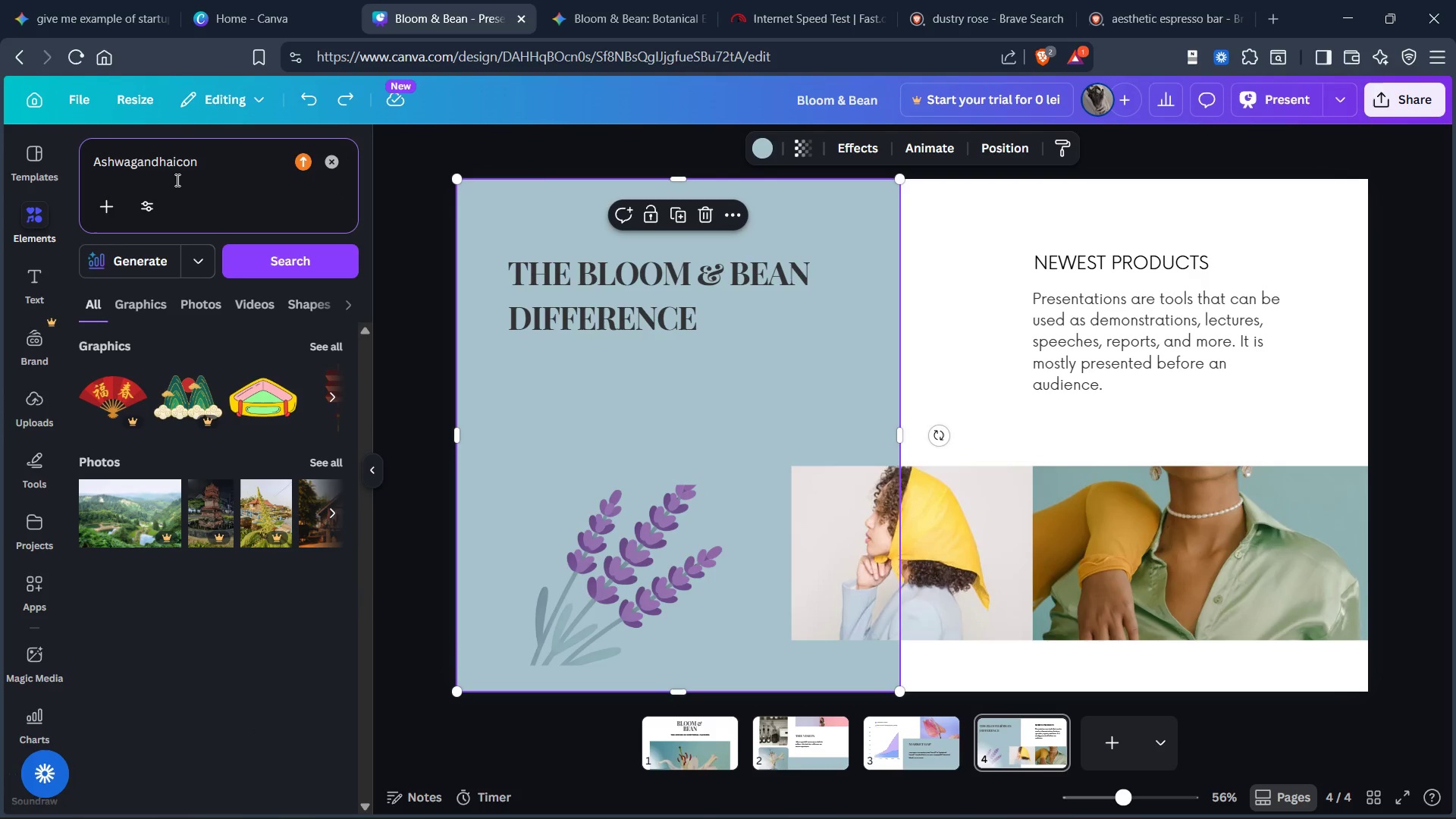 
key(Space)
 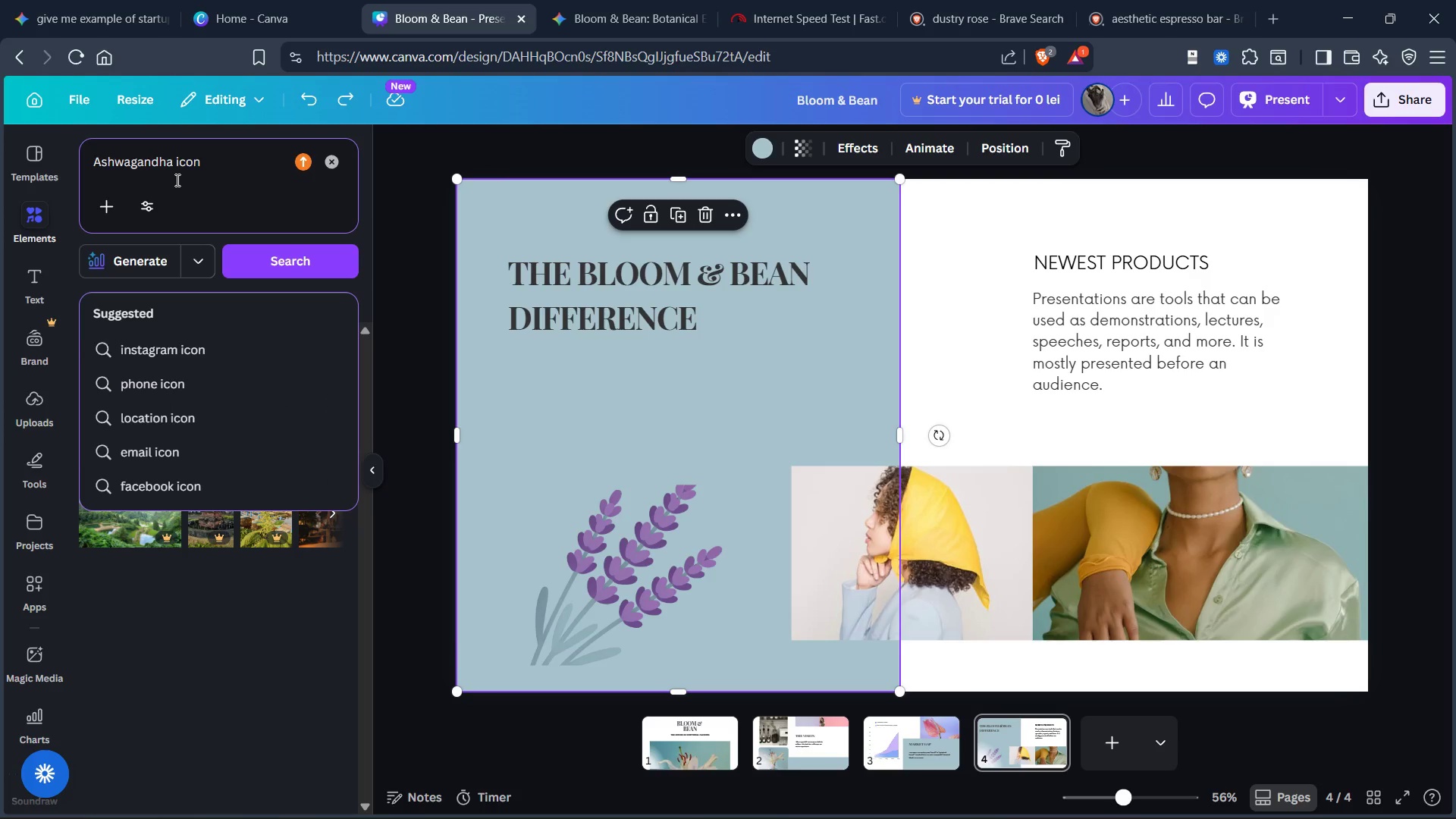 
key(Enter)
 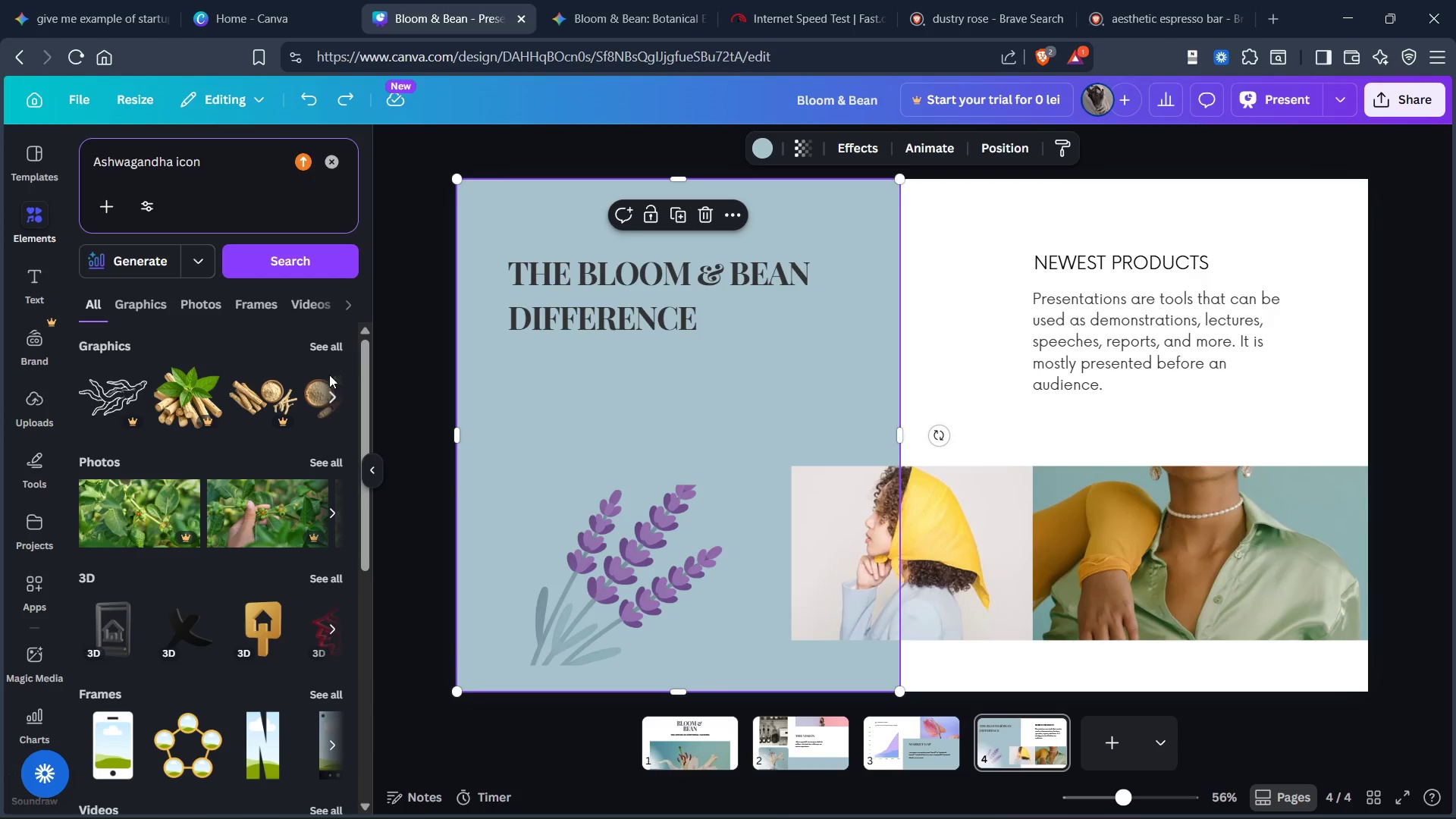 
wait(5.48)
 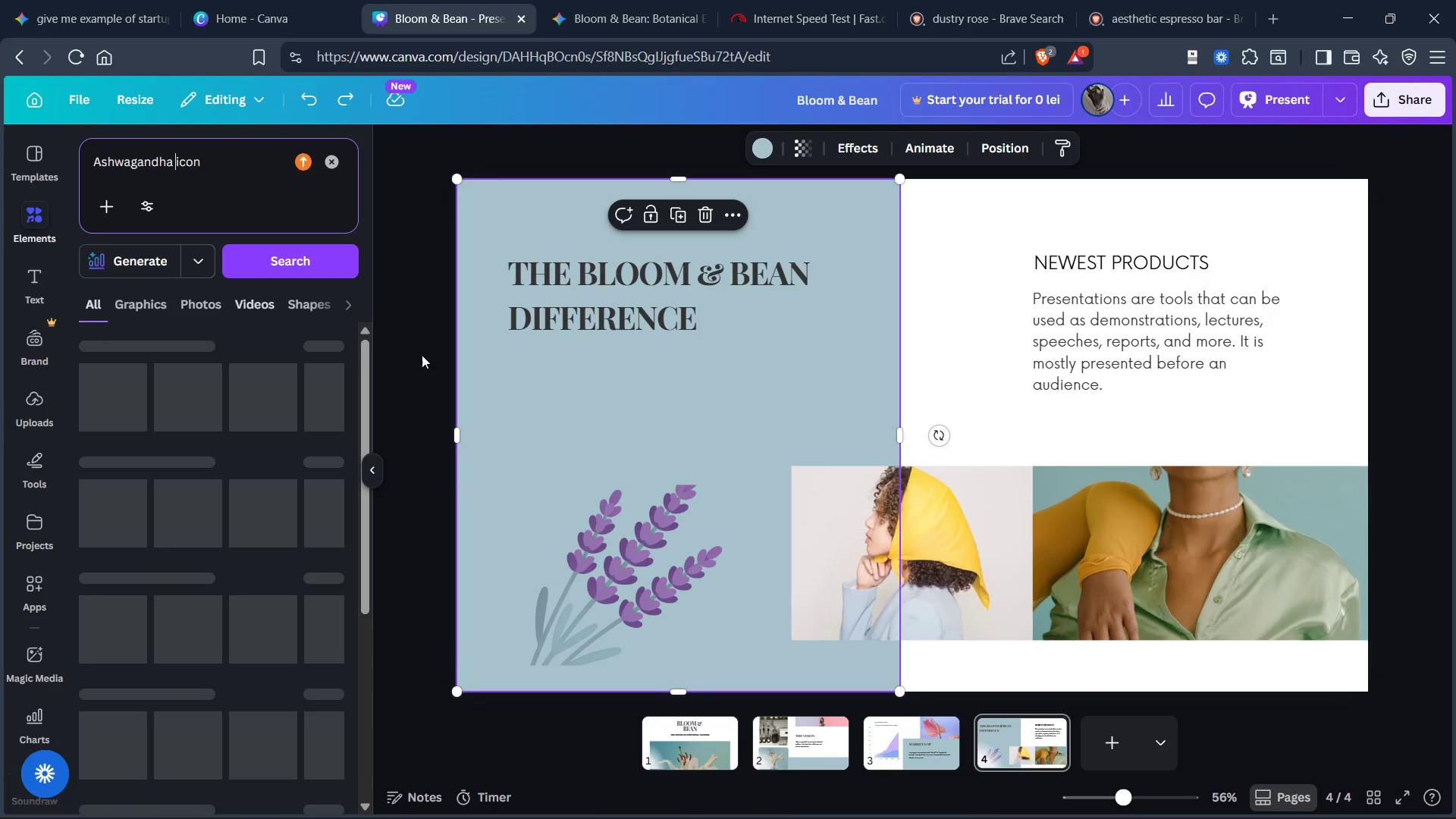 
scroll: coordinate [253, 400], scroll_direction: down, amount: 1.0
 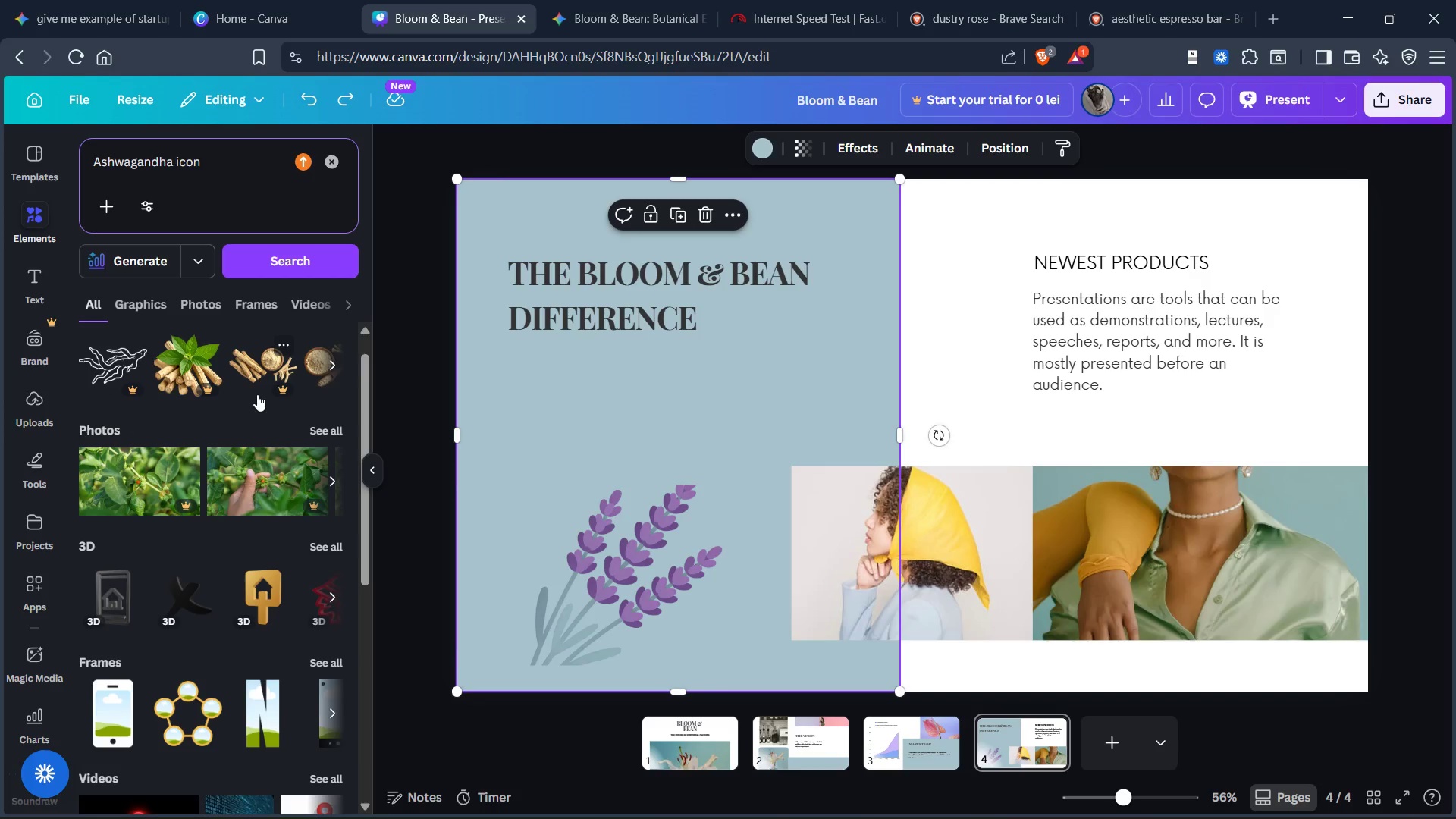 
scroll: coordinate [257, 394], scroll_direction: up, amount: 2.0
 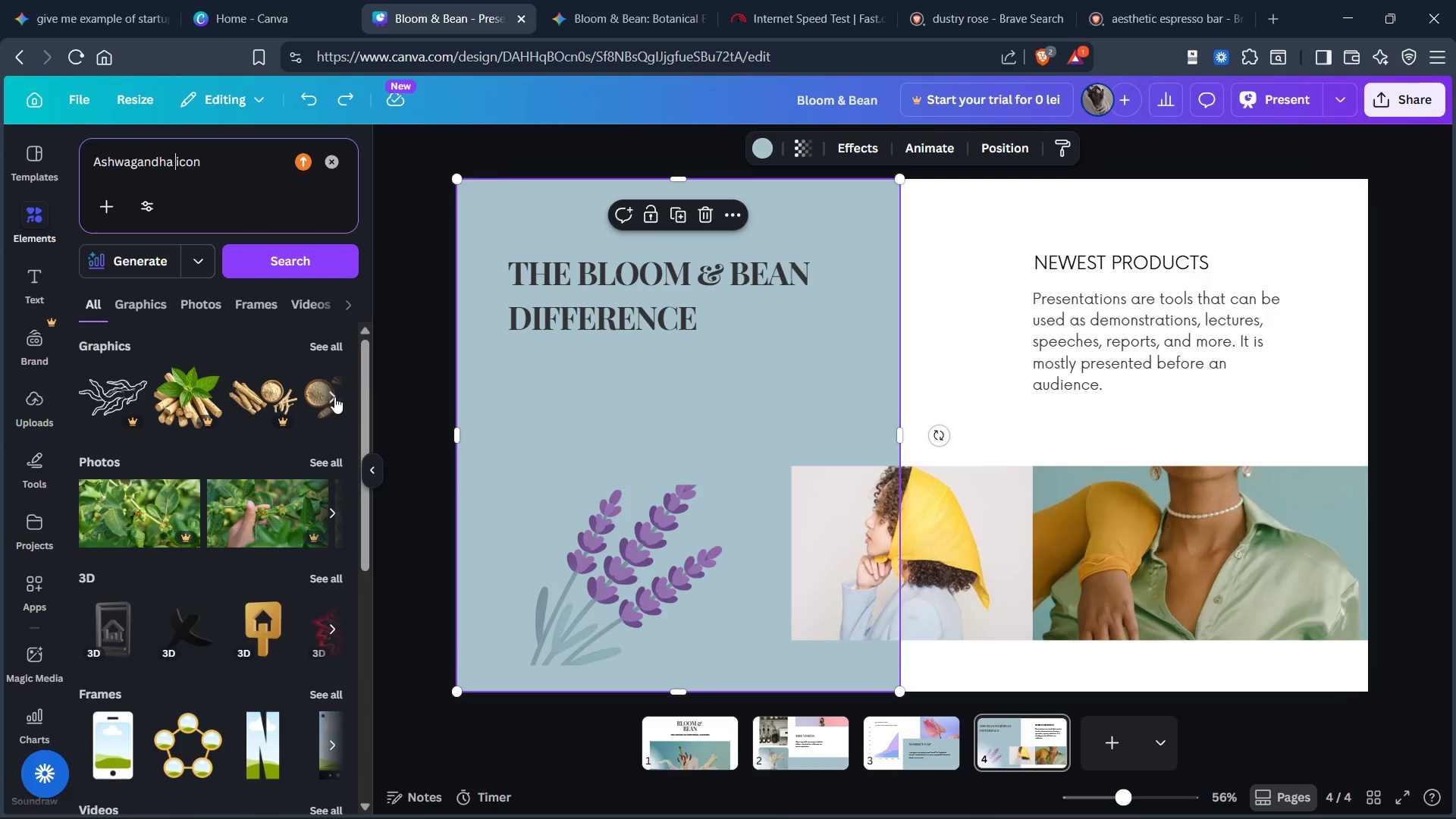 
left_click([331, 397])
 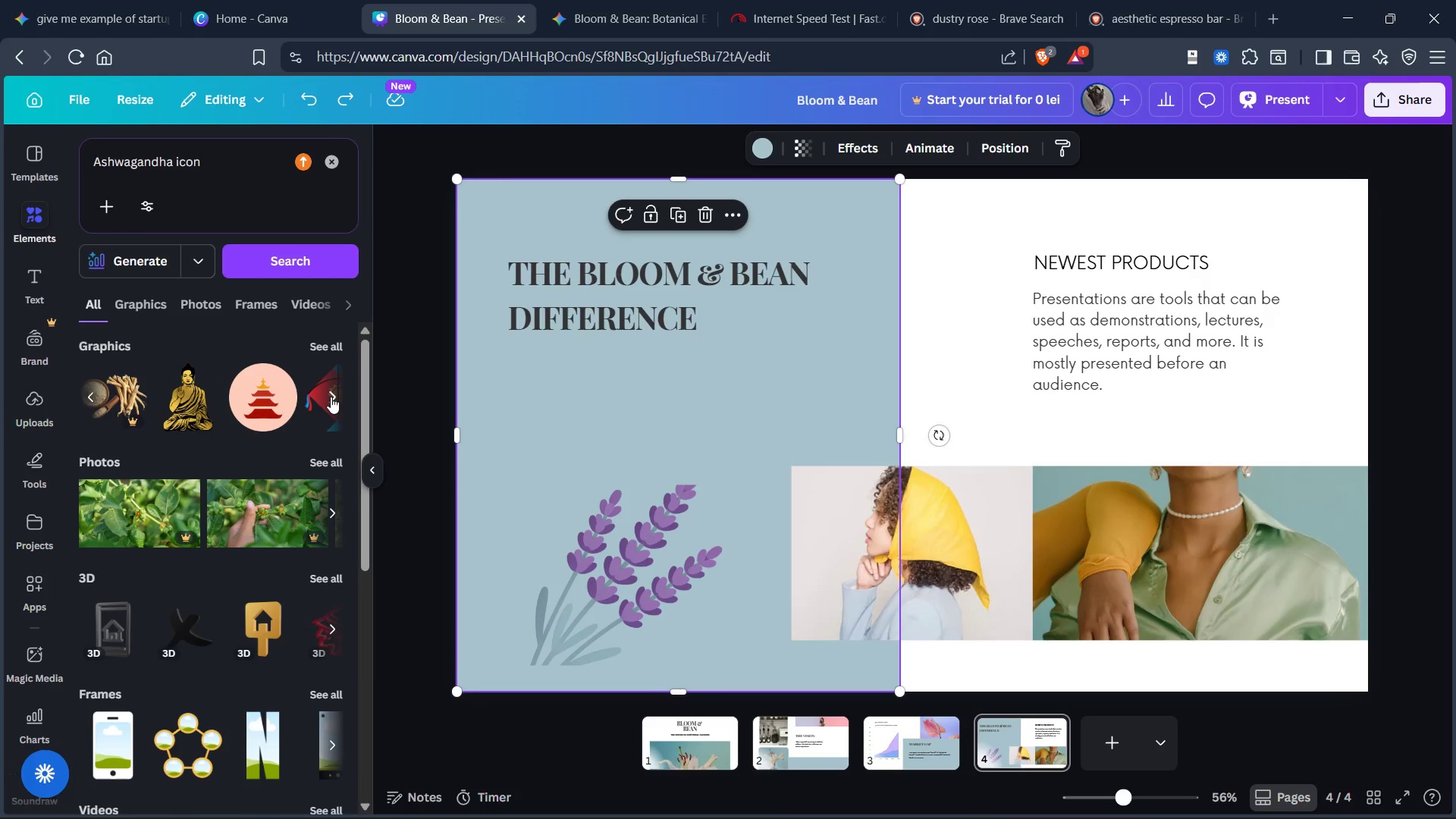 
left_click([331, 397])
 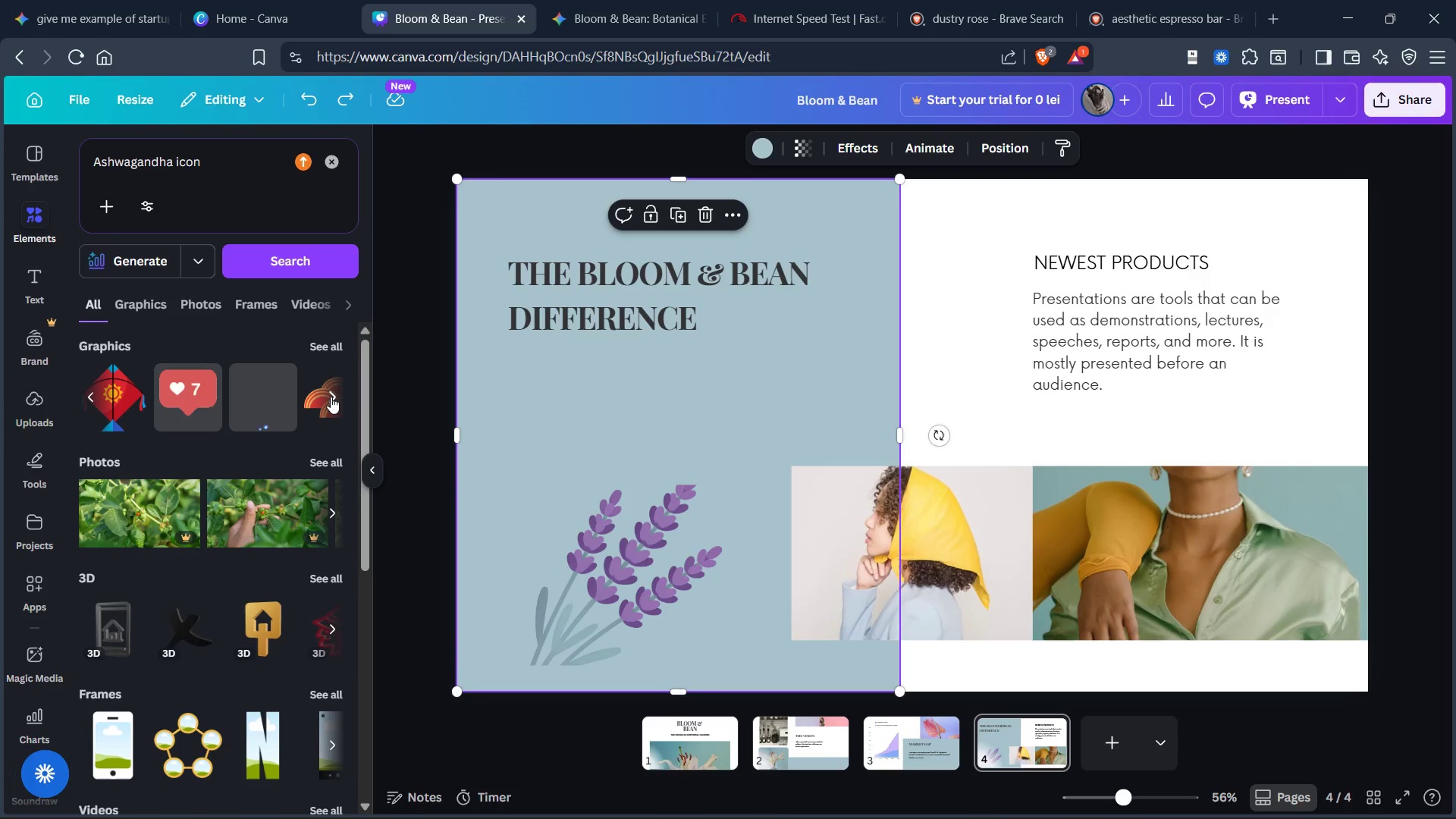 
left_click([331, 397])
 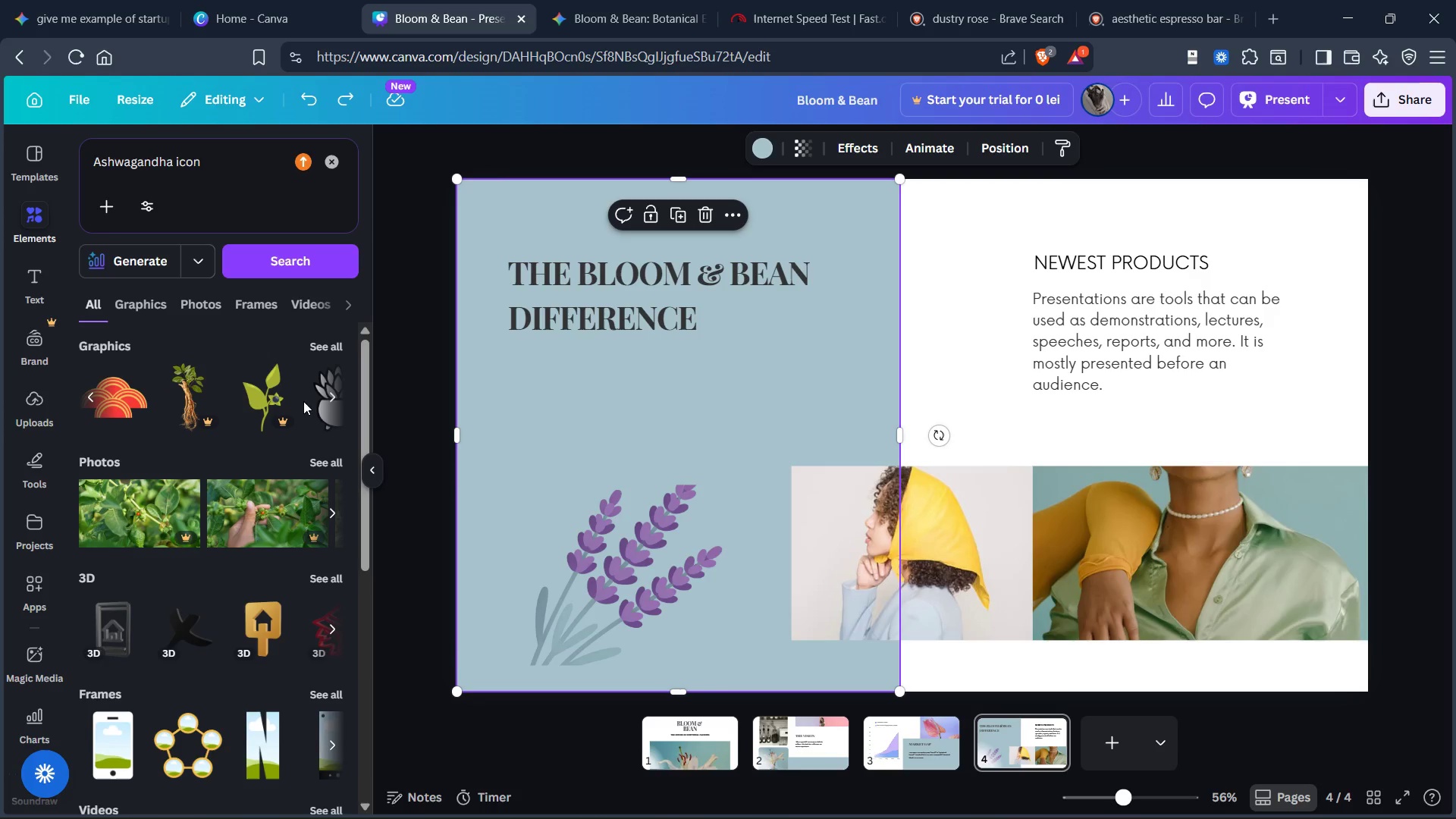 
left_click([332, 397])
 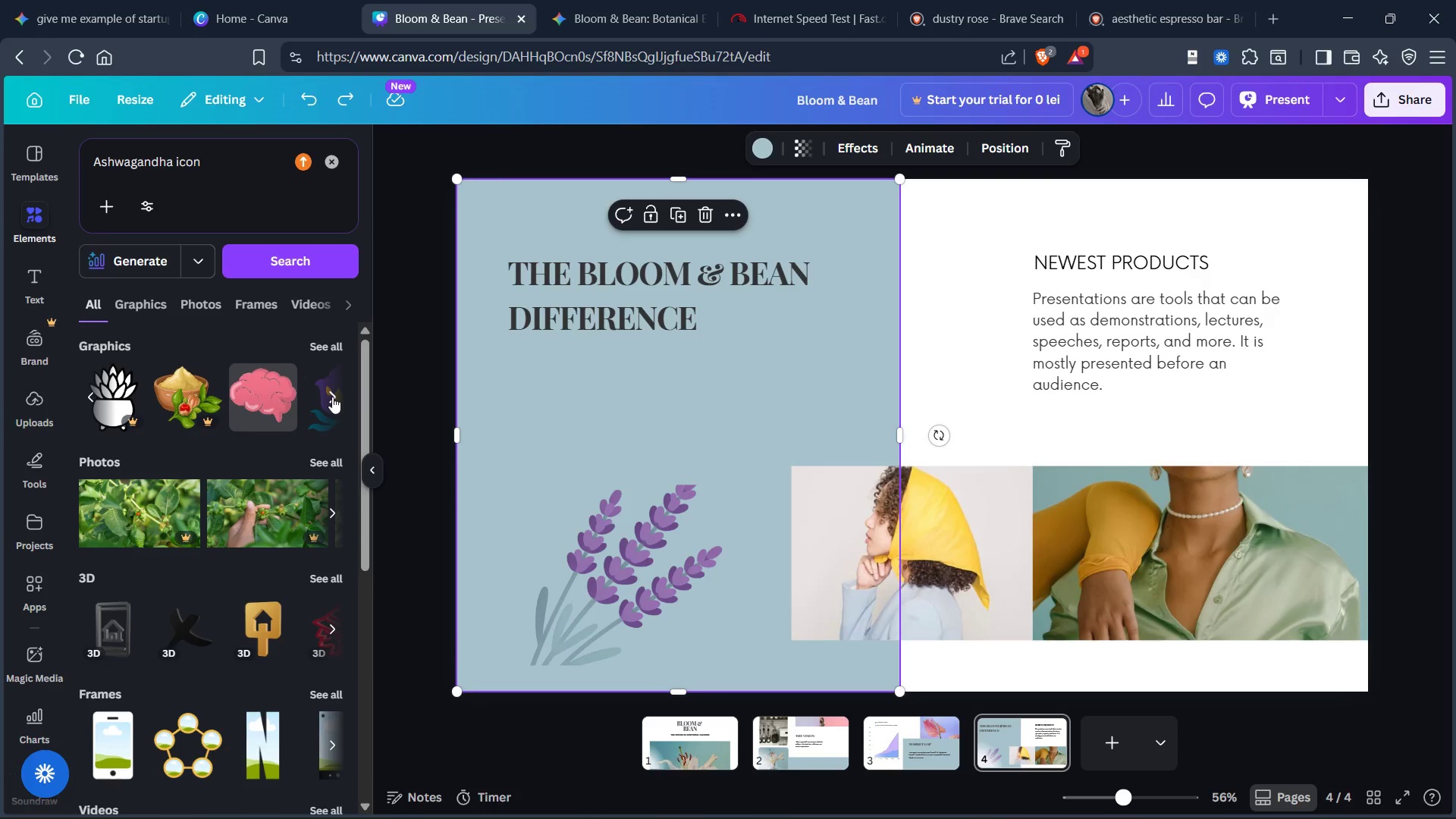 
left_click([332, 397])
 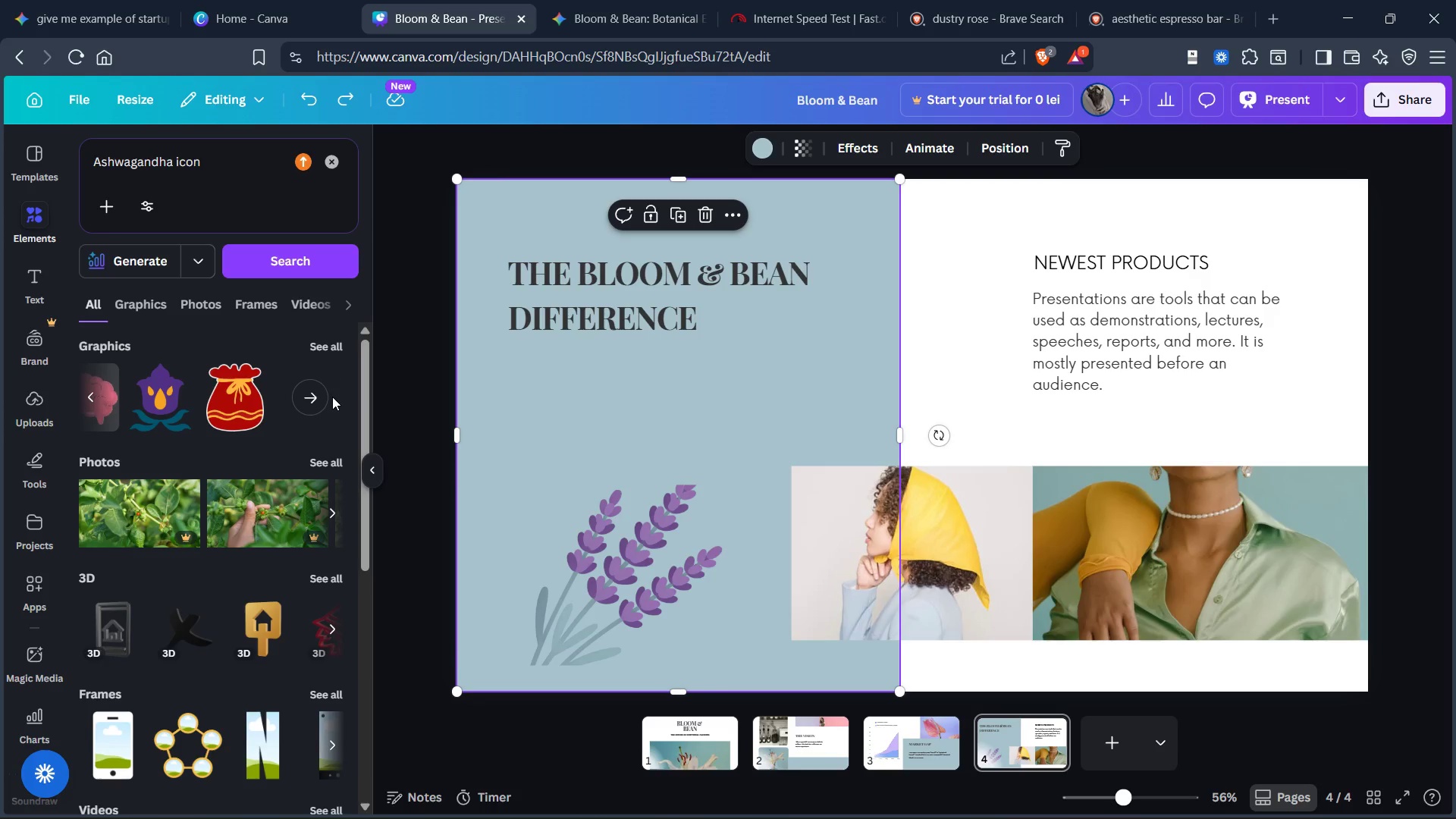 
left_click([332, 397])
 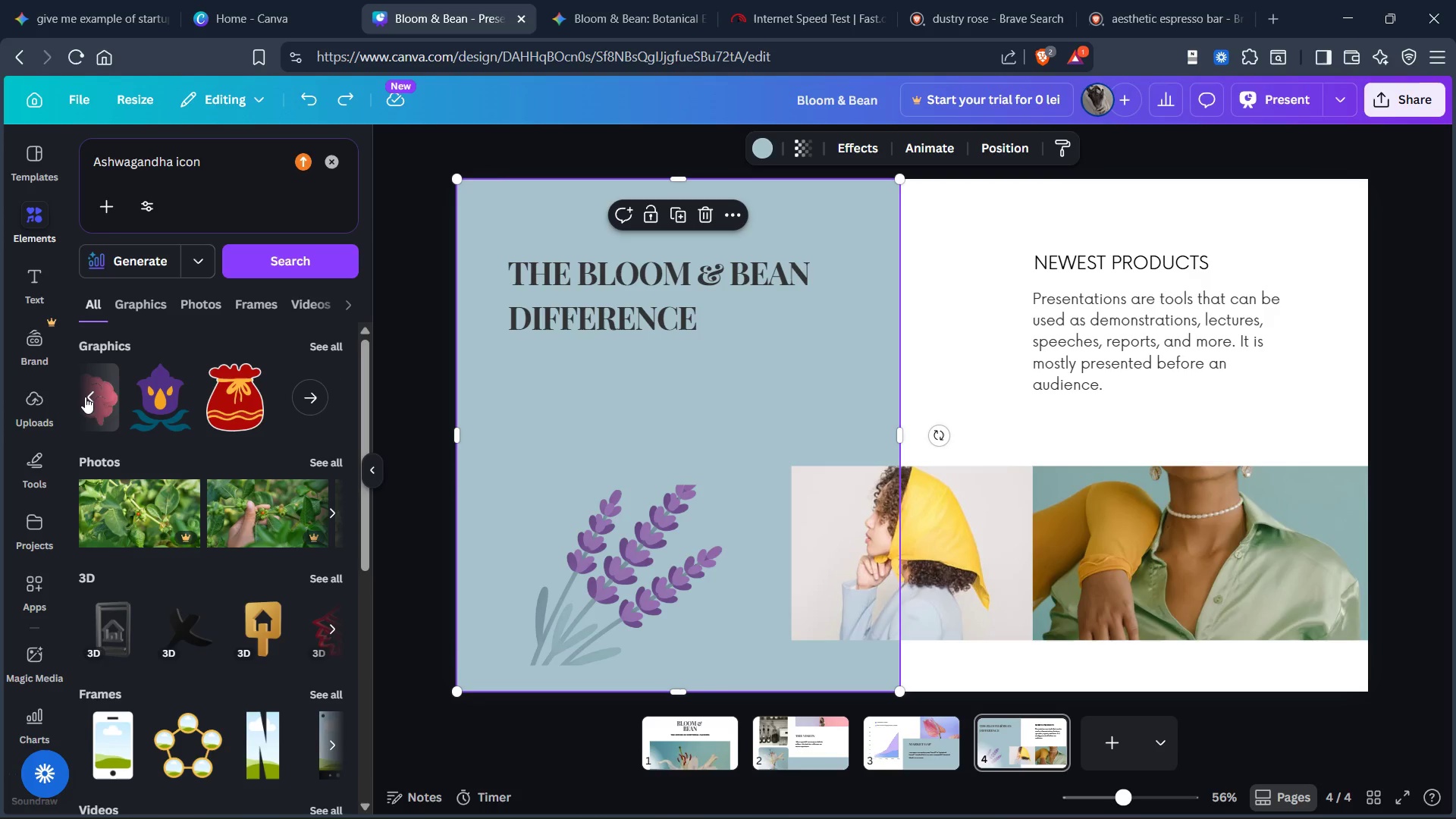 
left_click([85, 397])
 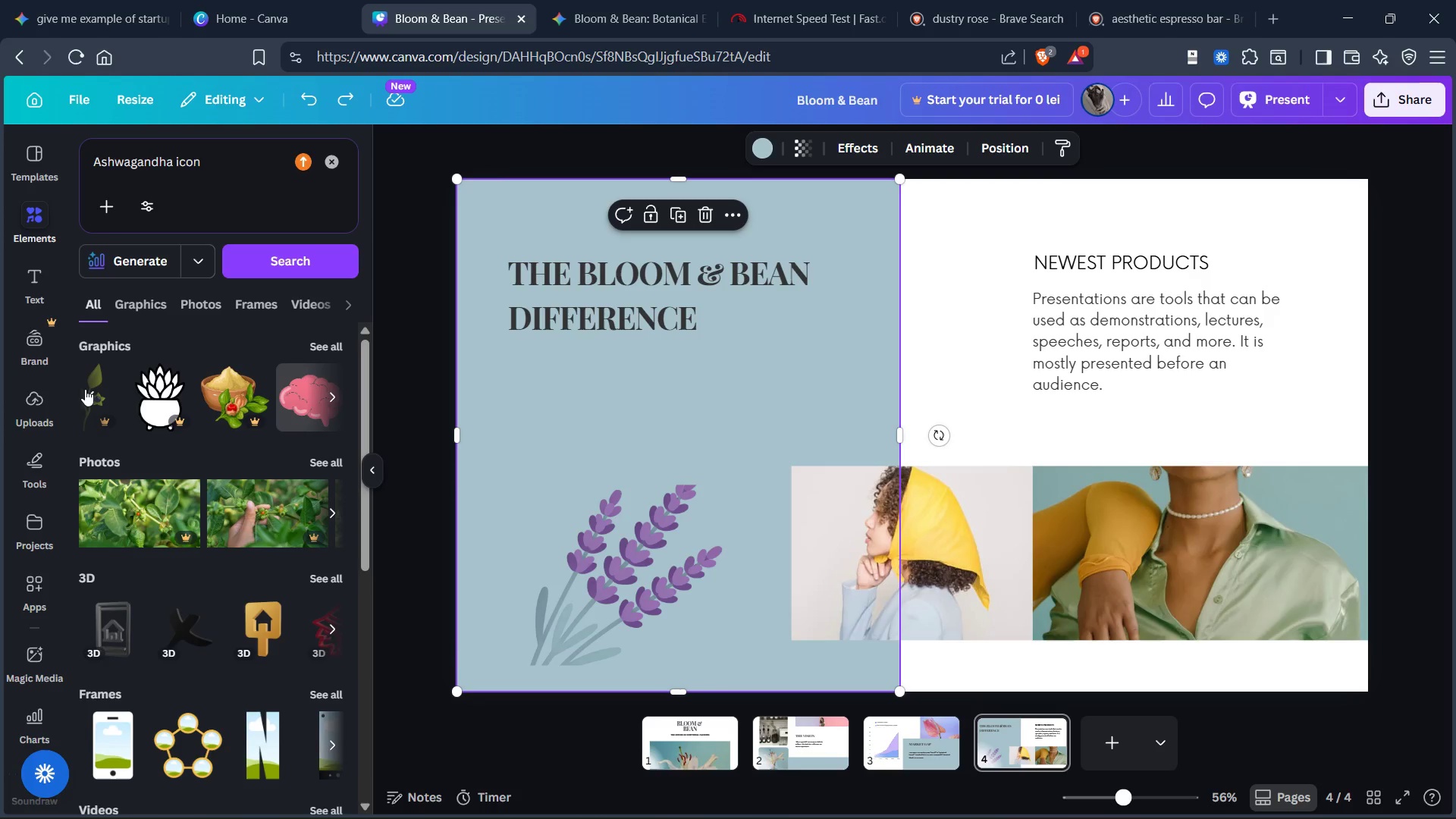 
left_click([86, 388])
 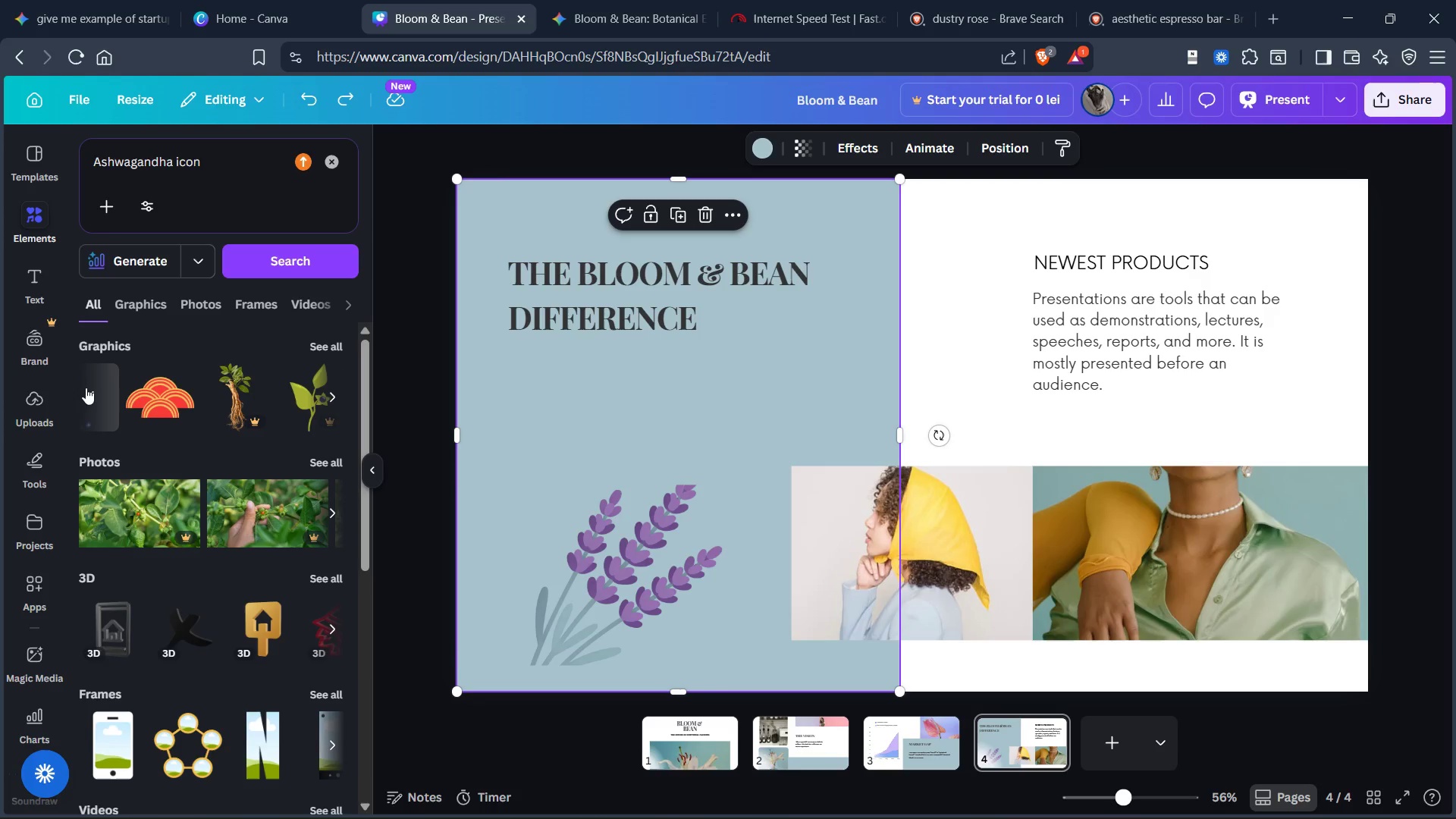 
left_click([86, 388])
 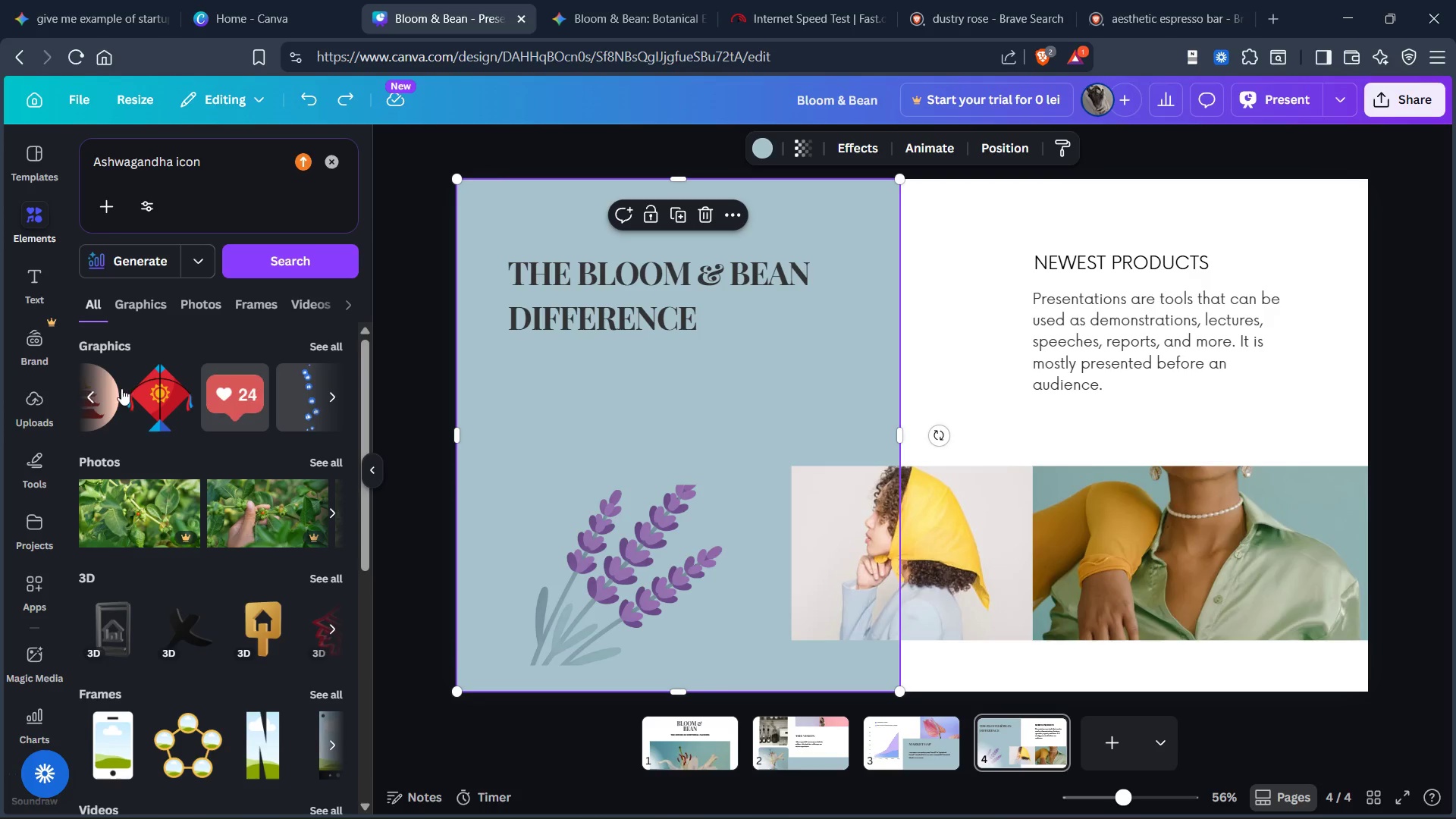 
left_click([309, 399])
 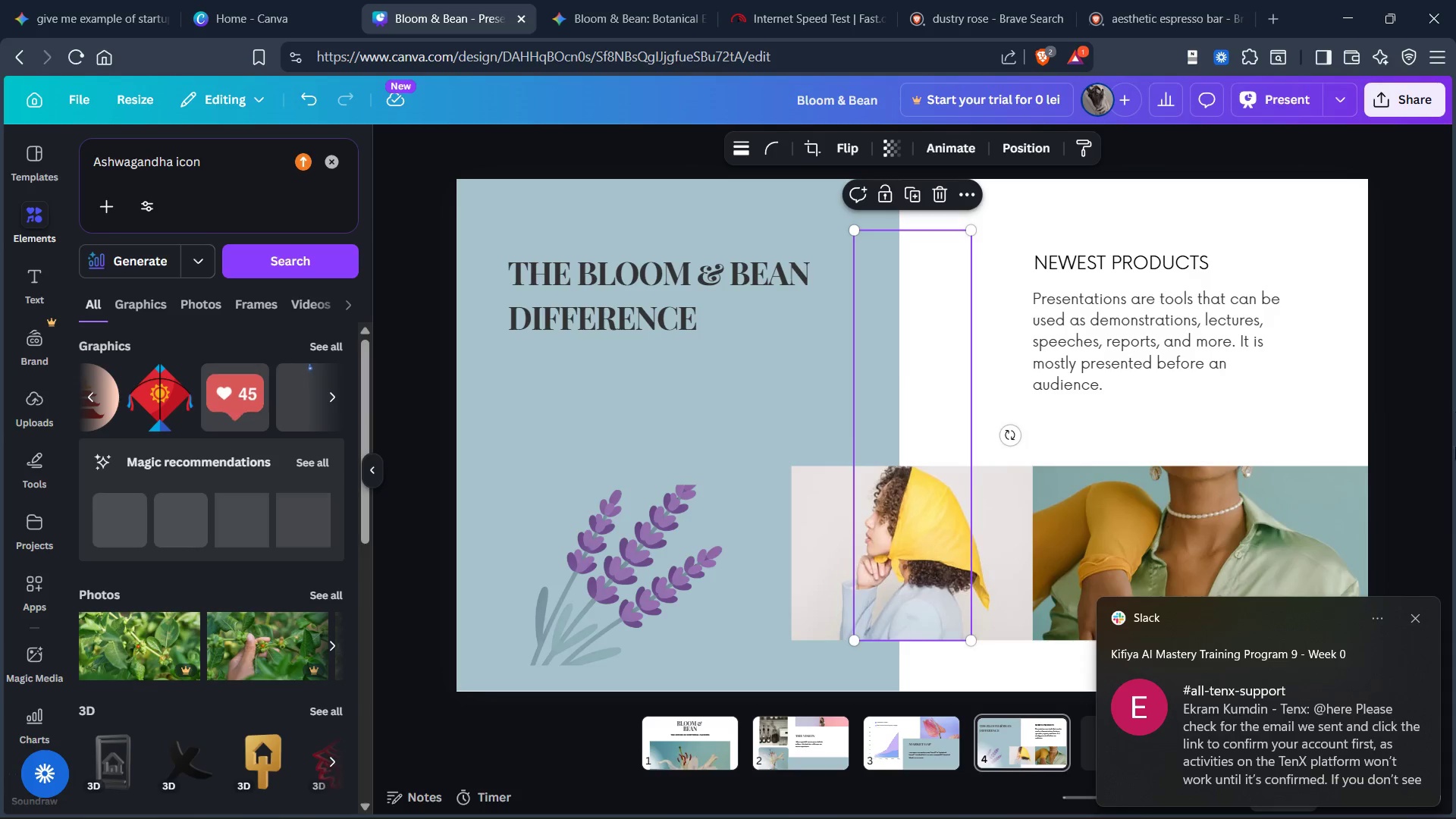 
wait(10.09)
 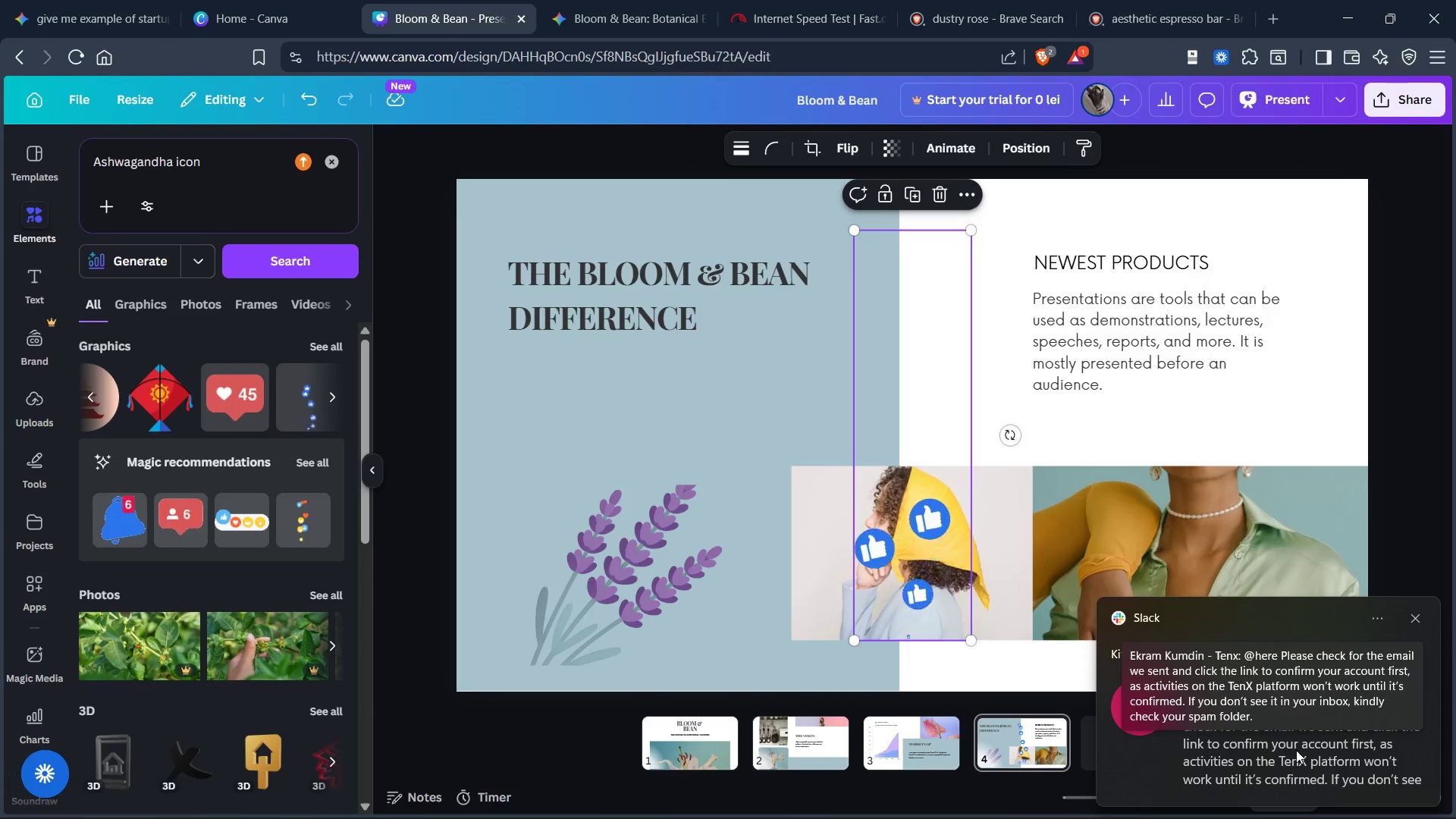 
key(Control+X)
 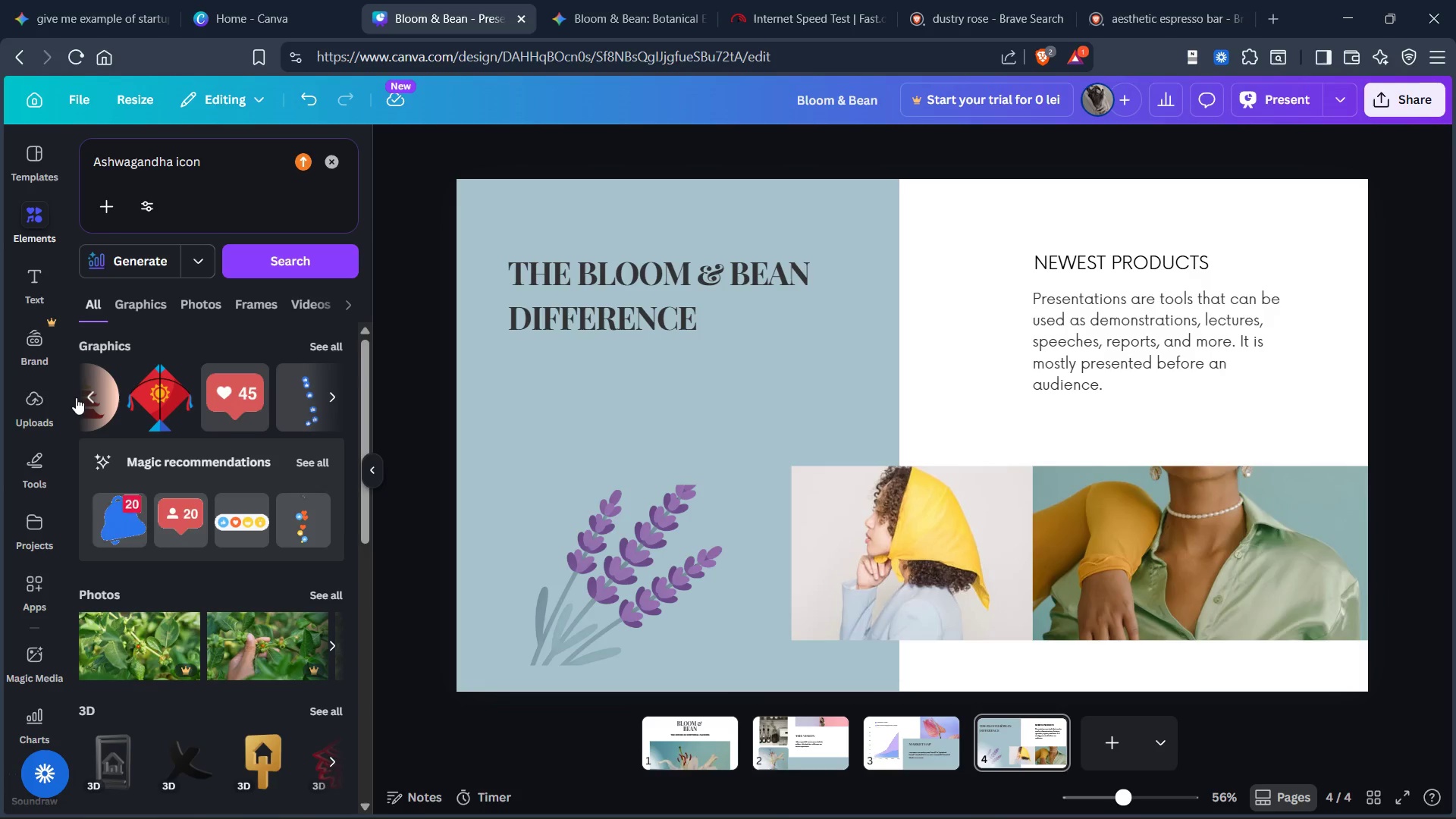 
left_click([86, 394])
 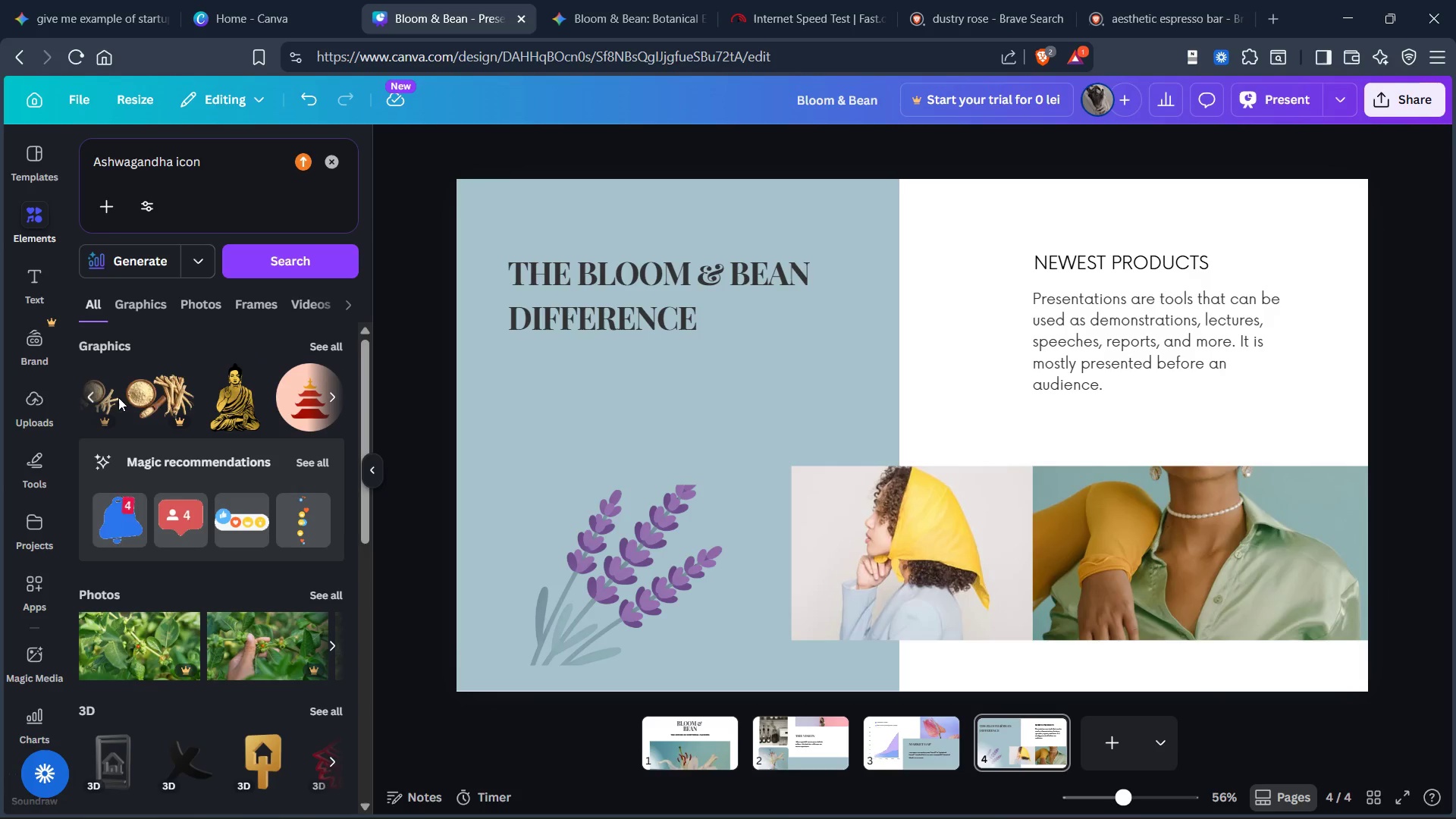 
mouse_move([277, 401])
 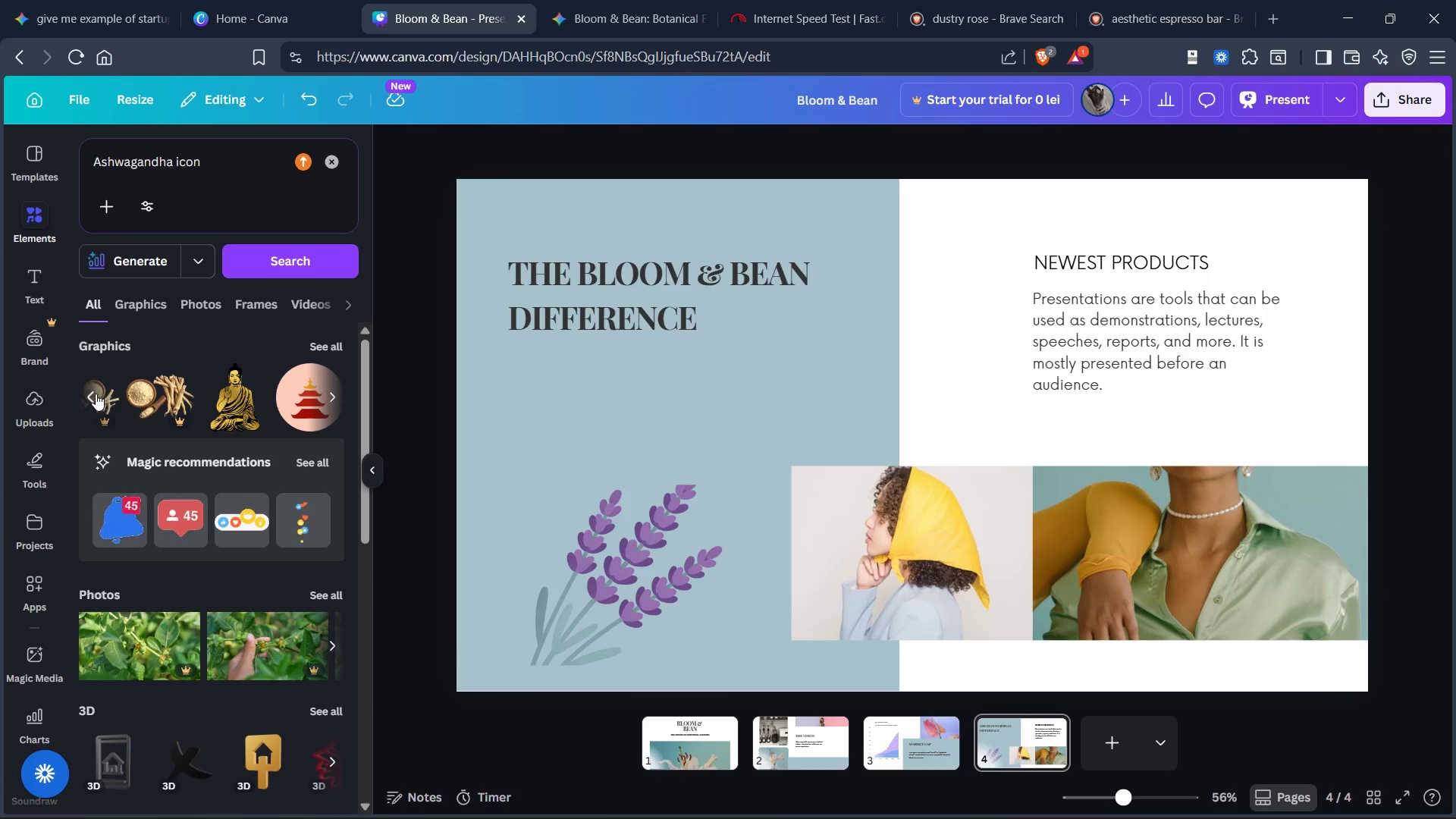 
left_click([90, 394])
 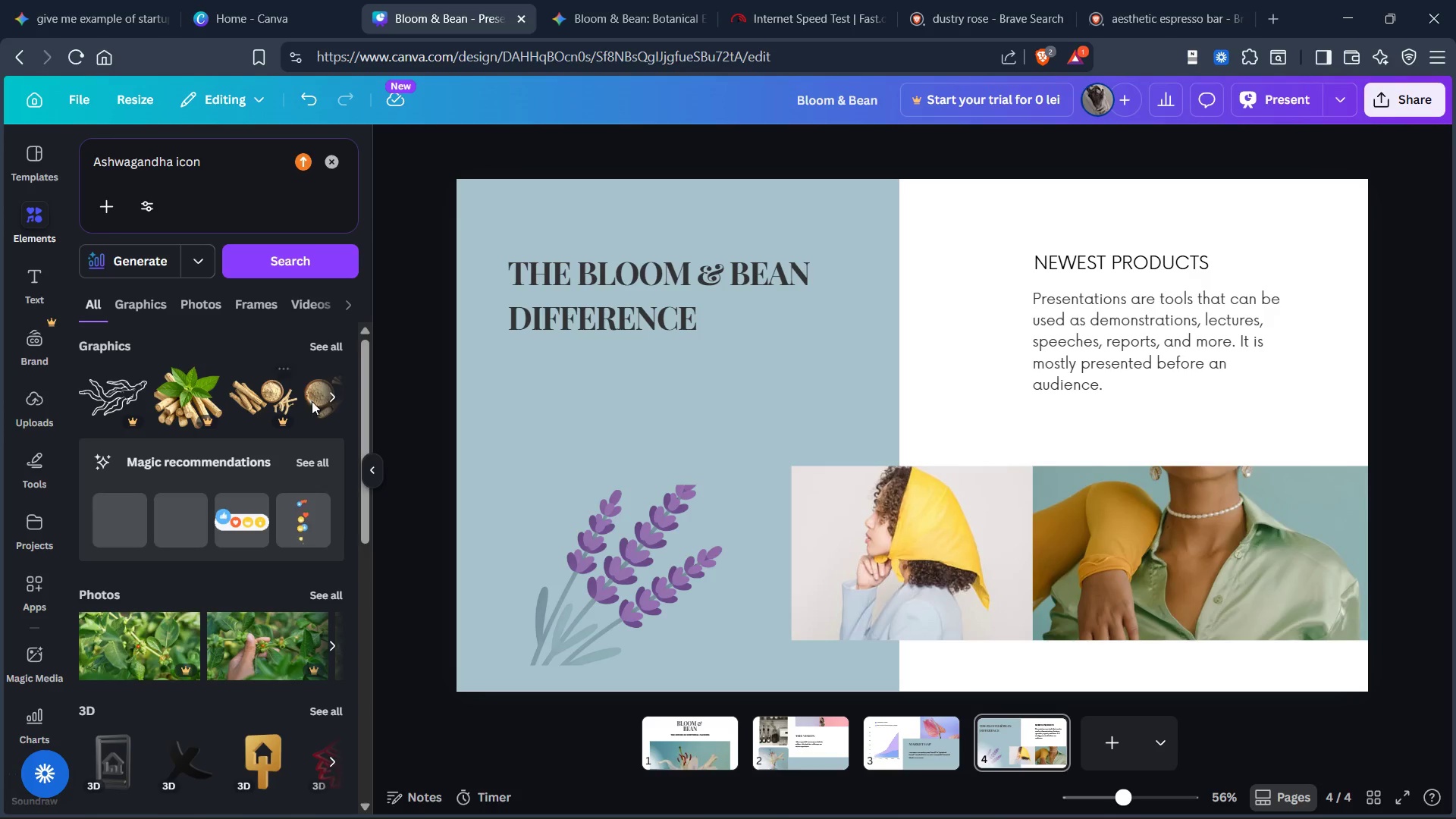 
wait(5.53)
 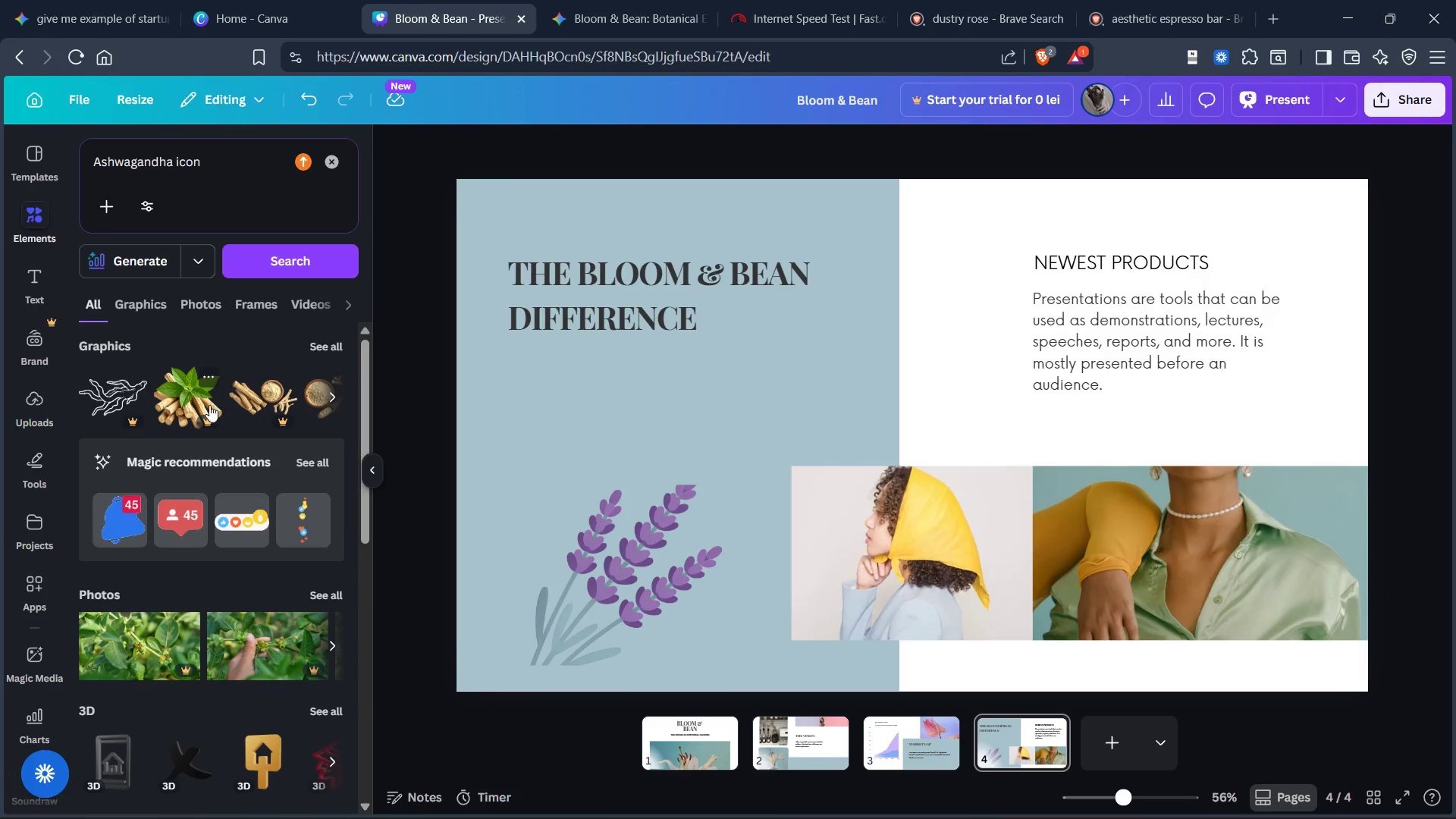 
left_click([324, 345])
 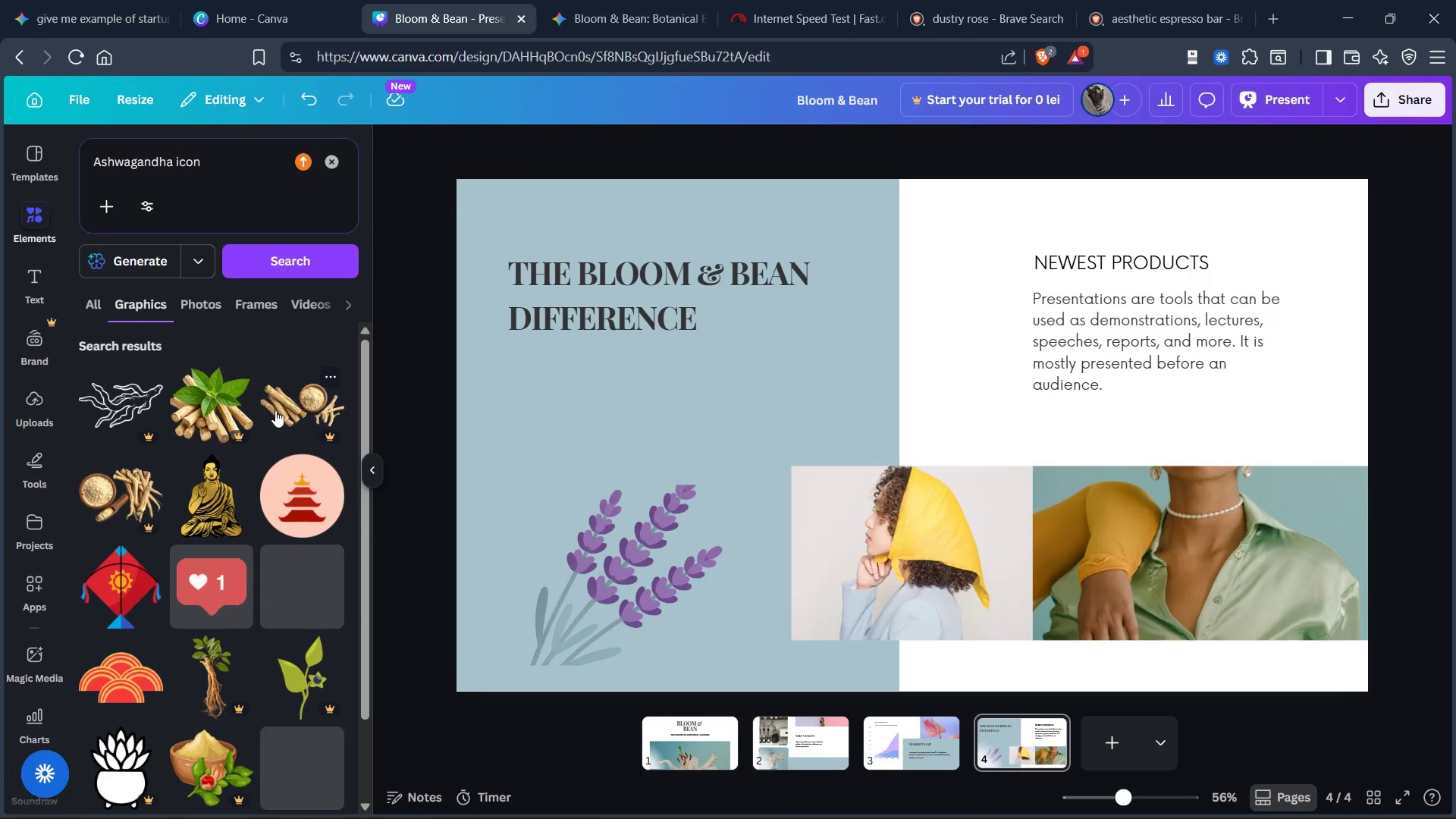 
scroll: coordinate [314, 450], scroll_direction: down, amount: 32.0
 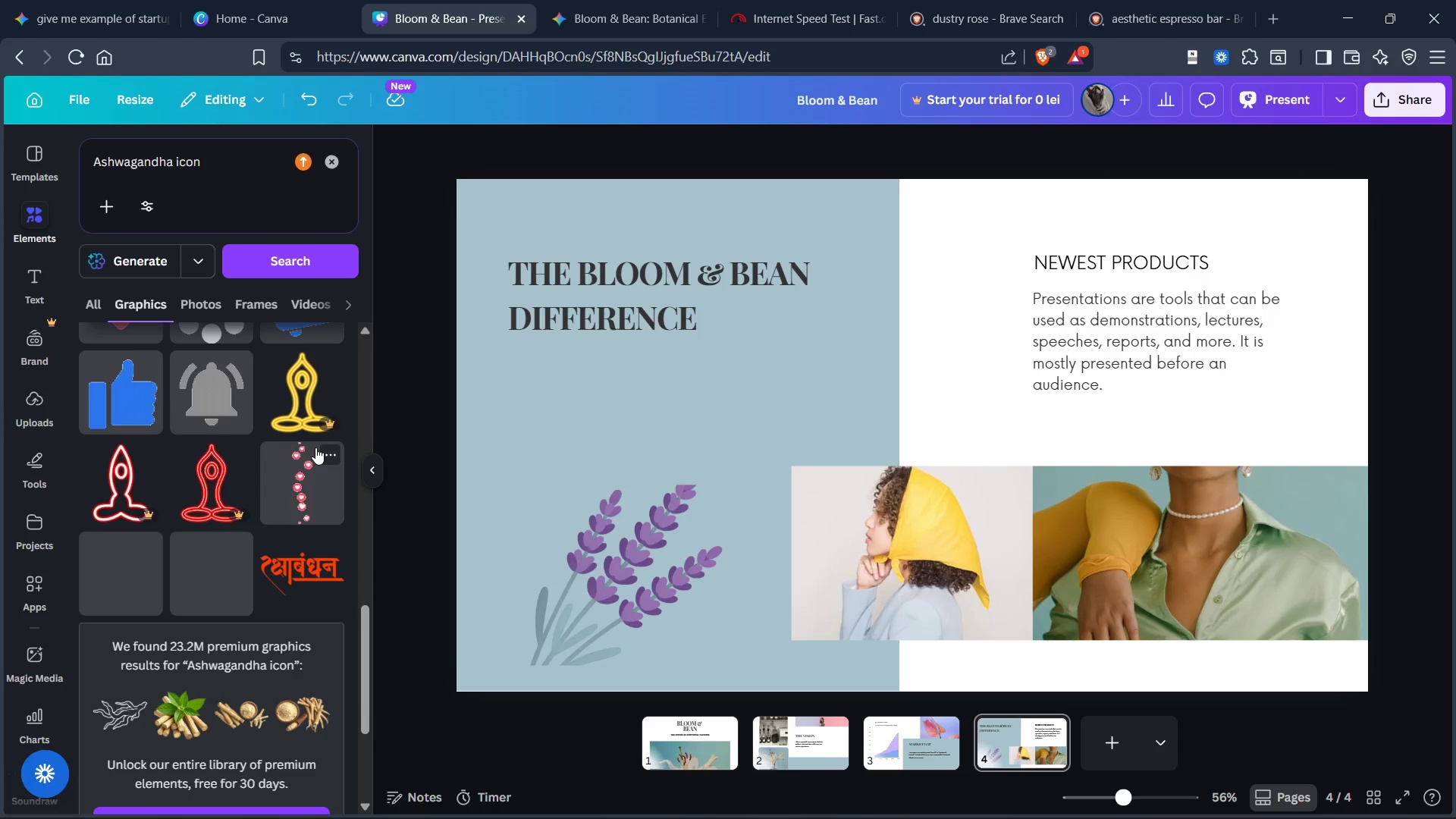 
scroll: coordinate [316, 447], scroll_direction: up, amount: 2.0
 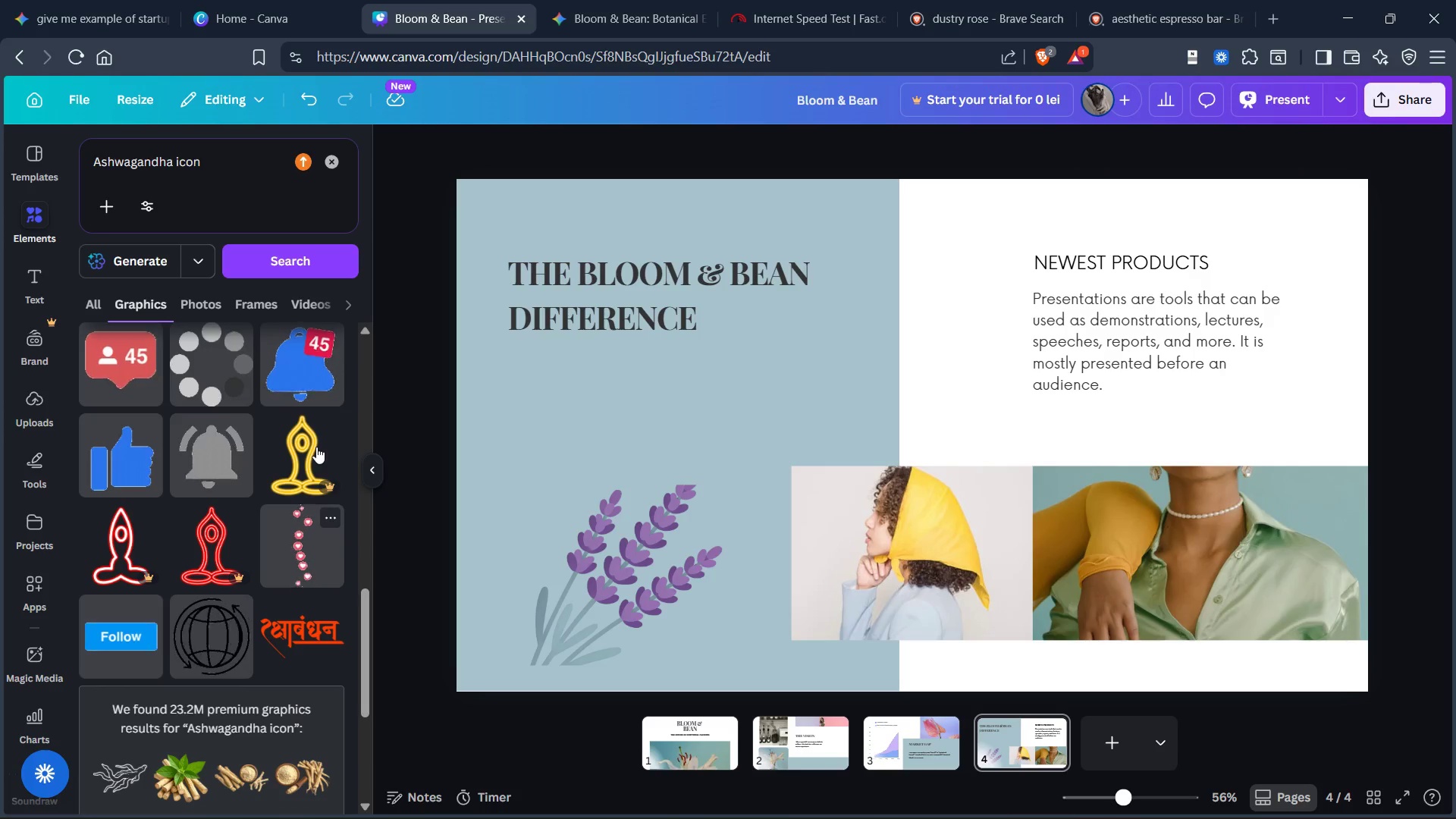 
scroll: coordinate [316, 447], scroll_direction: down, amount: 4.0
 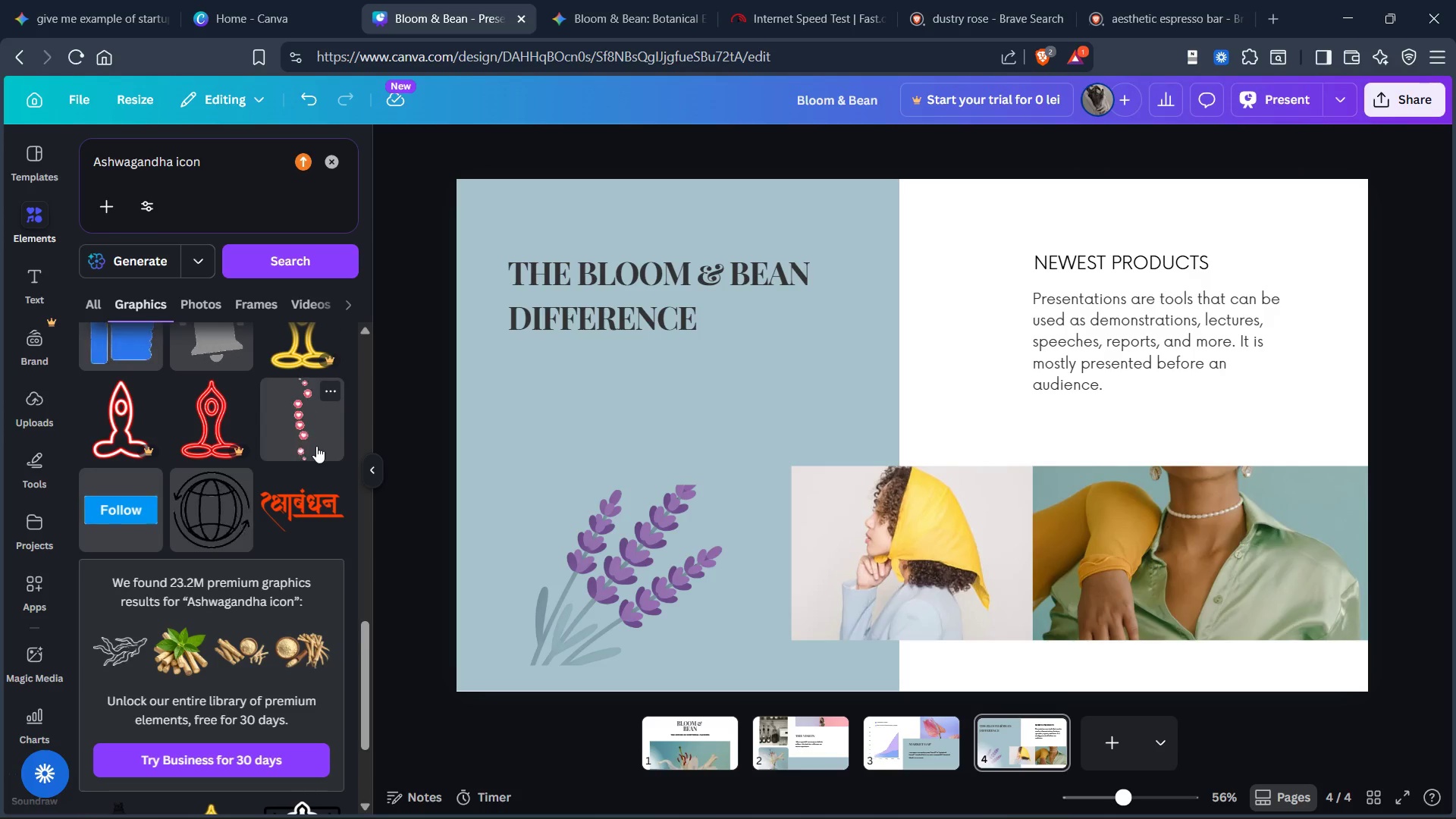 
scroll: coordinate [319, 435], scroll_direction: up, amount: 10.0
 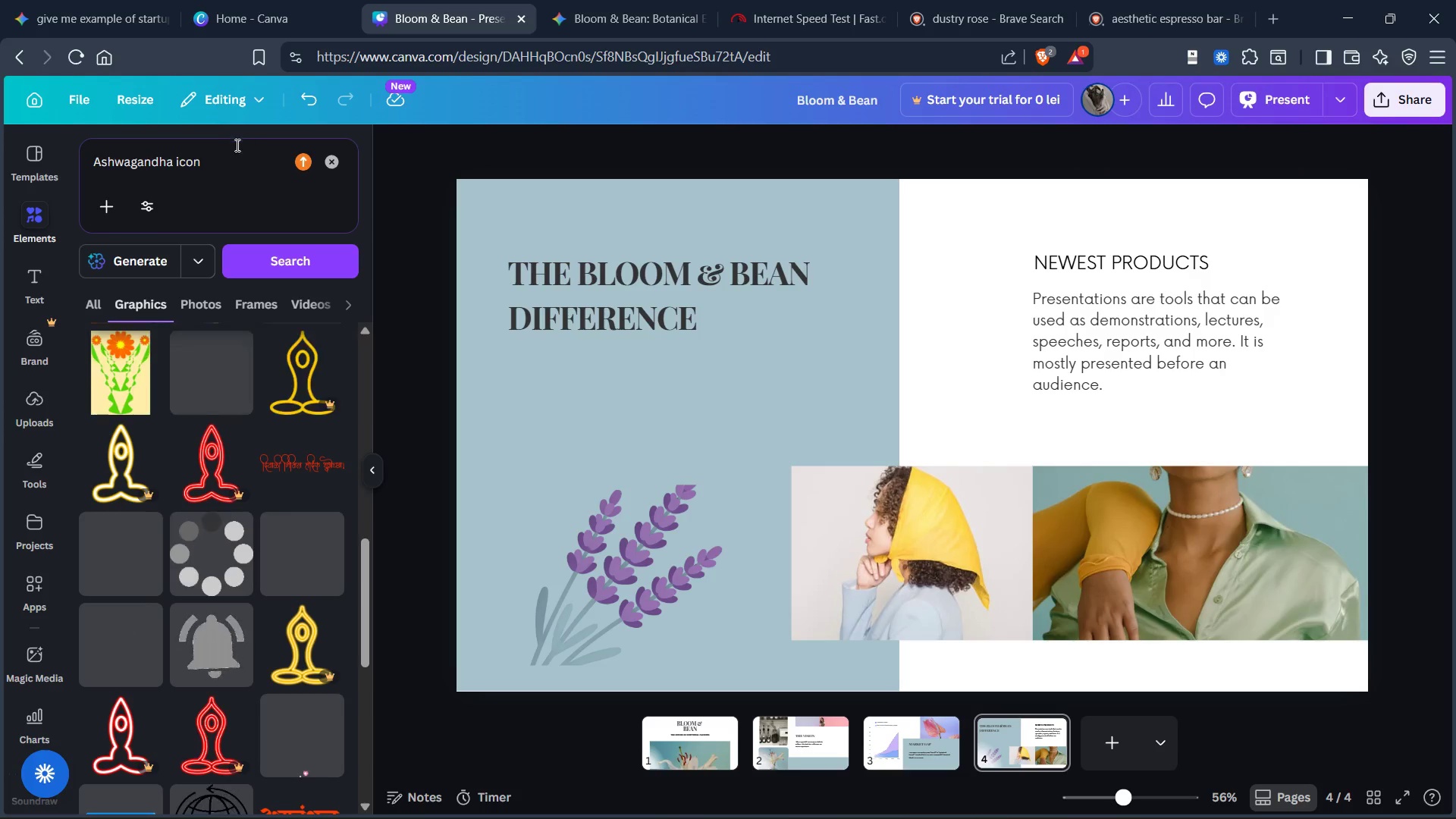 
left_click([225, 160])
 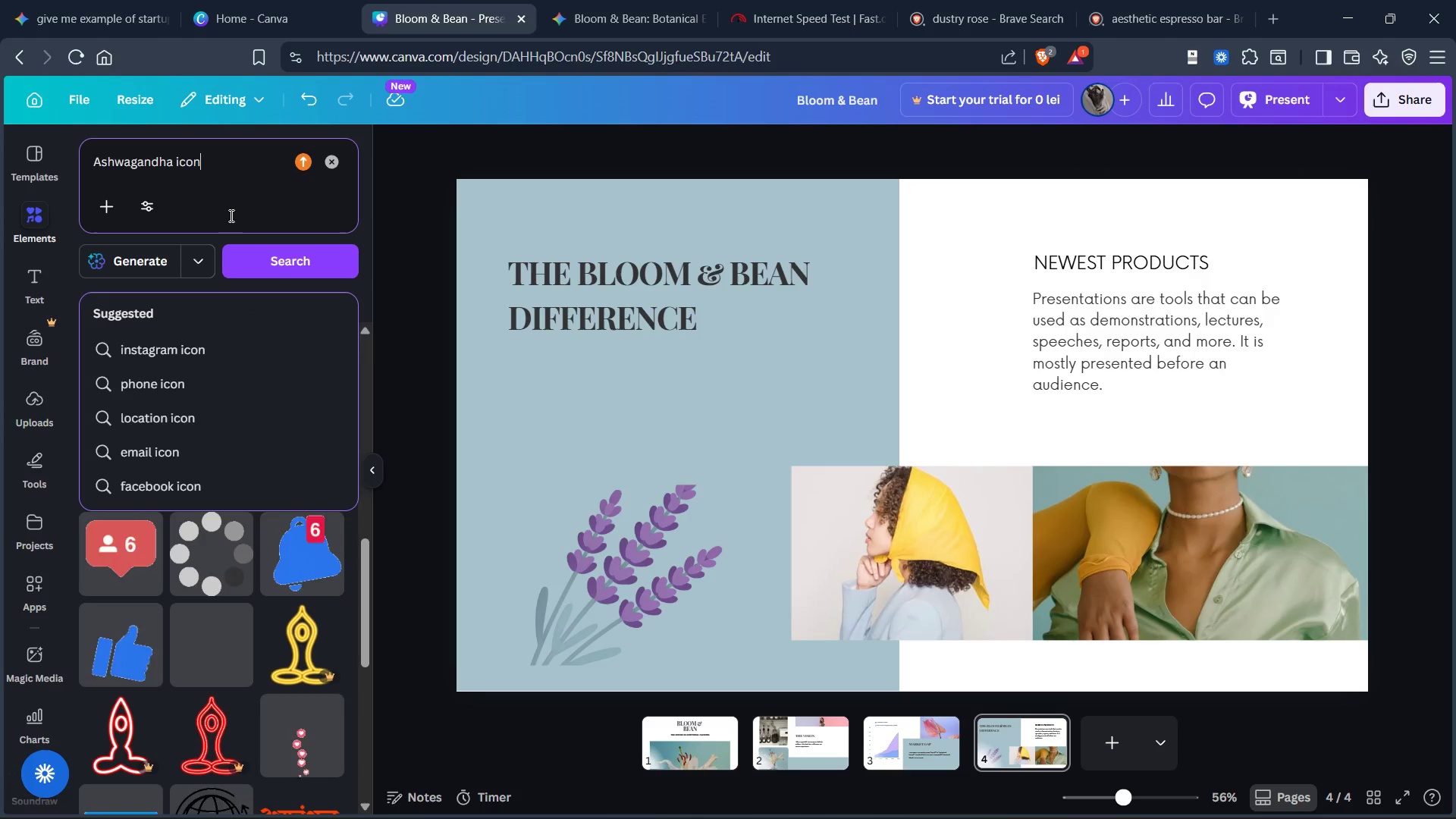 
key(Control+ControlLeft)
 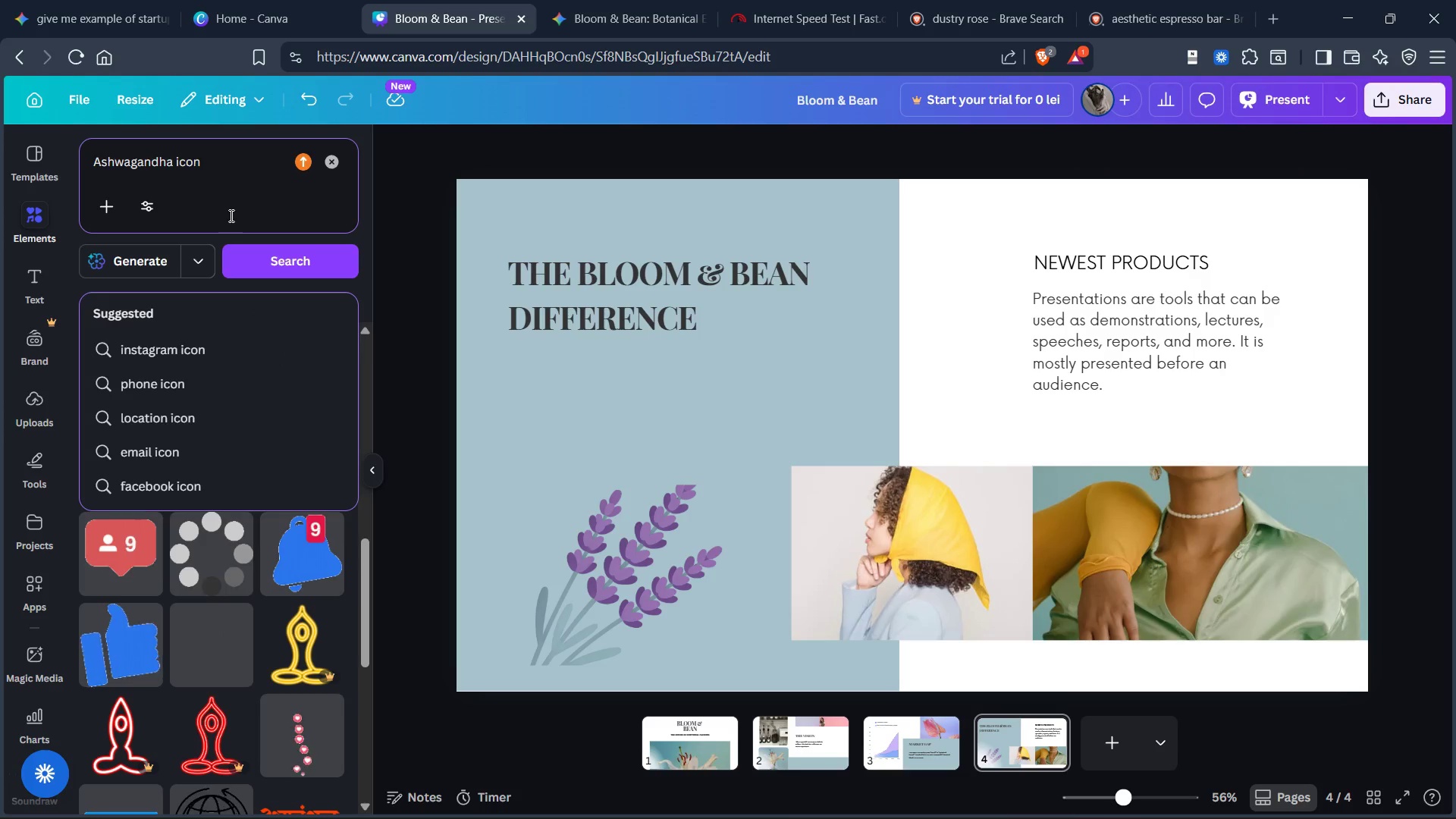 
key(Control+Backspace)
 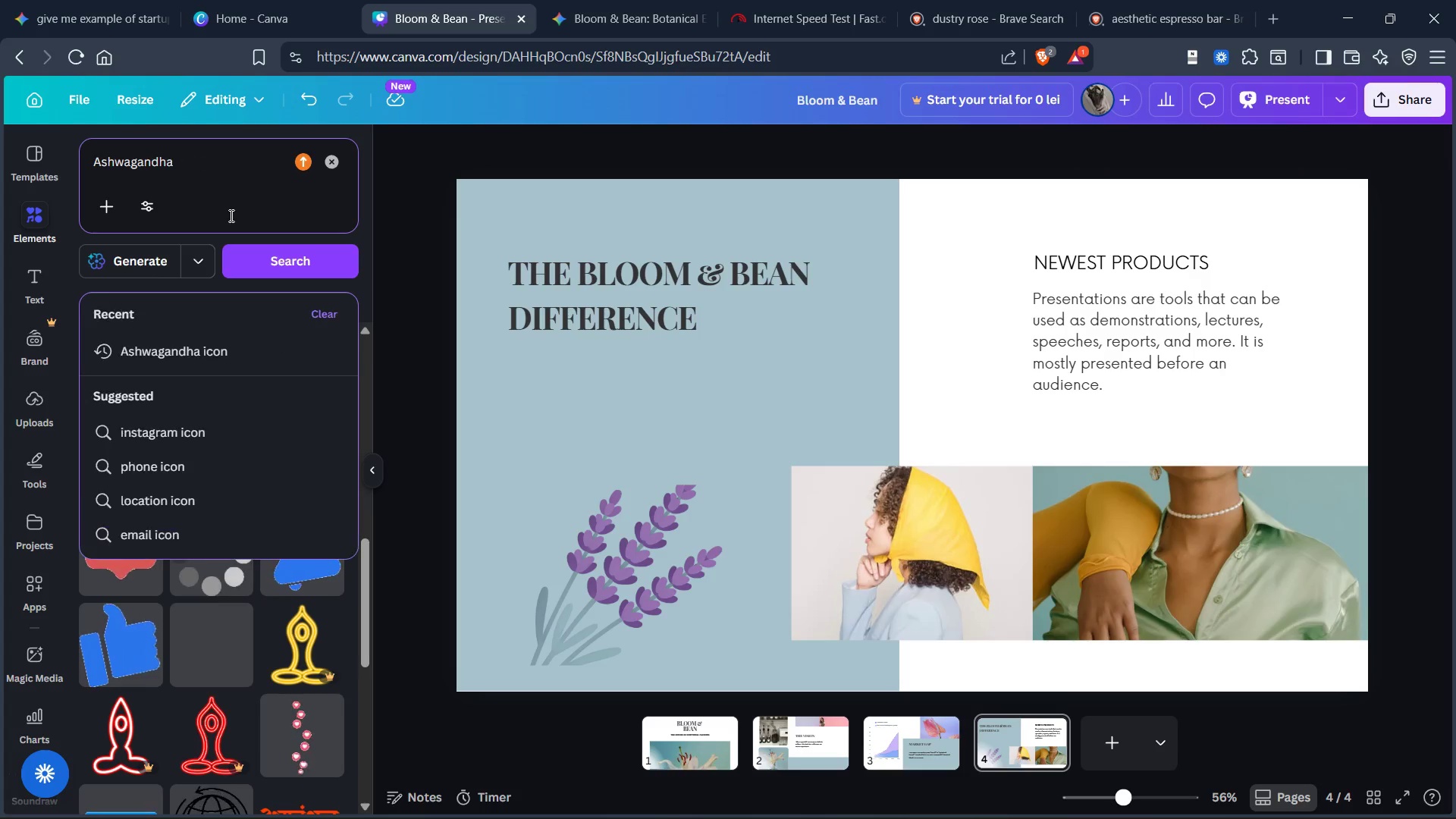 
key(Enter)
 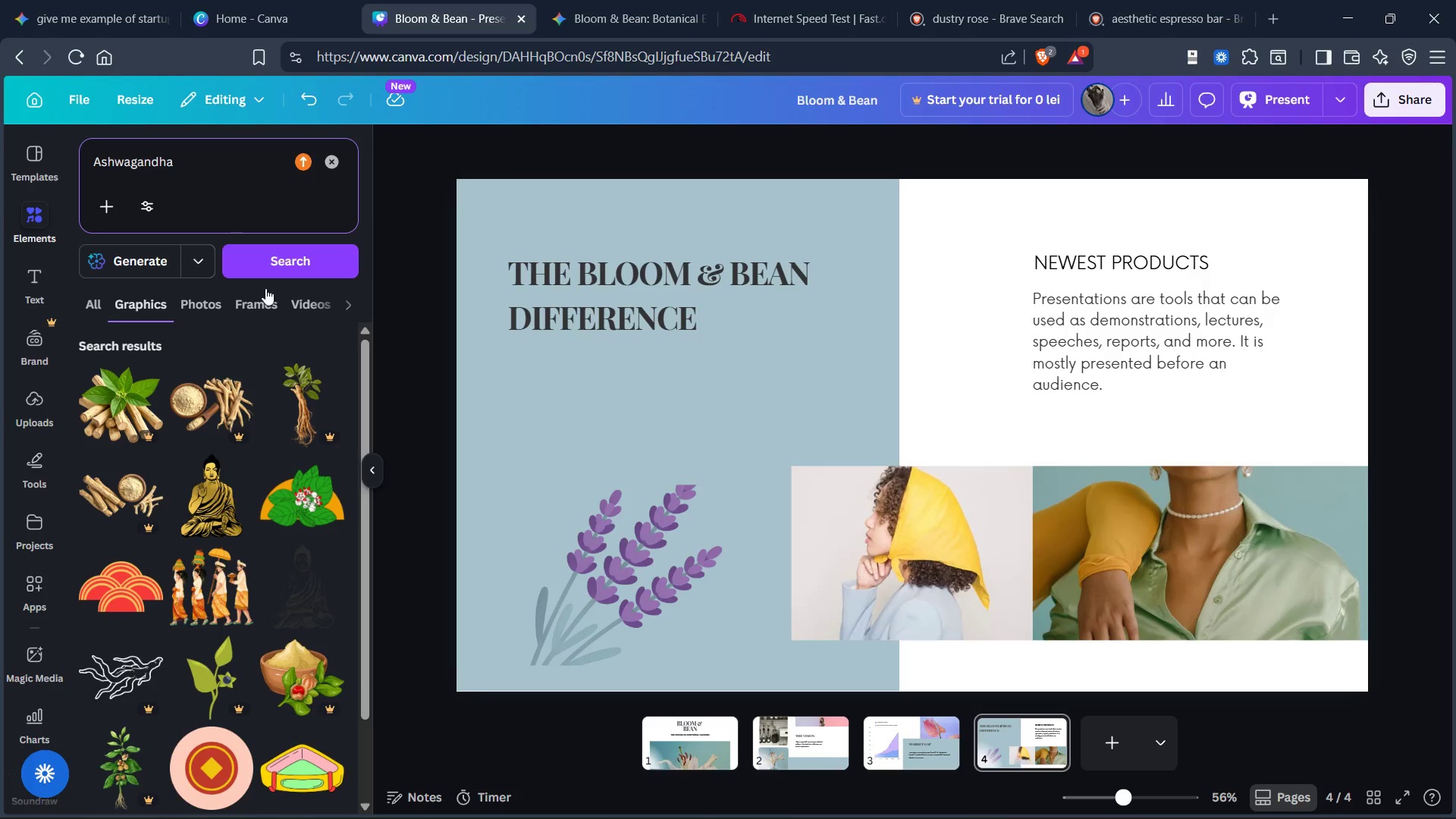 
scroll: coordinate [240, 577], scroll_direction: down, amount: 1.0
 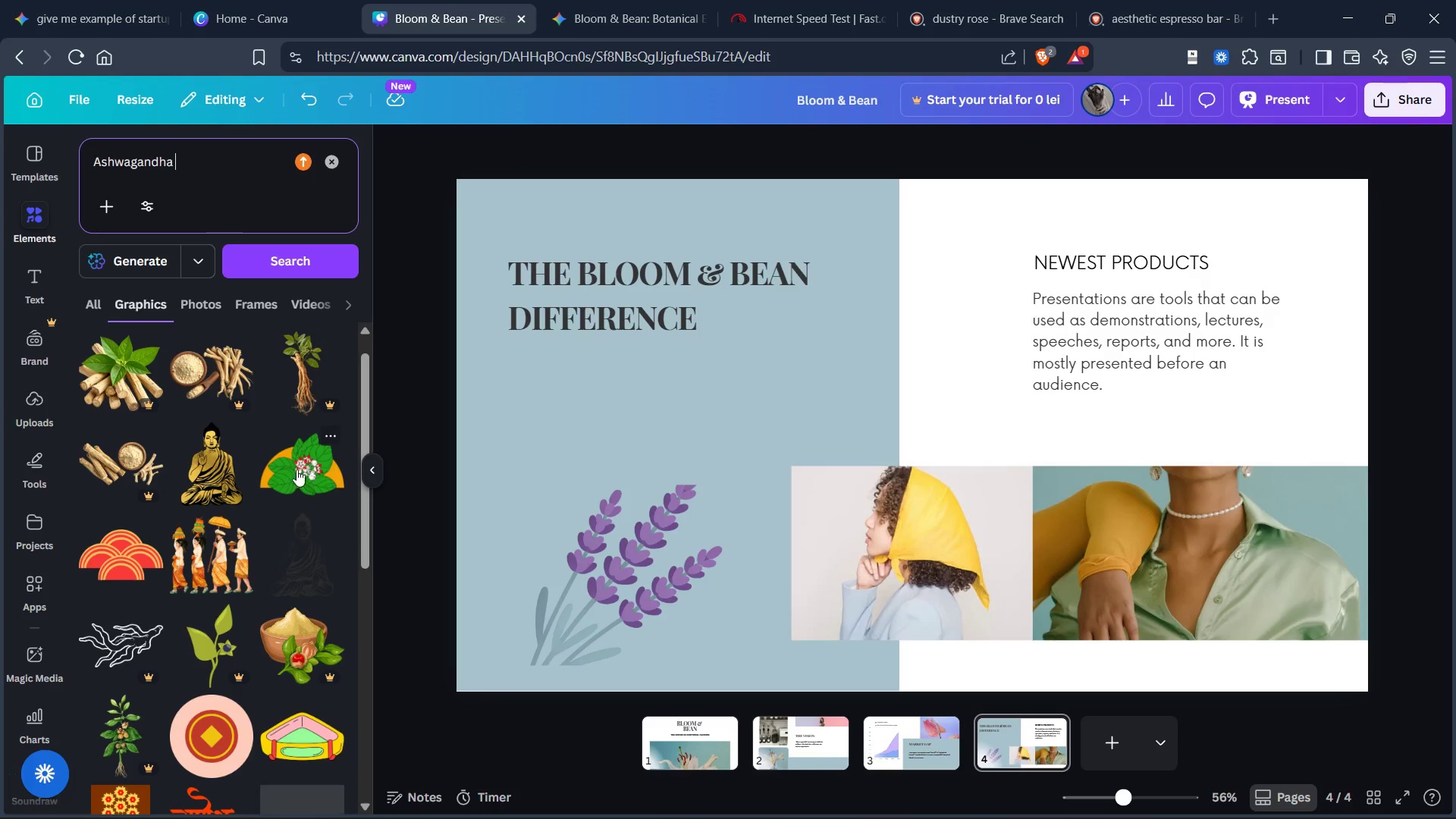 
left_click([287, 467])
 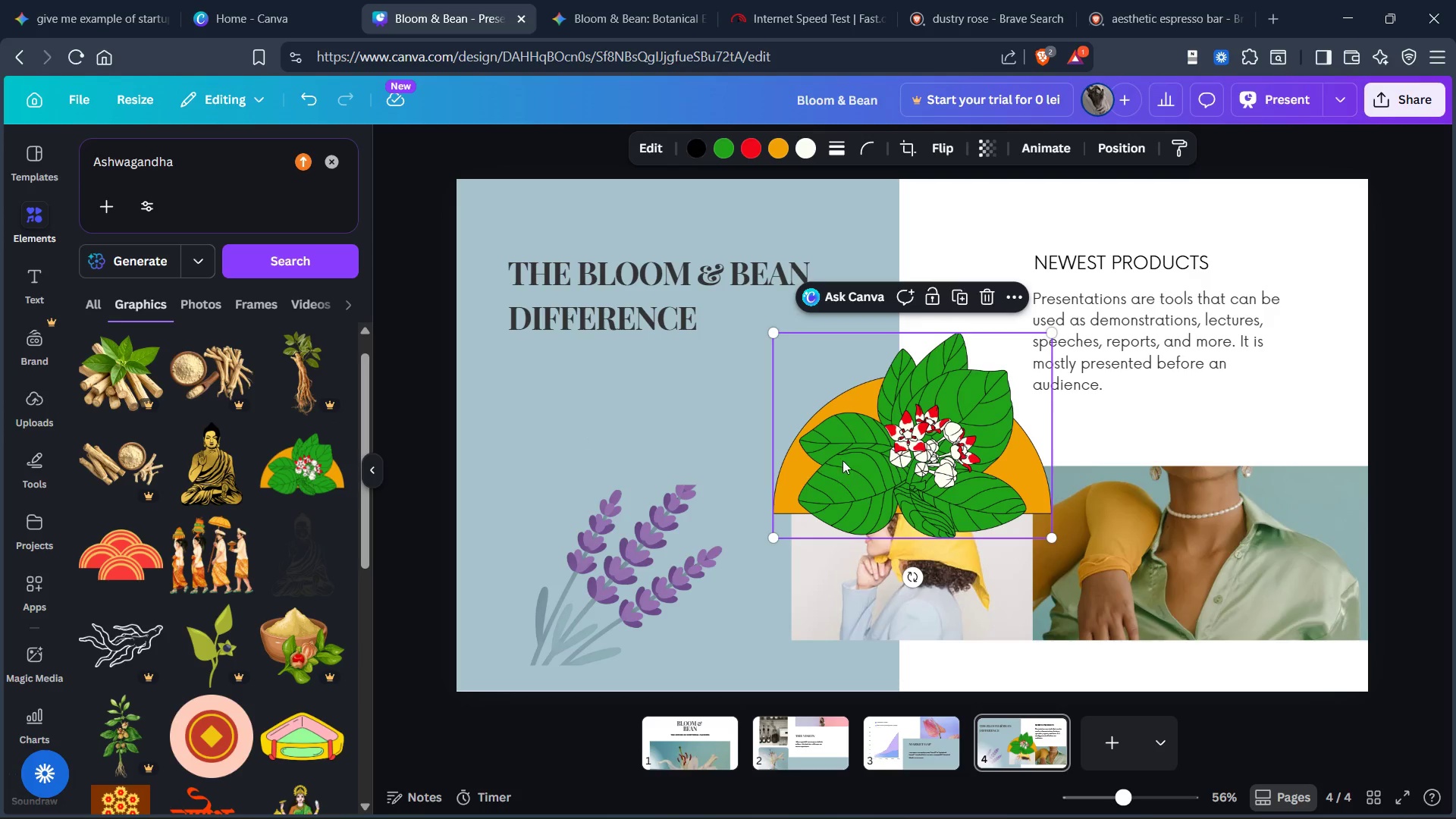 
left_click([837, 432])
 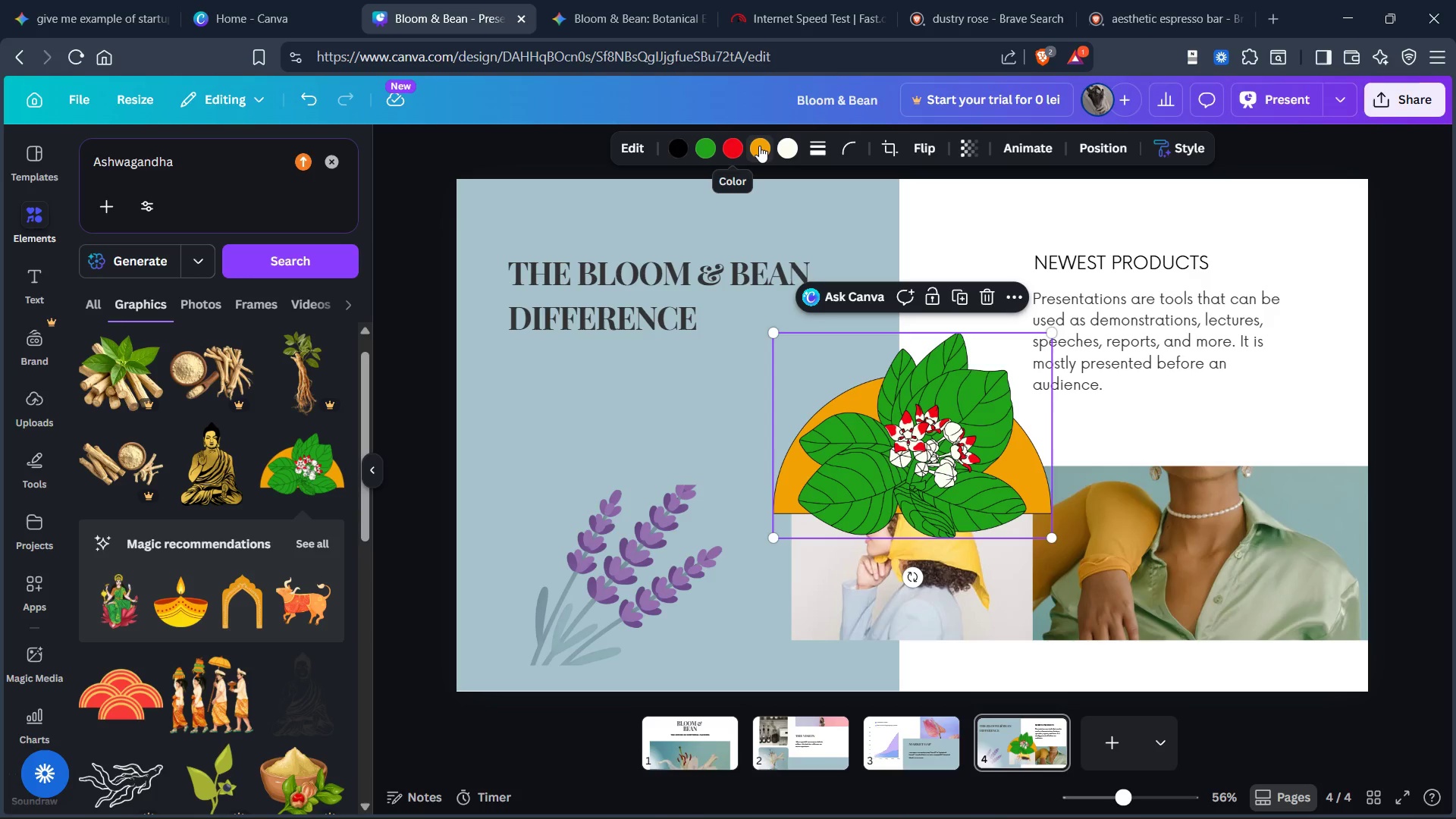 
left_click([759, 146])
 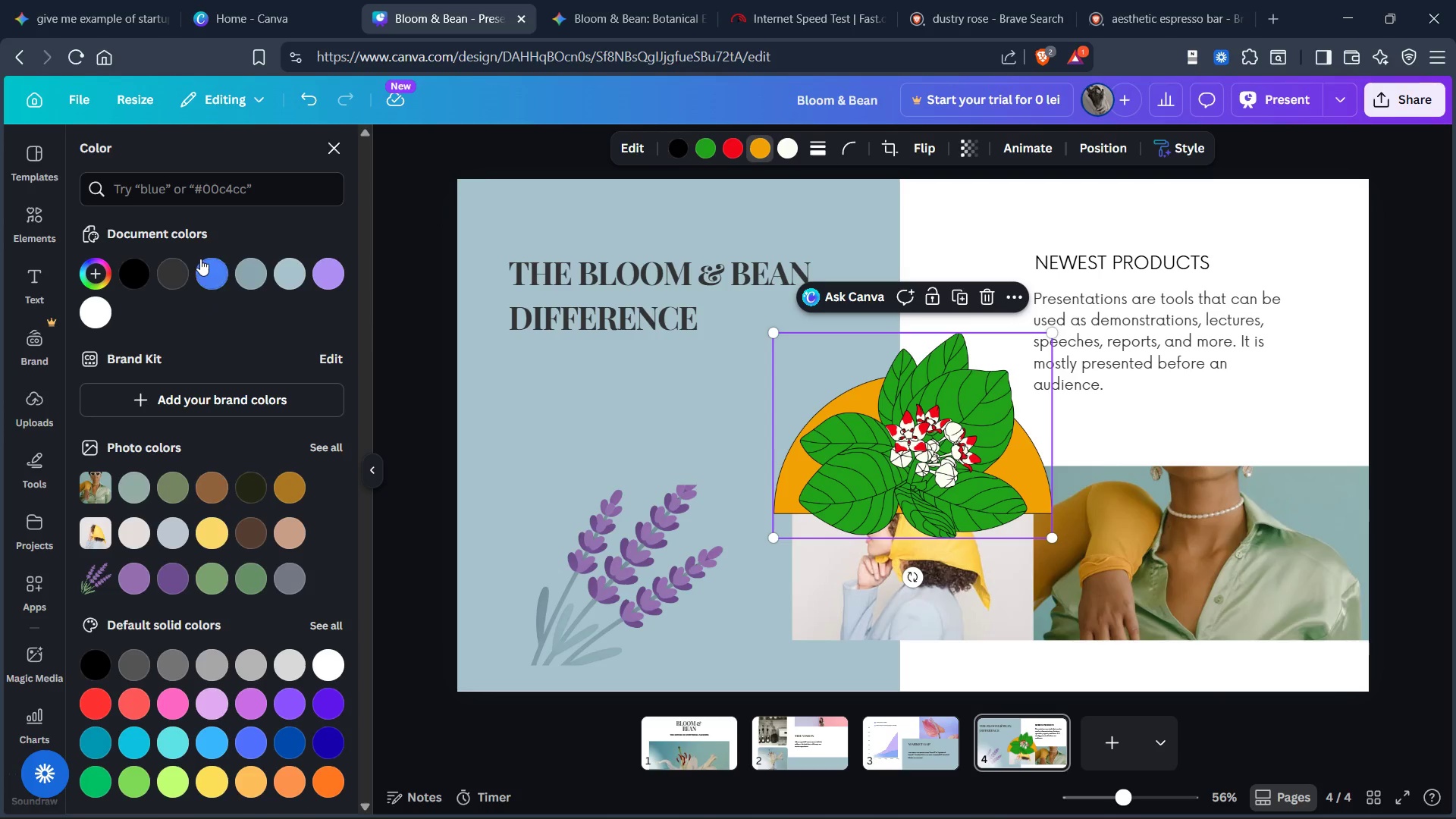 
left_click([180, 267])
 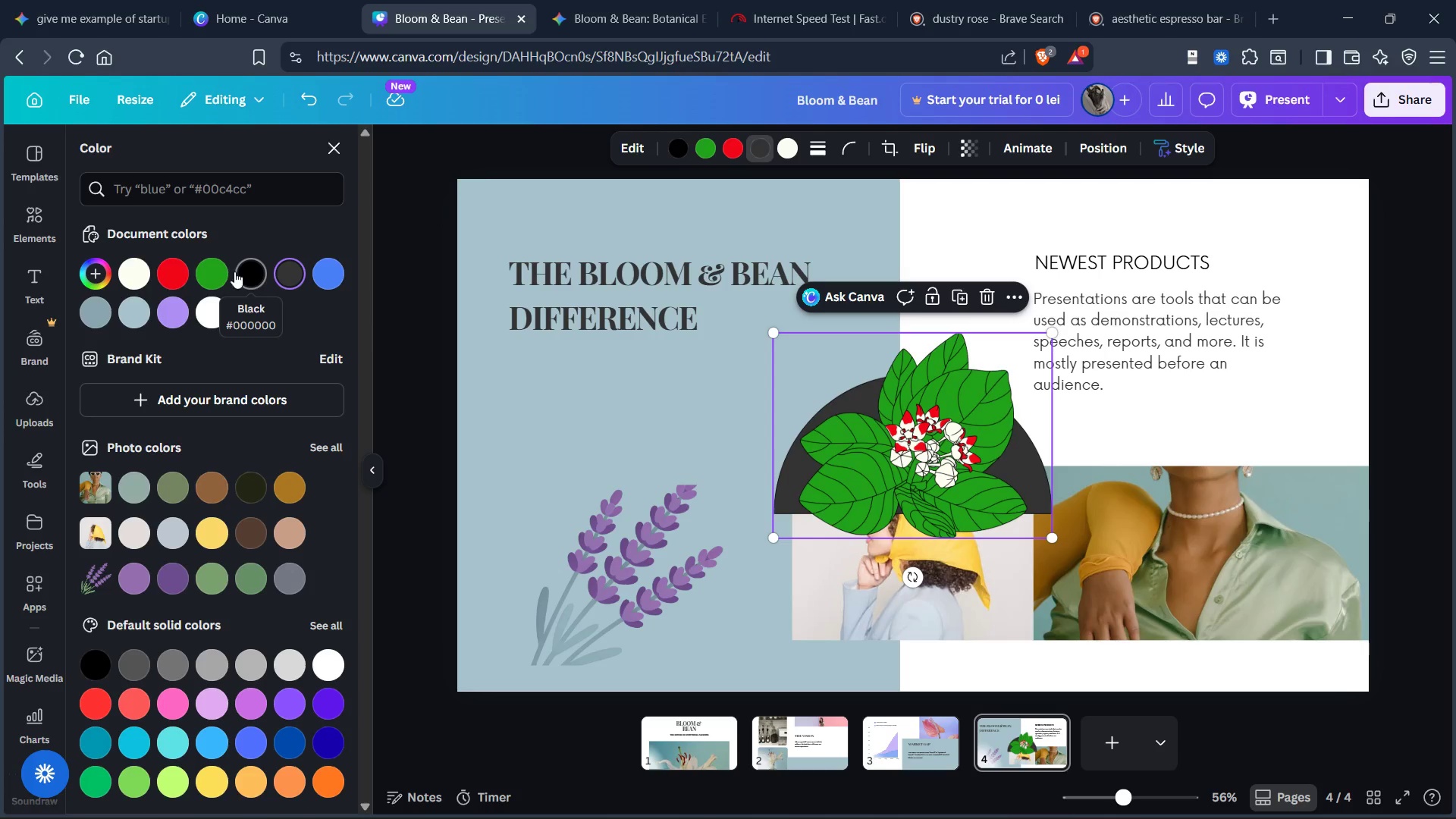 
mouse_move([129, 278])
 